 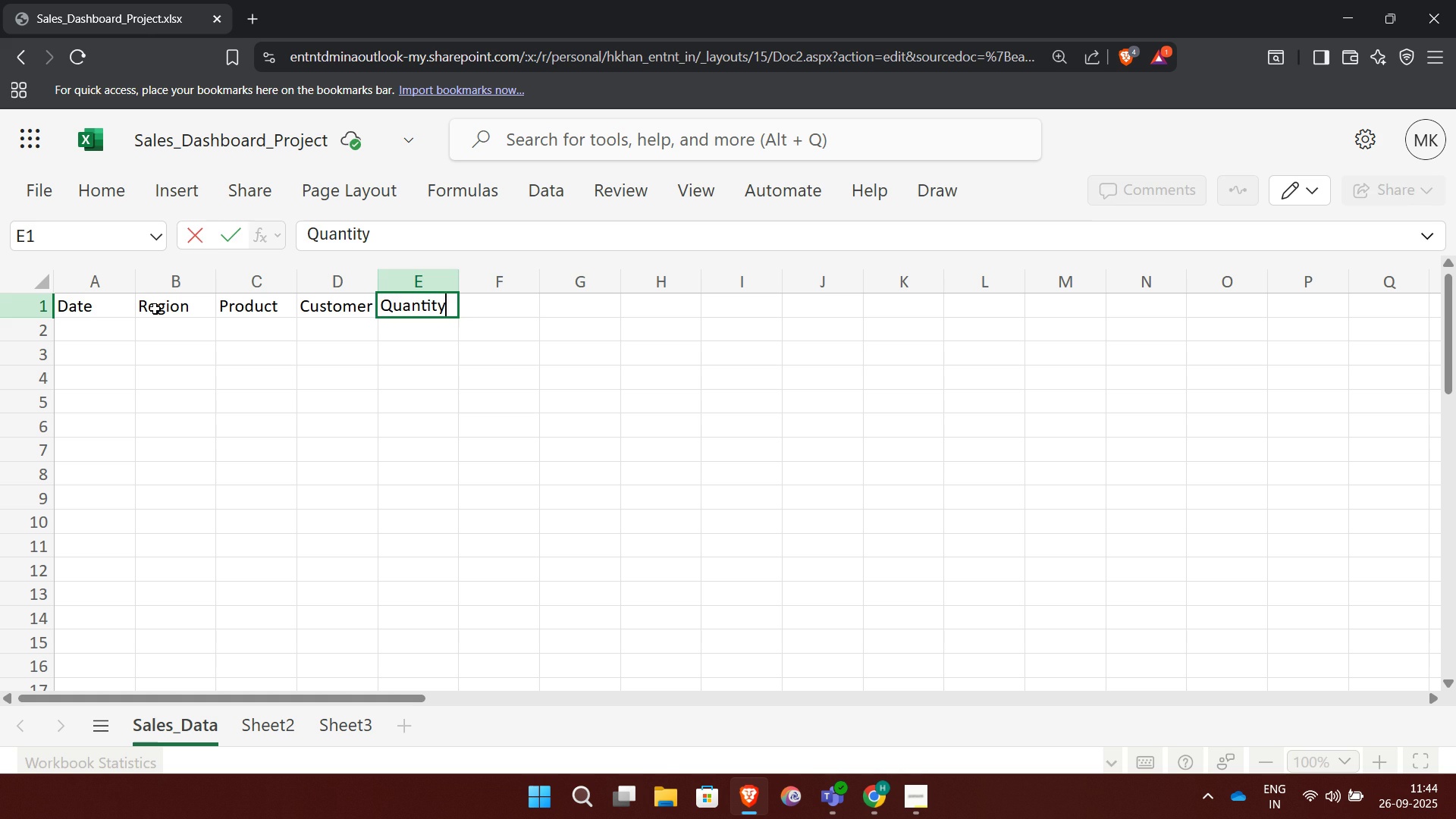 
key(ArrowRight)
 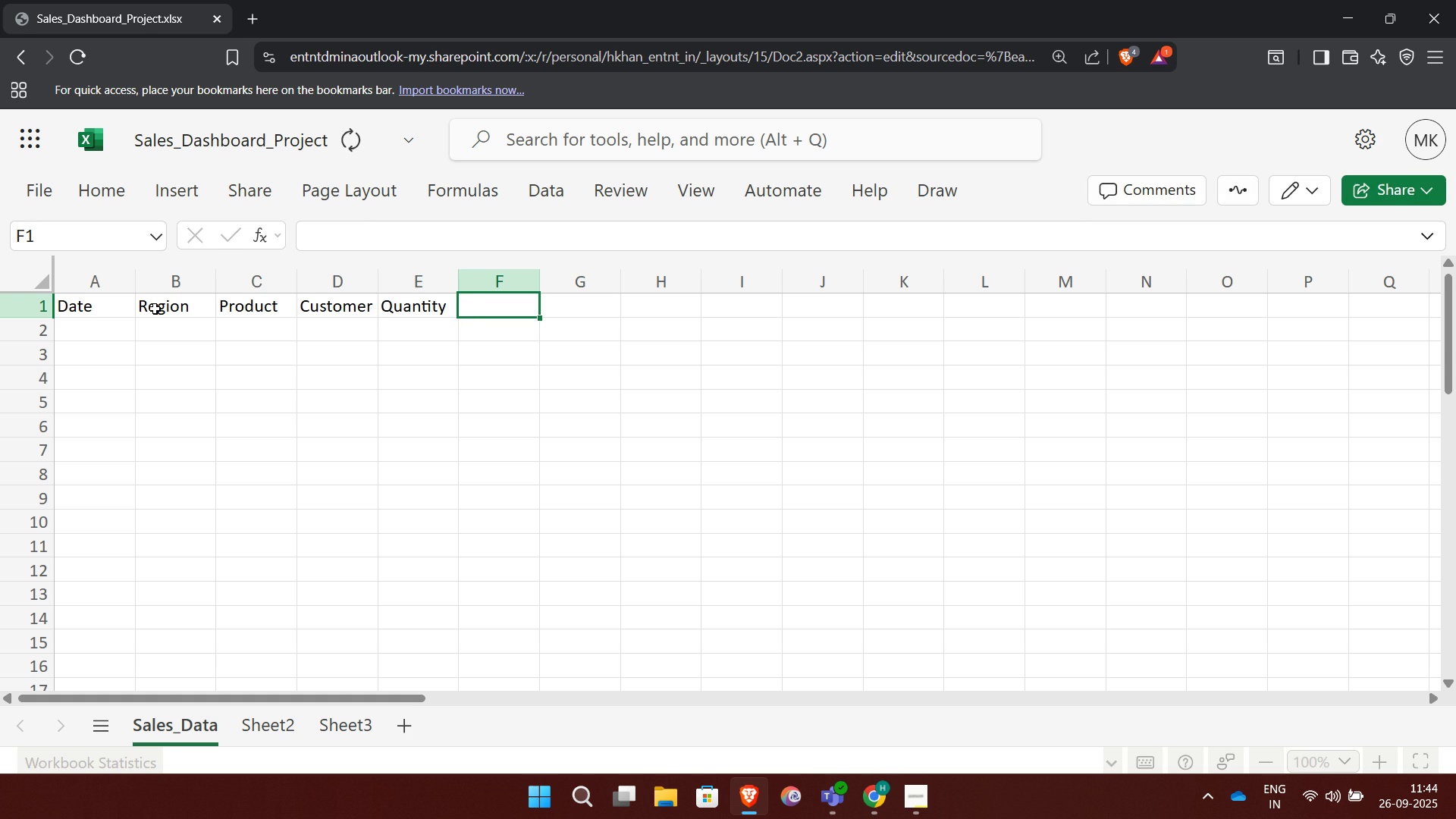 
type(Unit Price)
 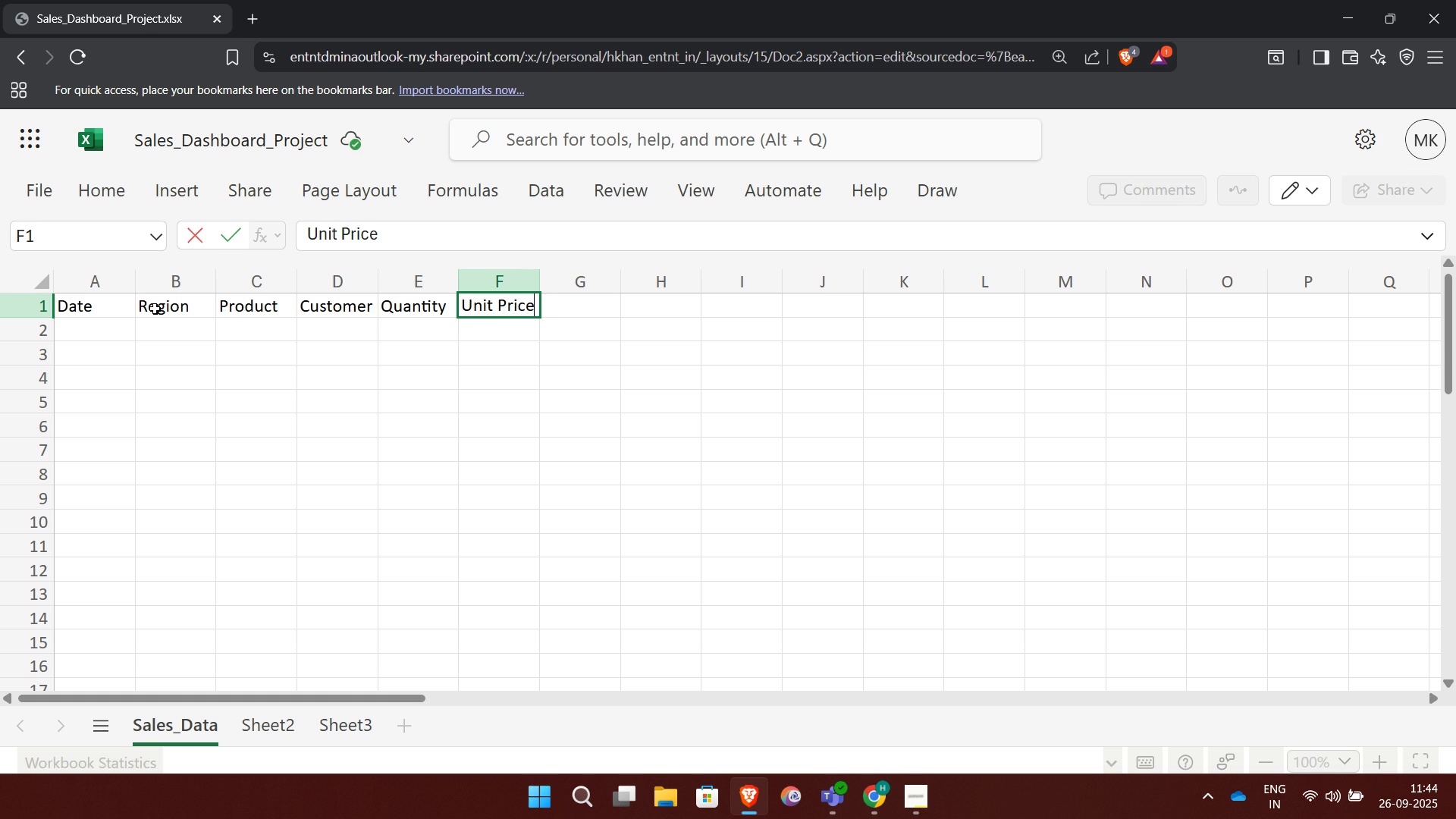 
key(ArrowRight)
 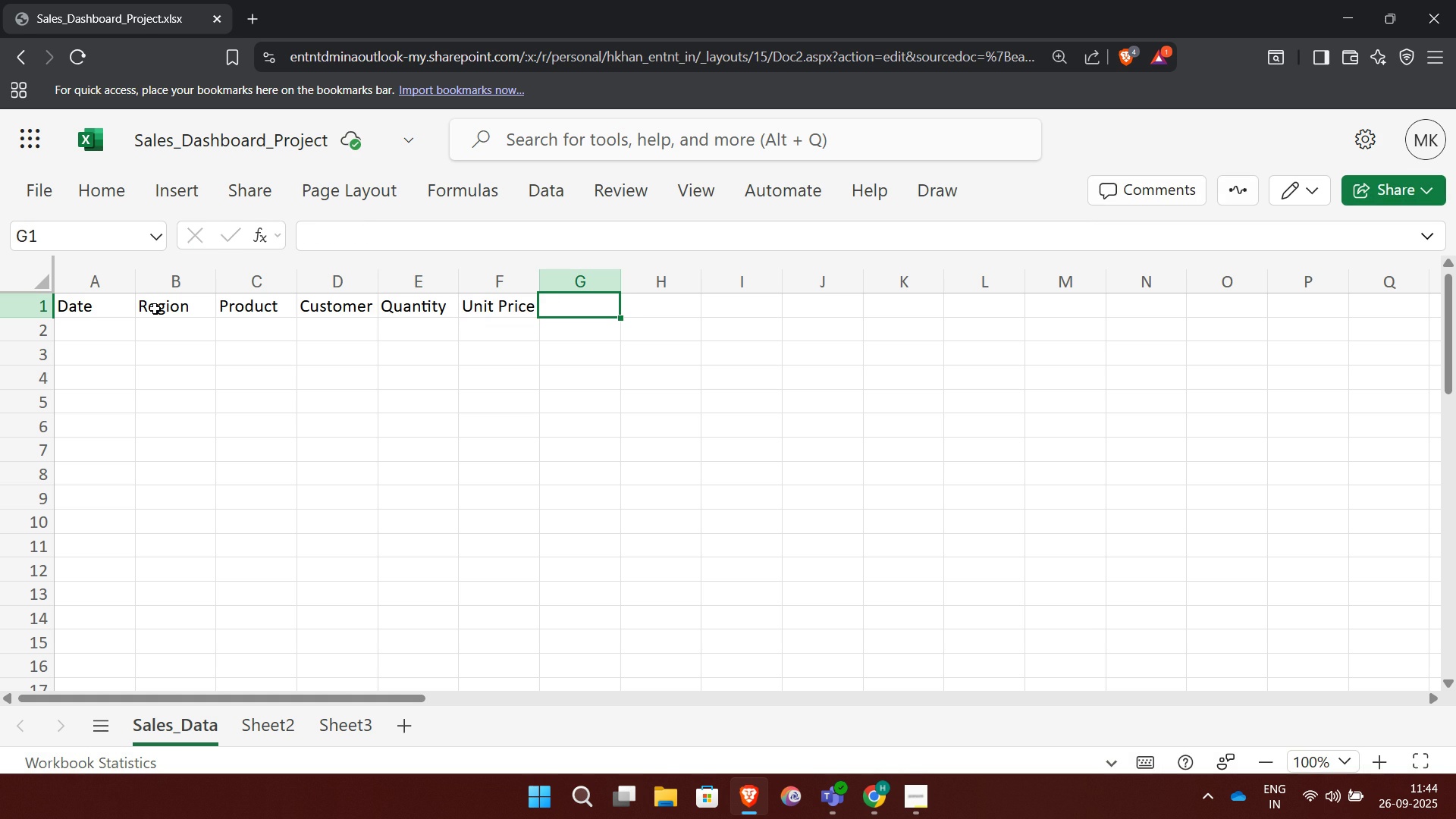 
type(Sales)
 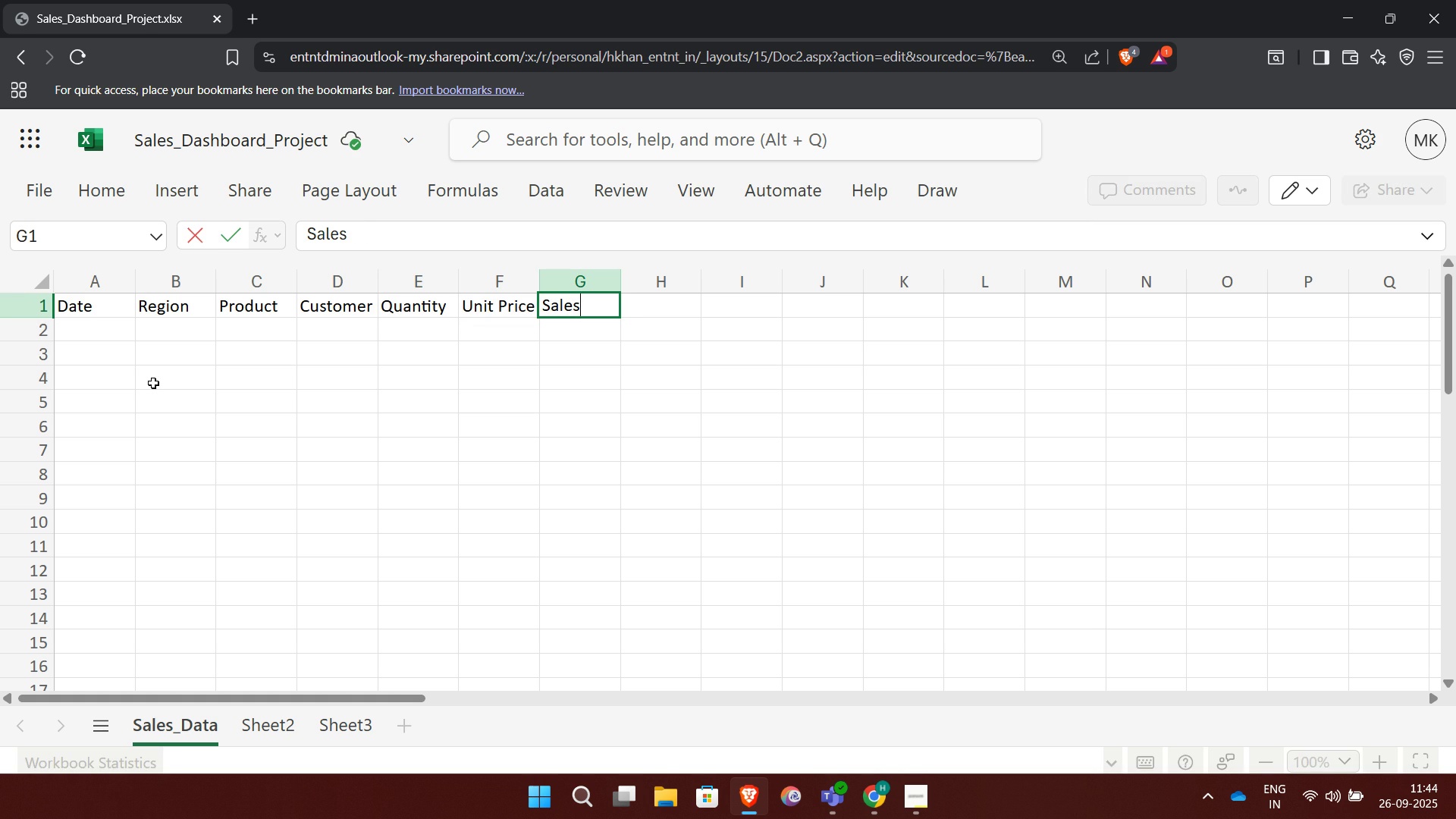 
left_click([153, 383])
 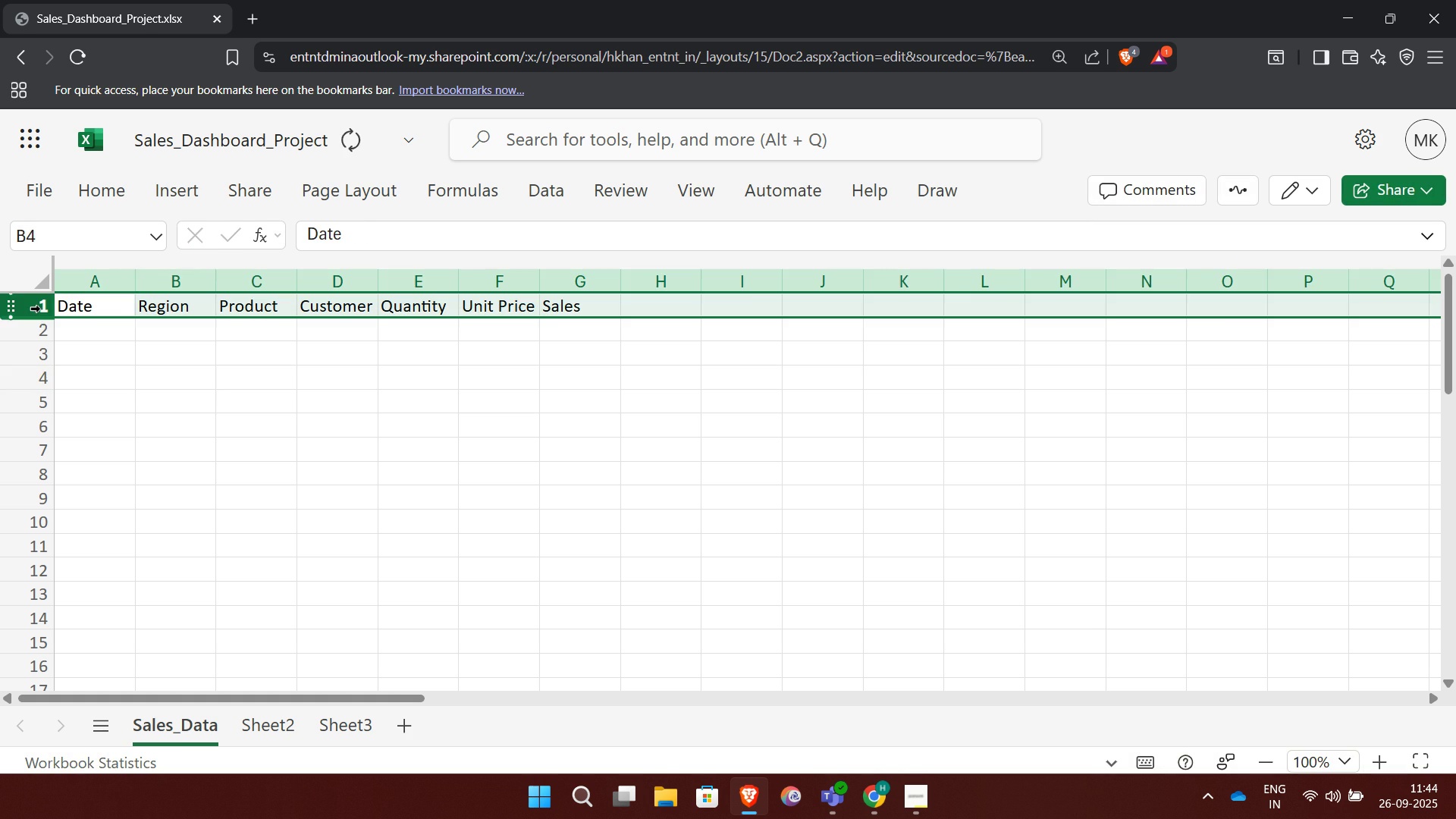 
left_click([39, 308])
 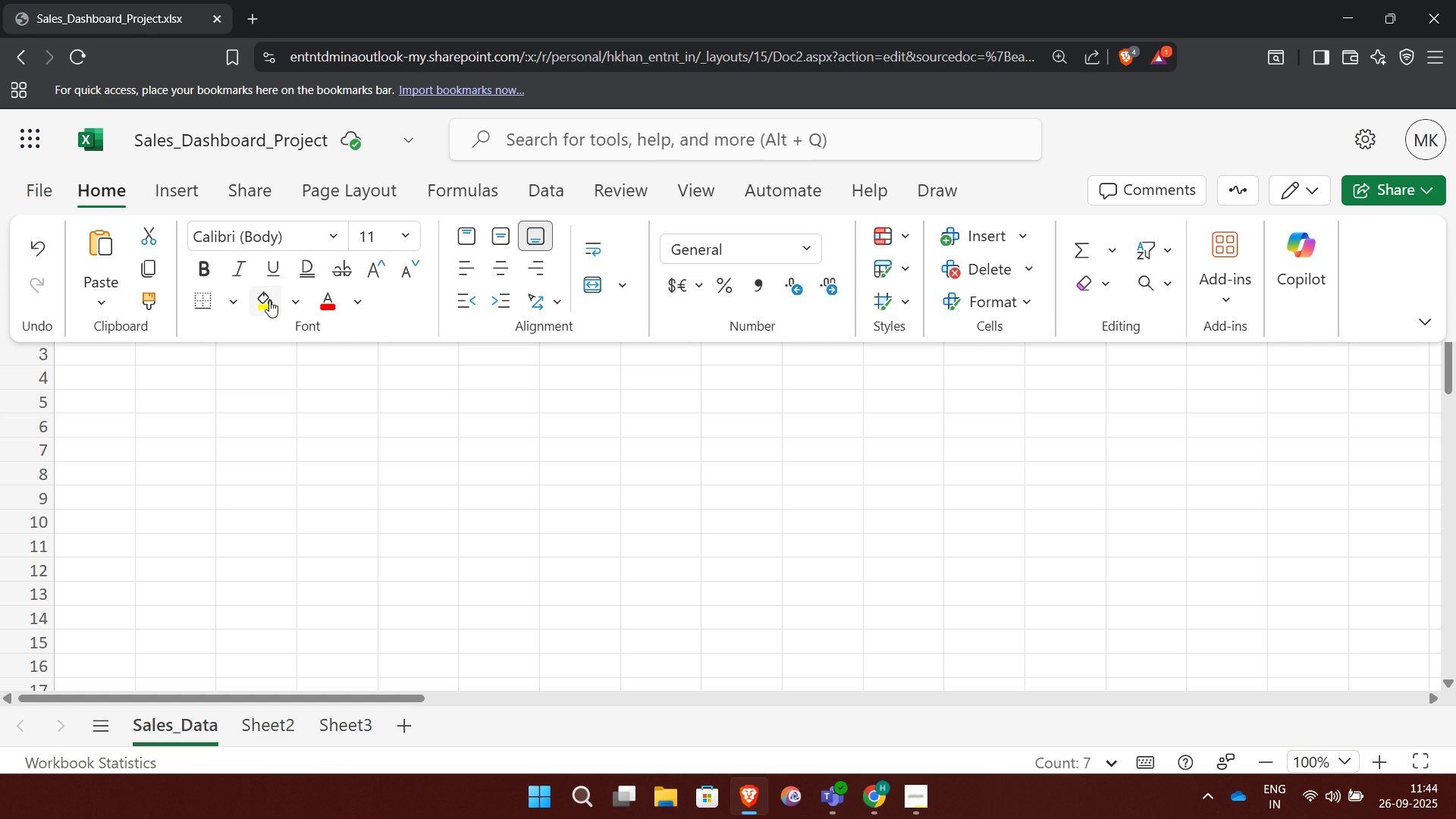 
left_click([269, 301])
 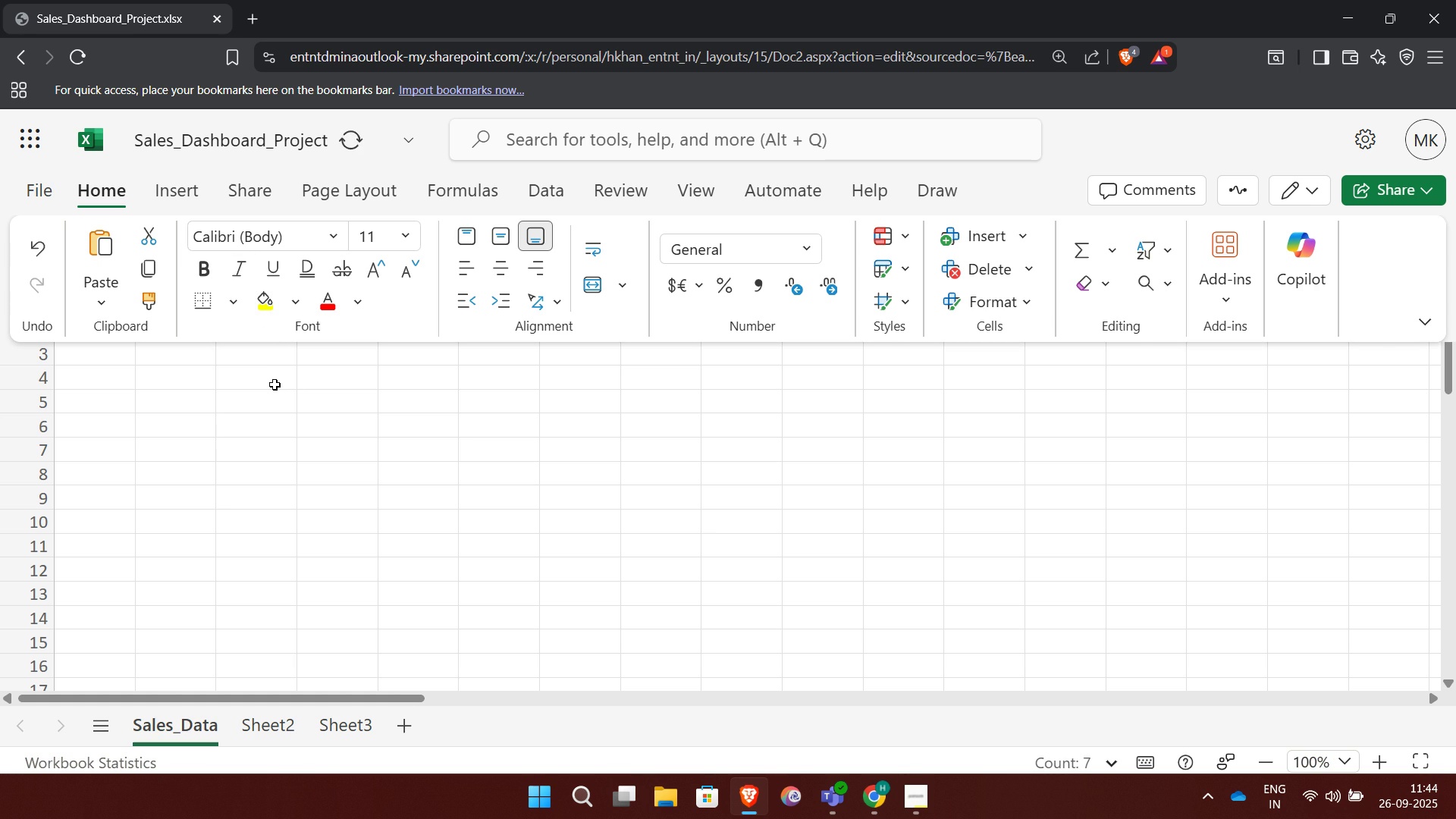 
left_click([275, 384])
 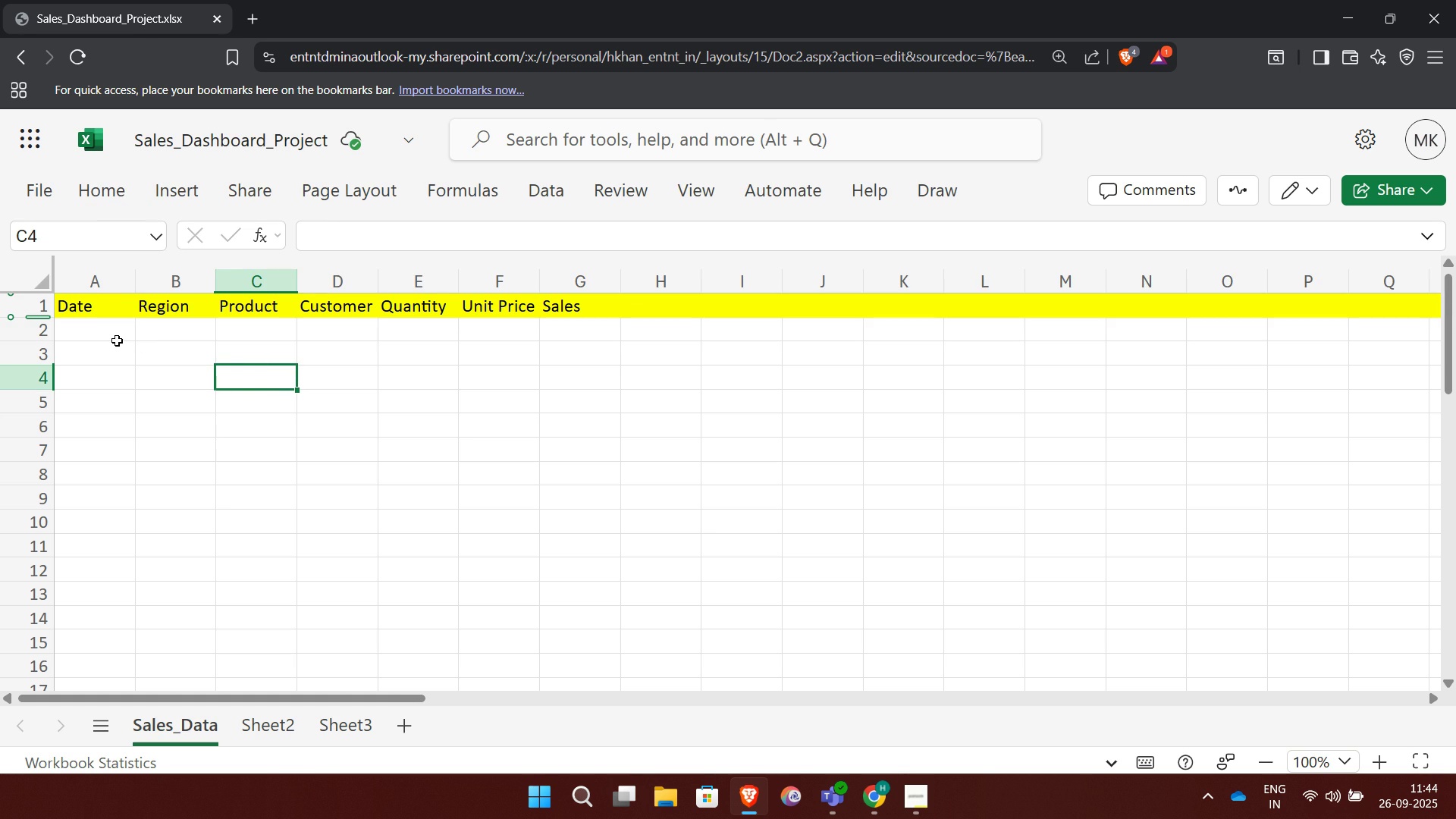 
left_click([116, 340])
 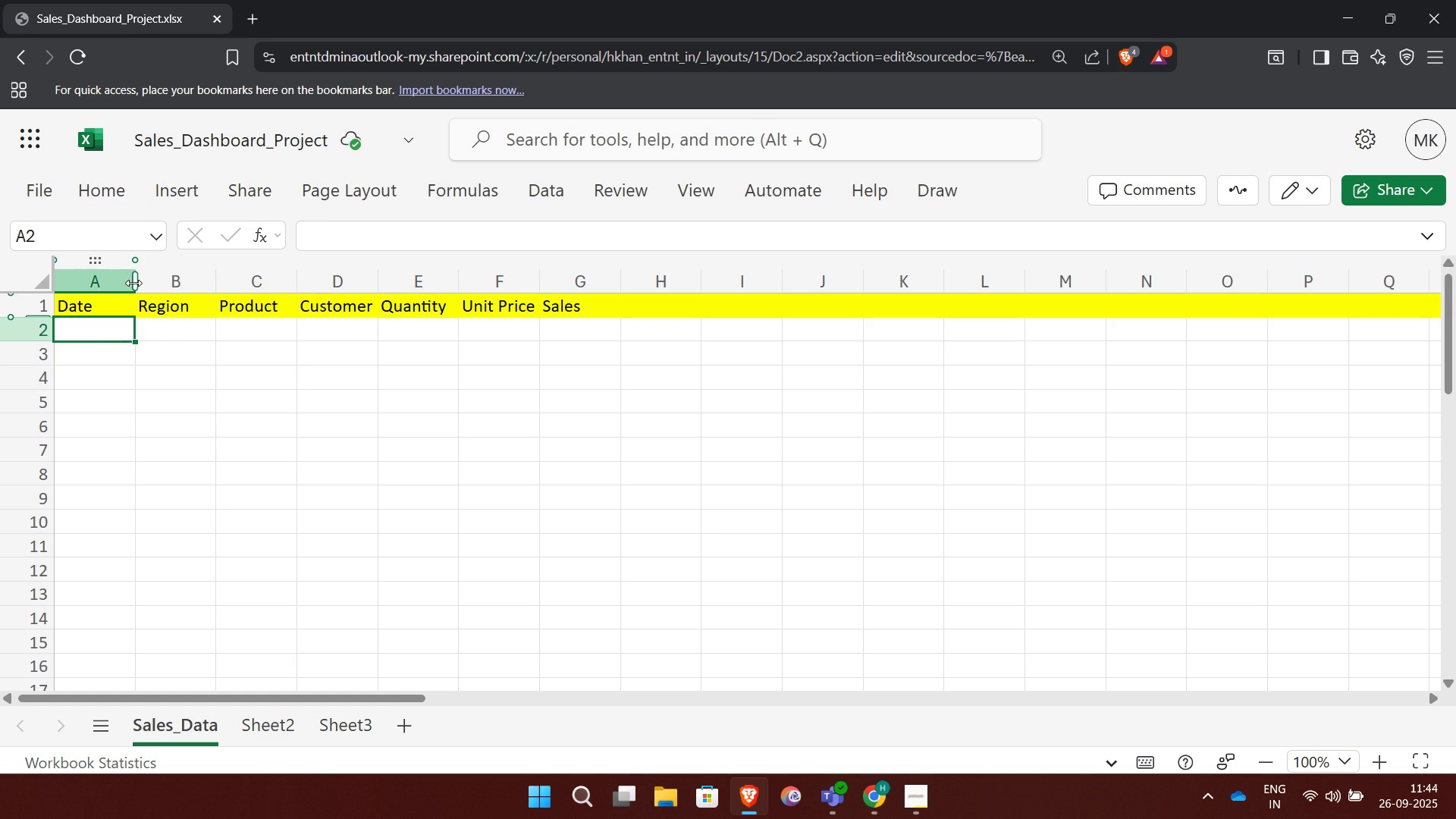 
left_click_drag(start_coordinate=[133, 283], to_coordinate=[177, 288])
 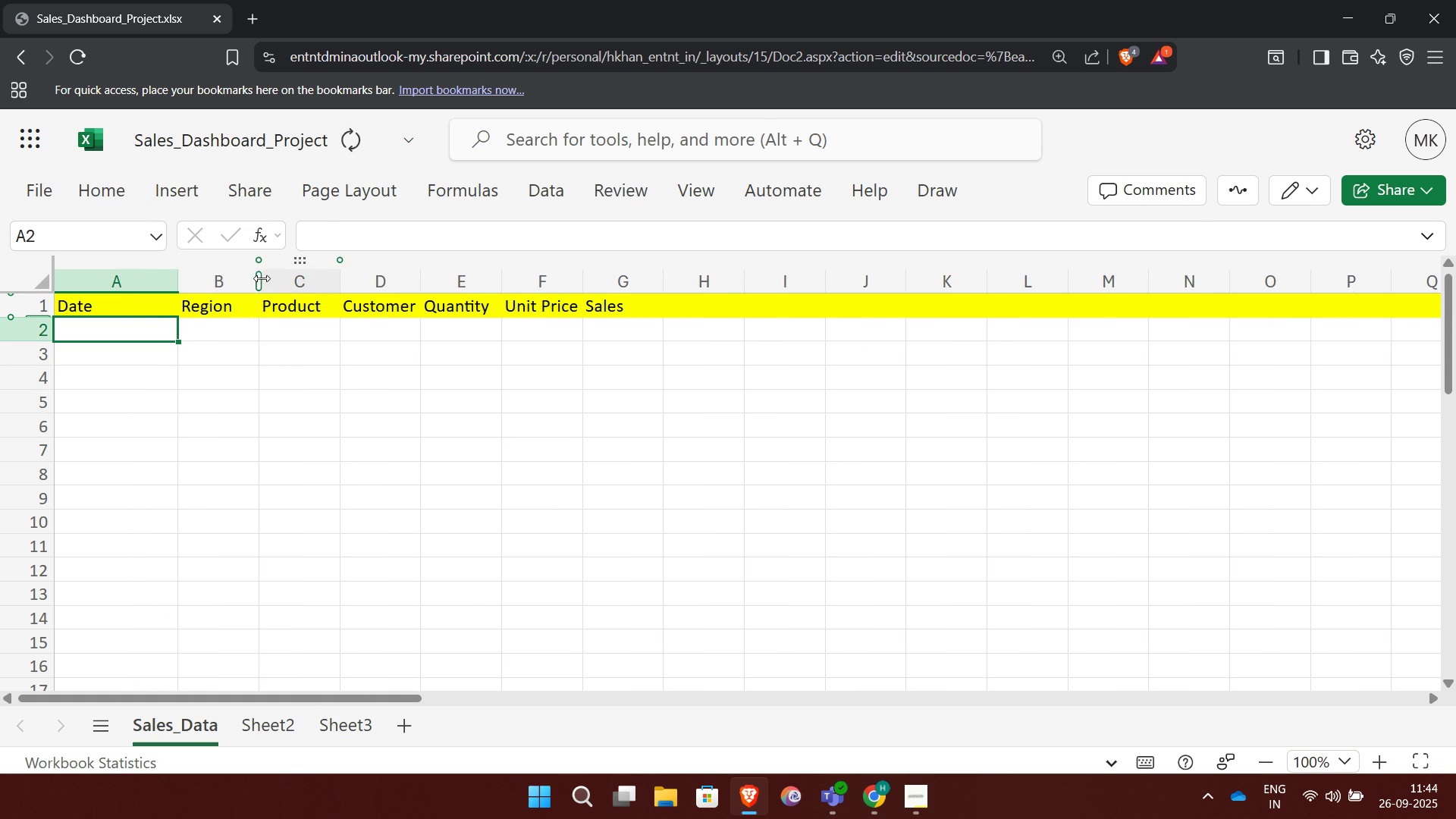 
left_click_drag(start_coordinate=[262, 278], to_coordinate=[292, 283])
 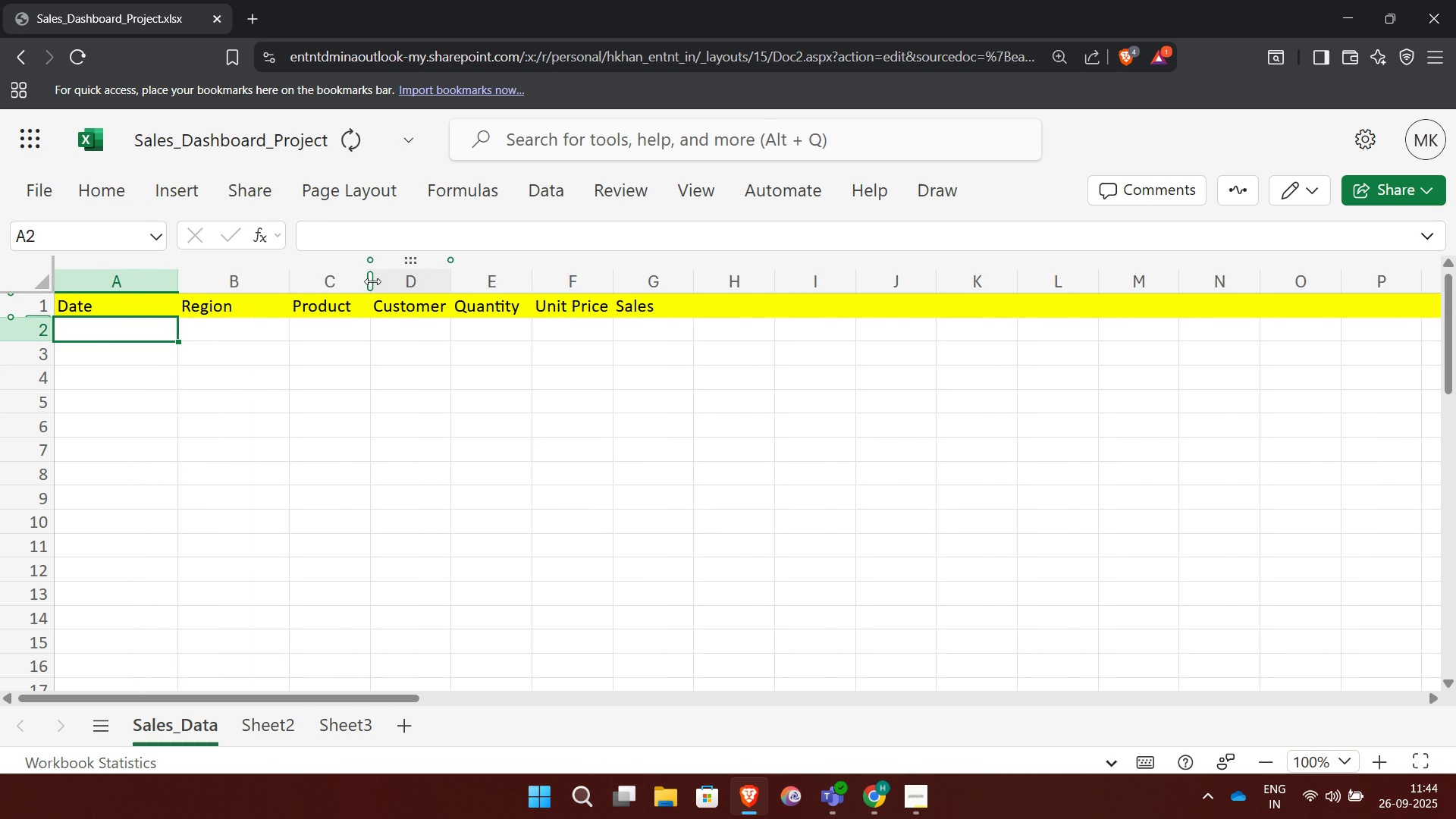 
left_click_drag(start_coordinate=[372, 281], to_coordinate=[424, 291])
 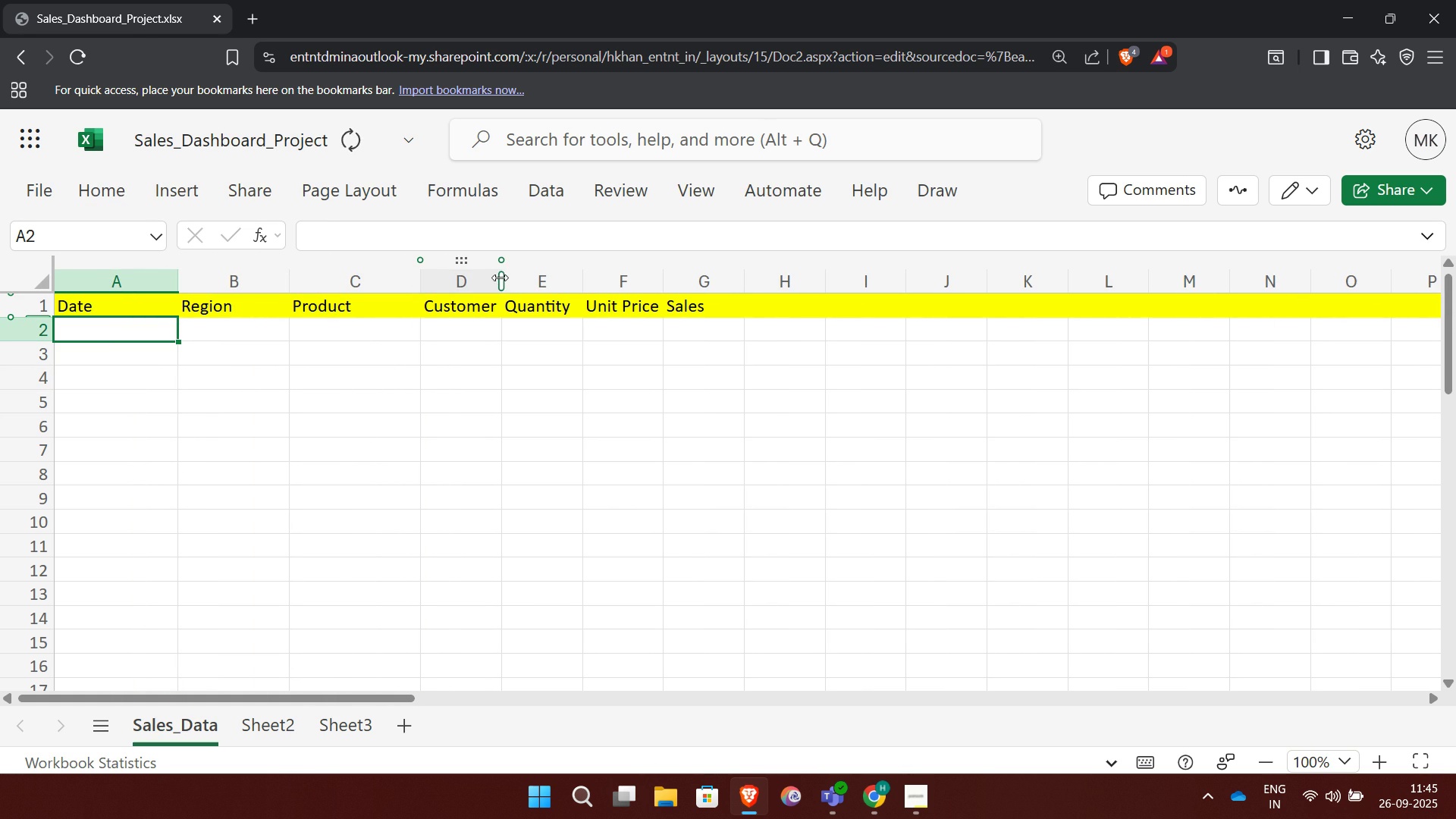 
left_click_drag(start_coordinate=[500, 278], to_coordinate=[576, 280])
 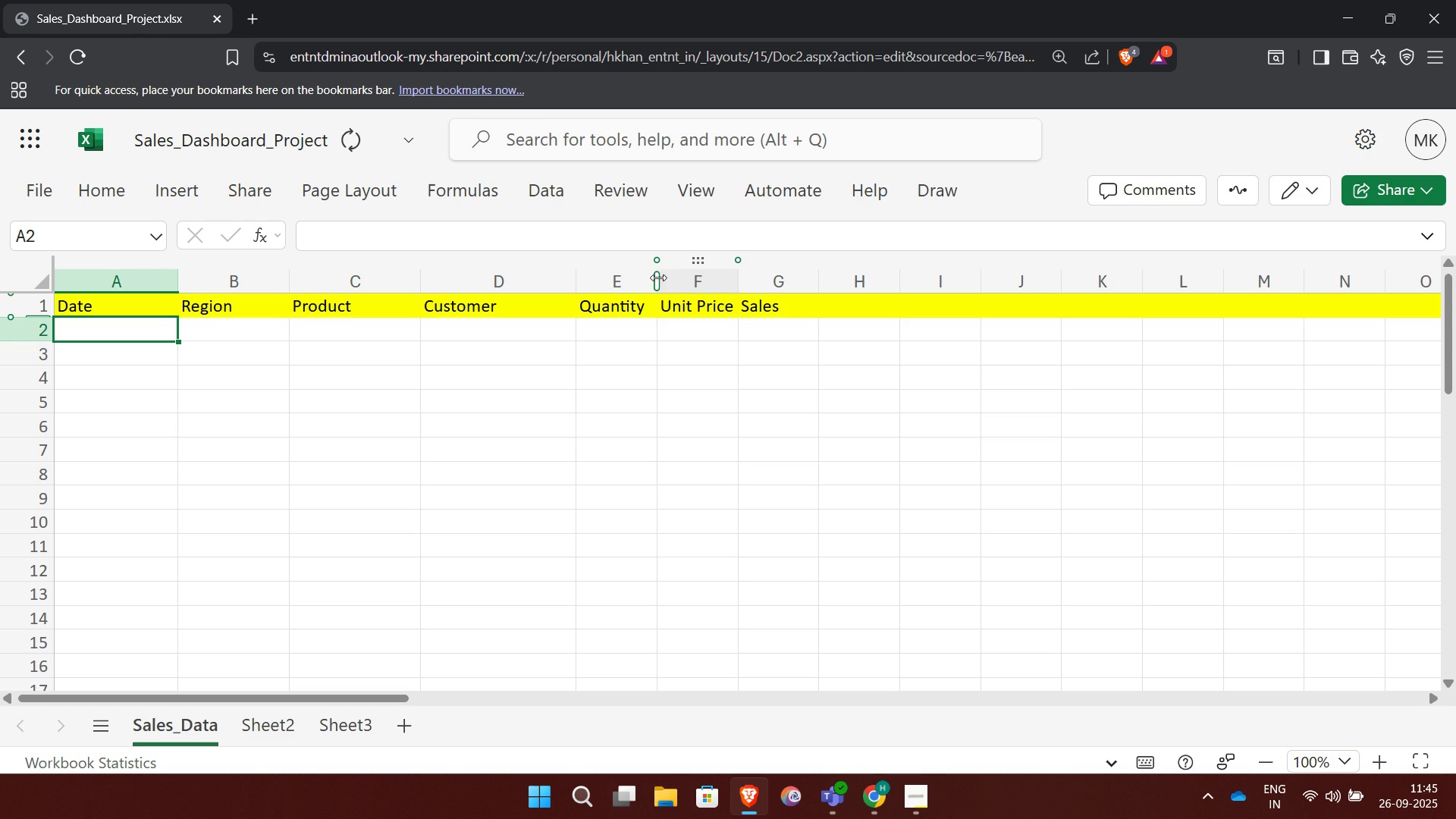 
left_click_drag(start_coordinate=[658, 278], to_coordinate=[726, 283])
 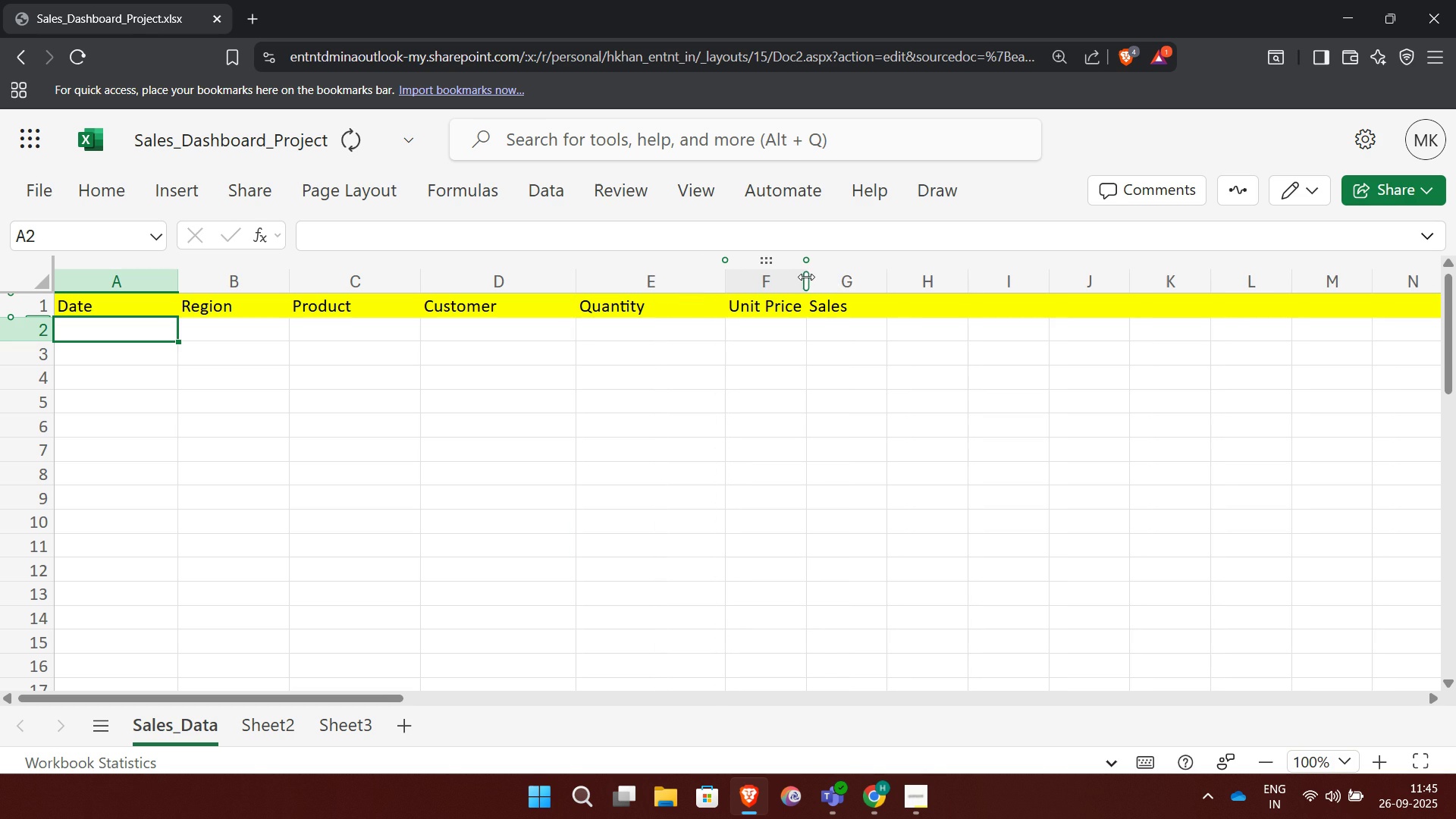 
left_click_drag(start_coordinate=[806, 277], to_coordinate=[847, 278])
 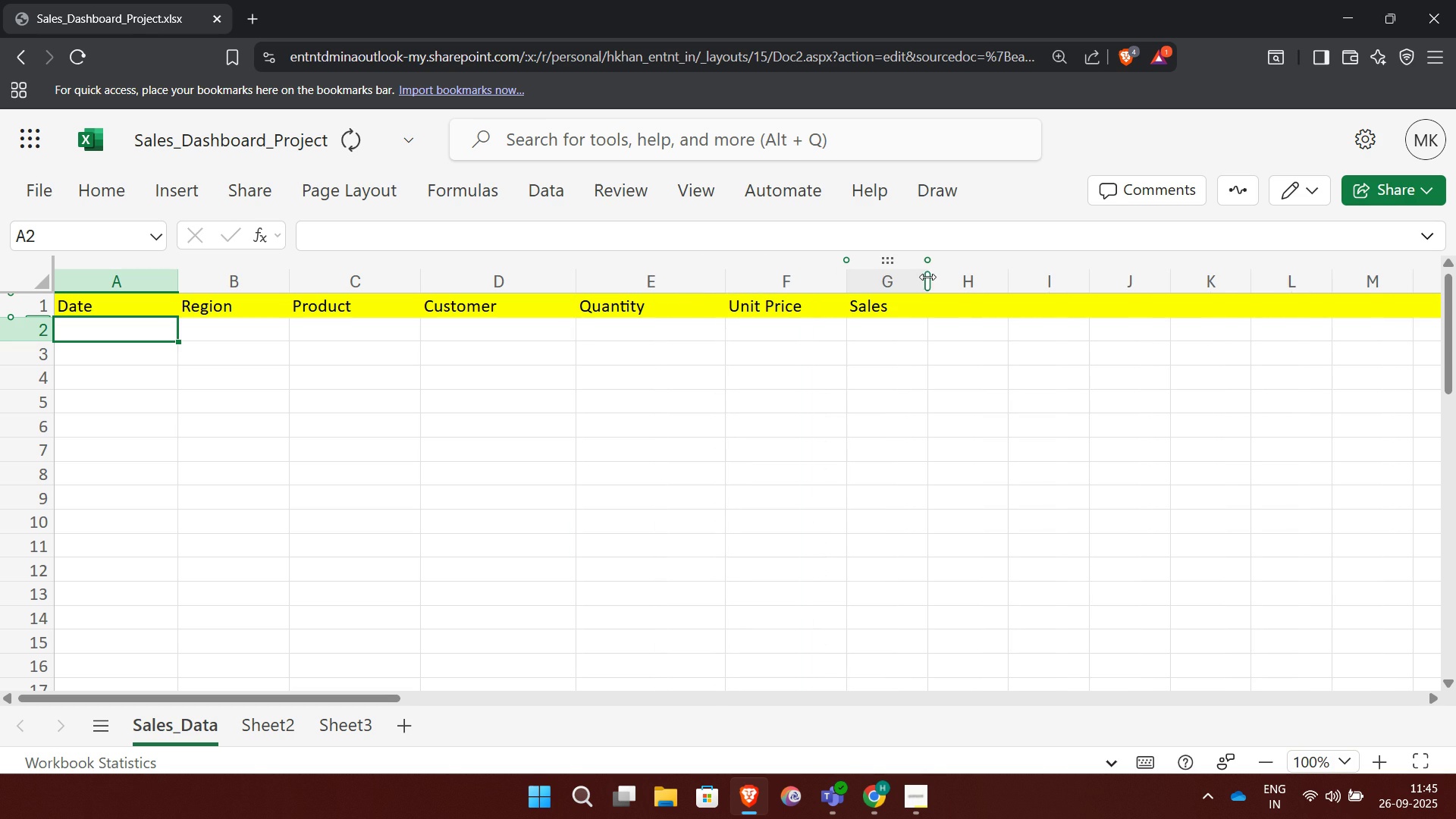 
left_click_drag(start_coordinate=[927, 277], to_coordinate=[967, 284])
 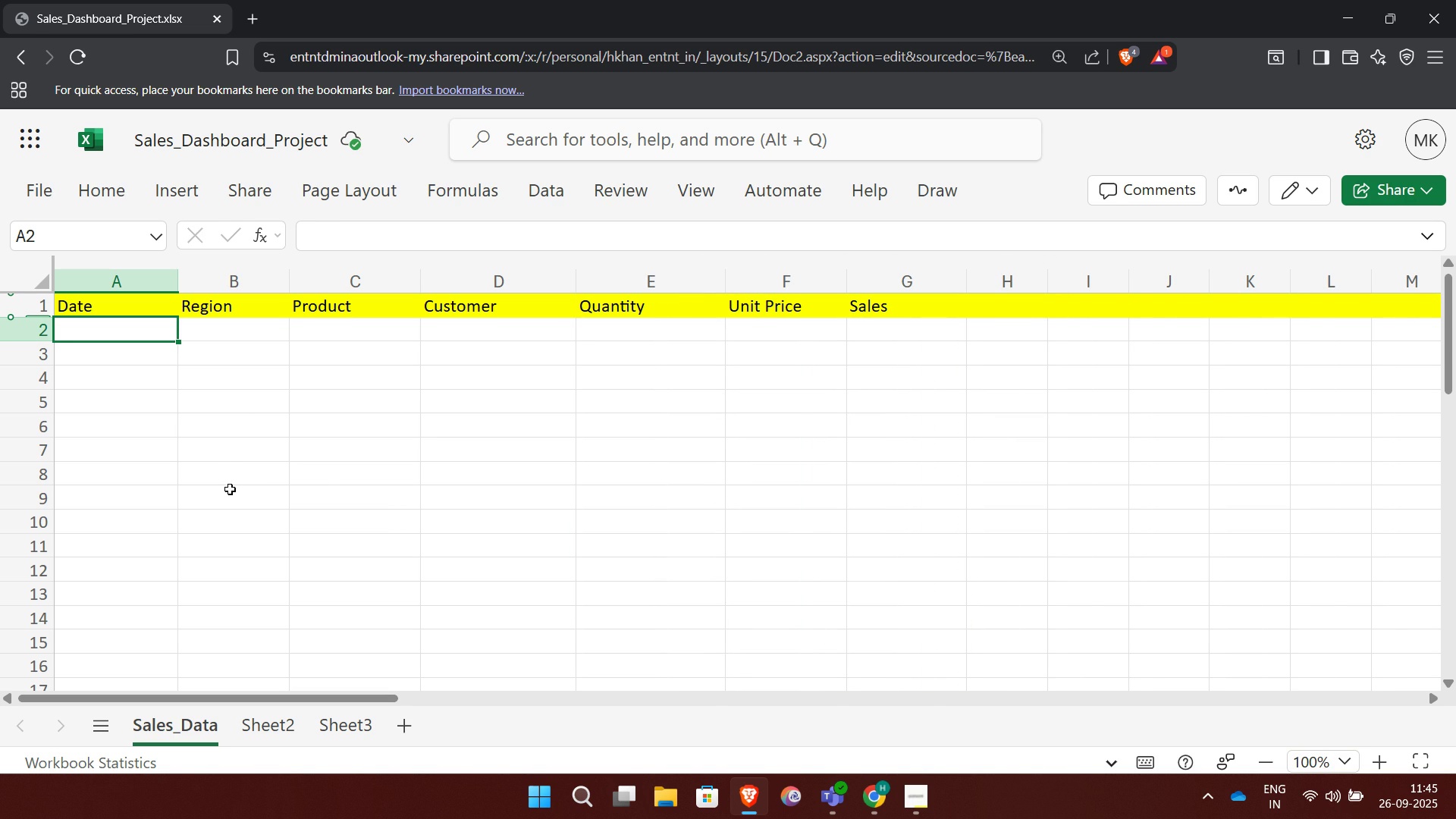 
wait(5.08)
 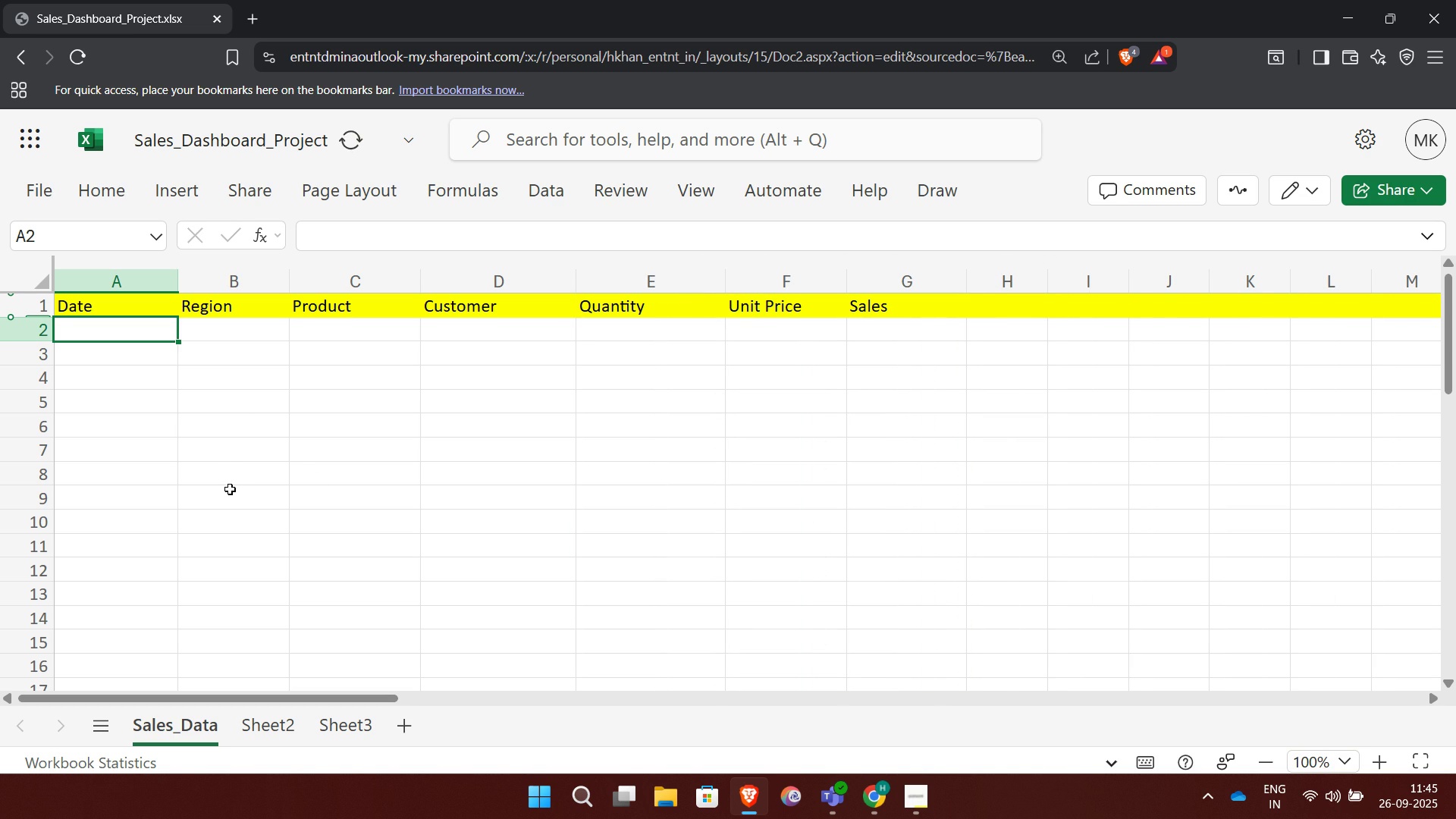 
type(2025-01-02)
 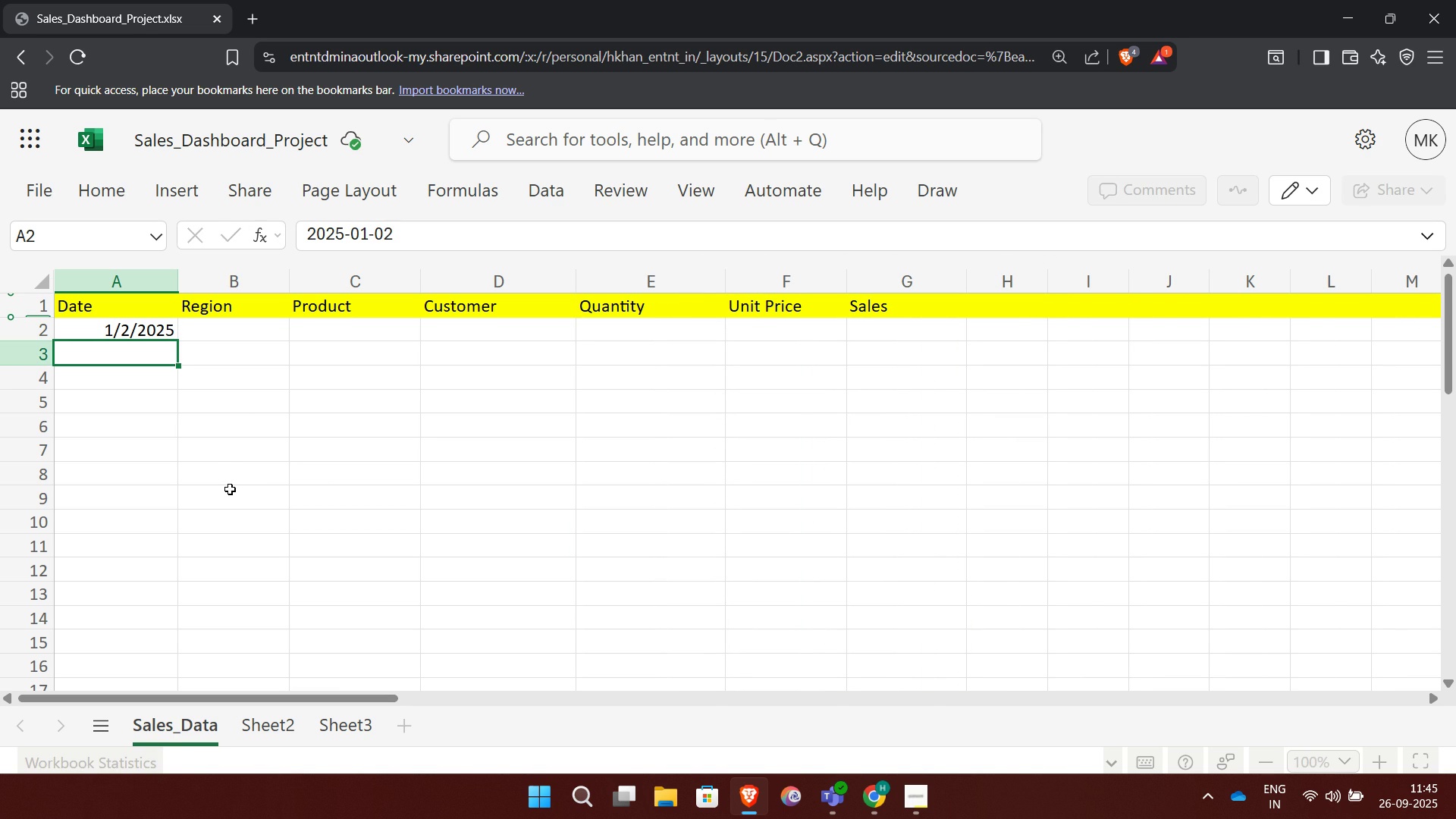 
key(Enter)
 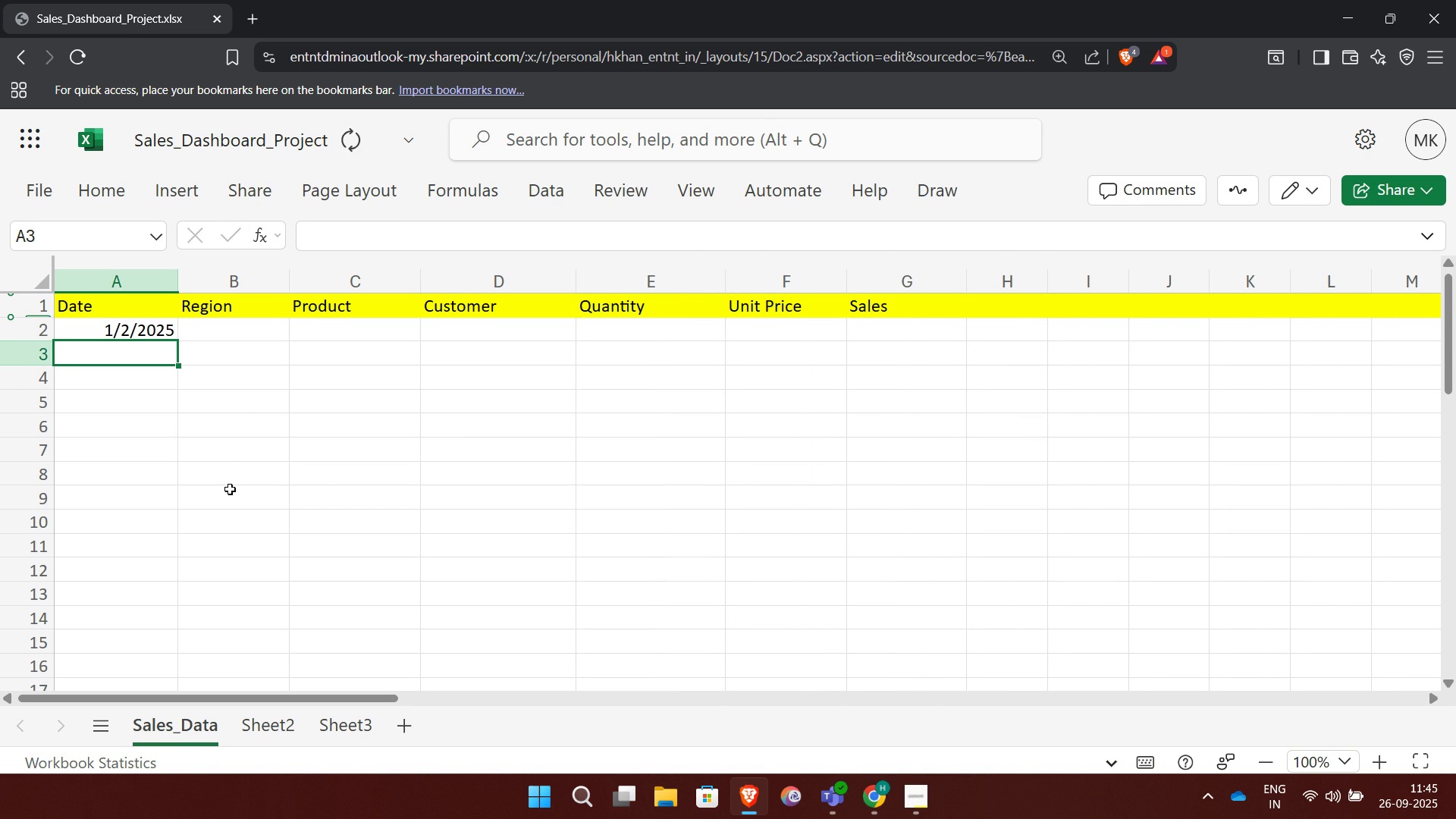 
type(2025-01-03)
 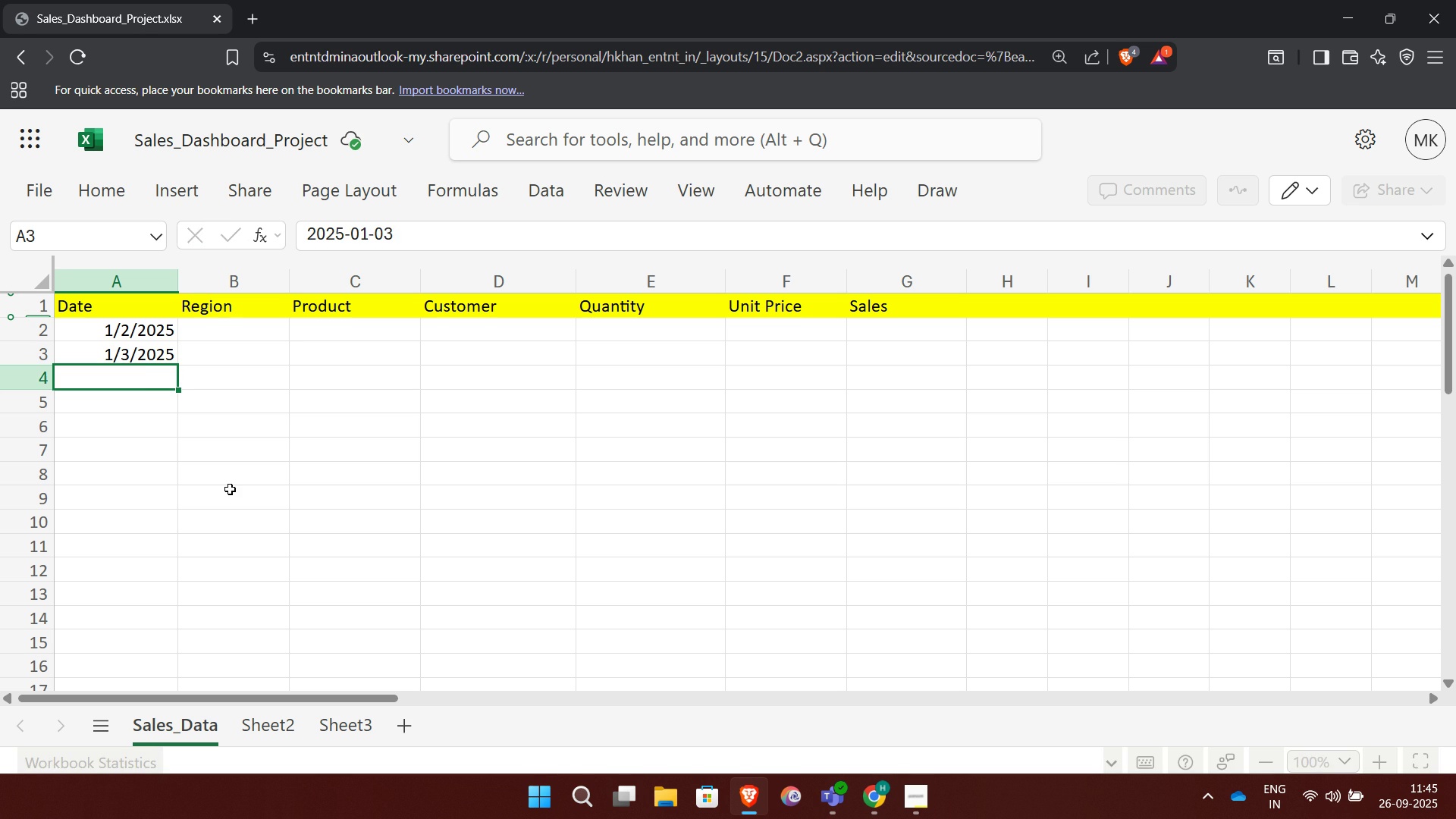 
key(Enter)
 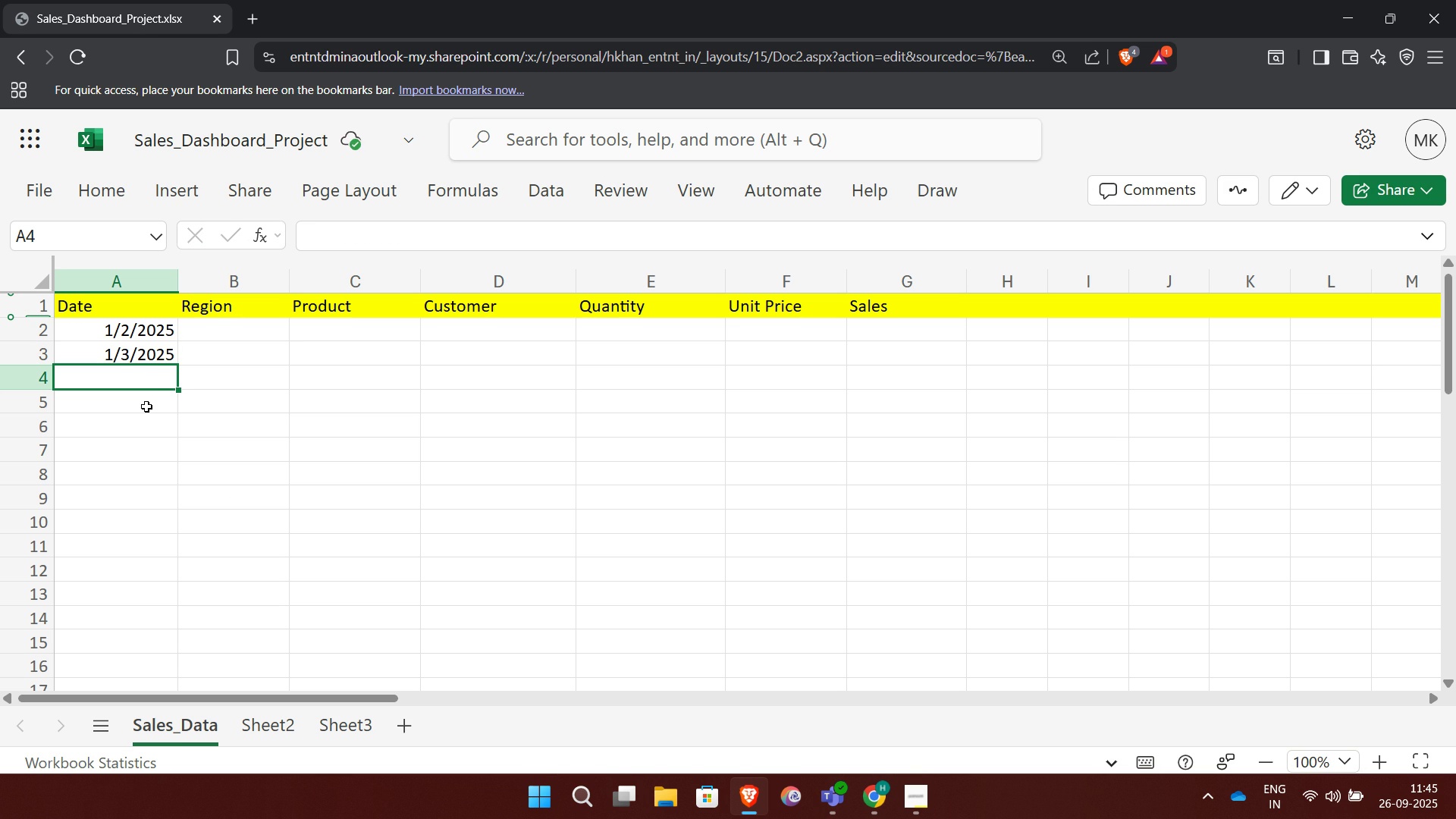 
wait(11.81)
 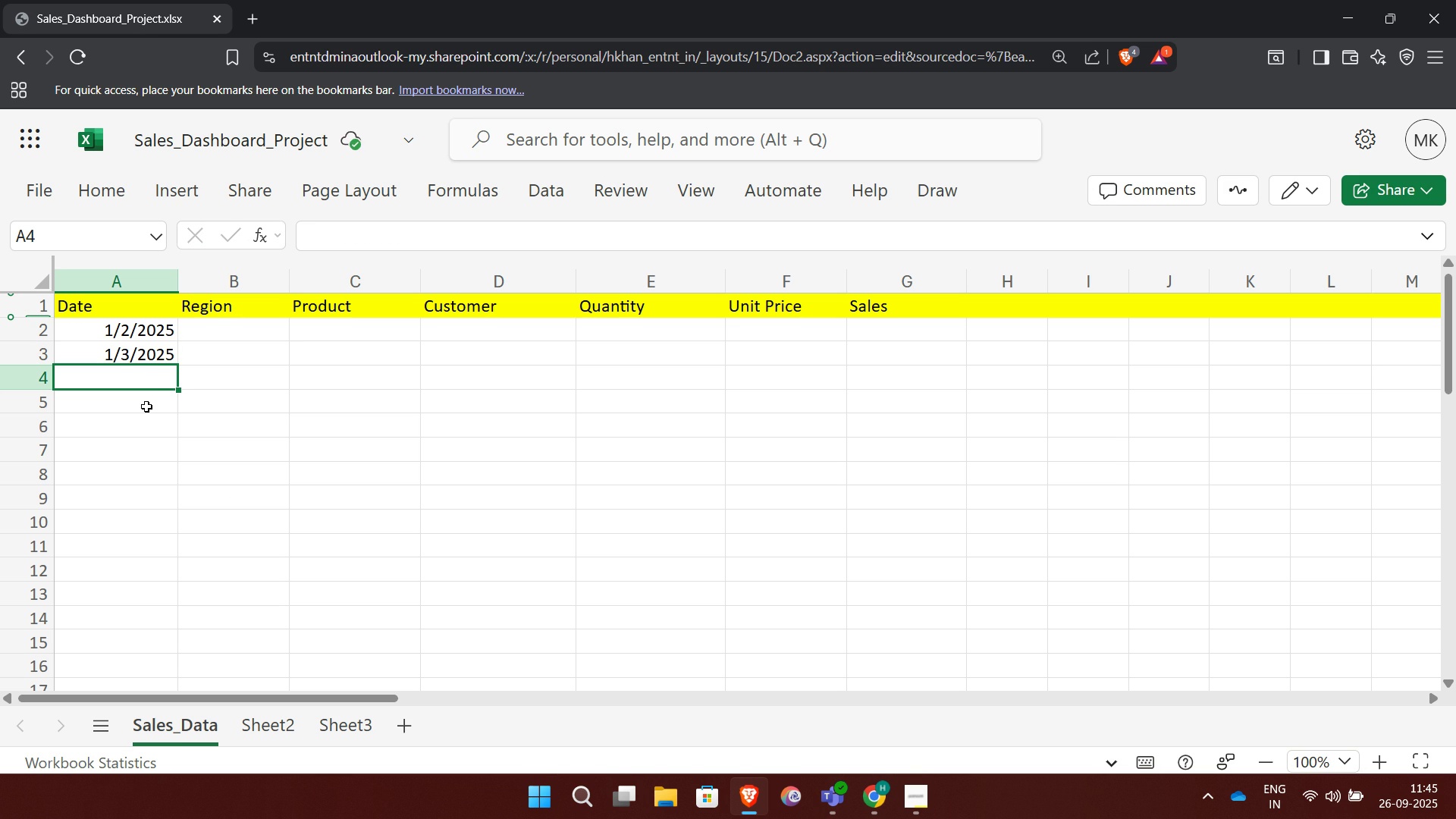 
left_click([115, 352])
 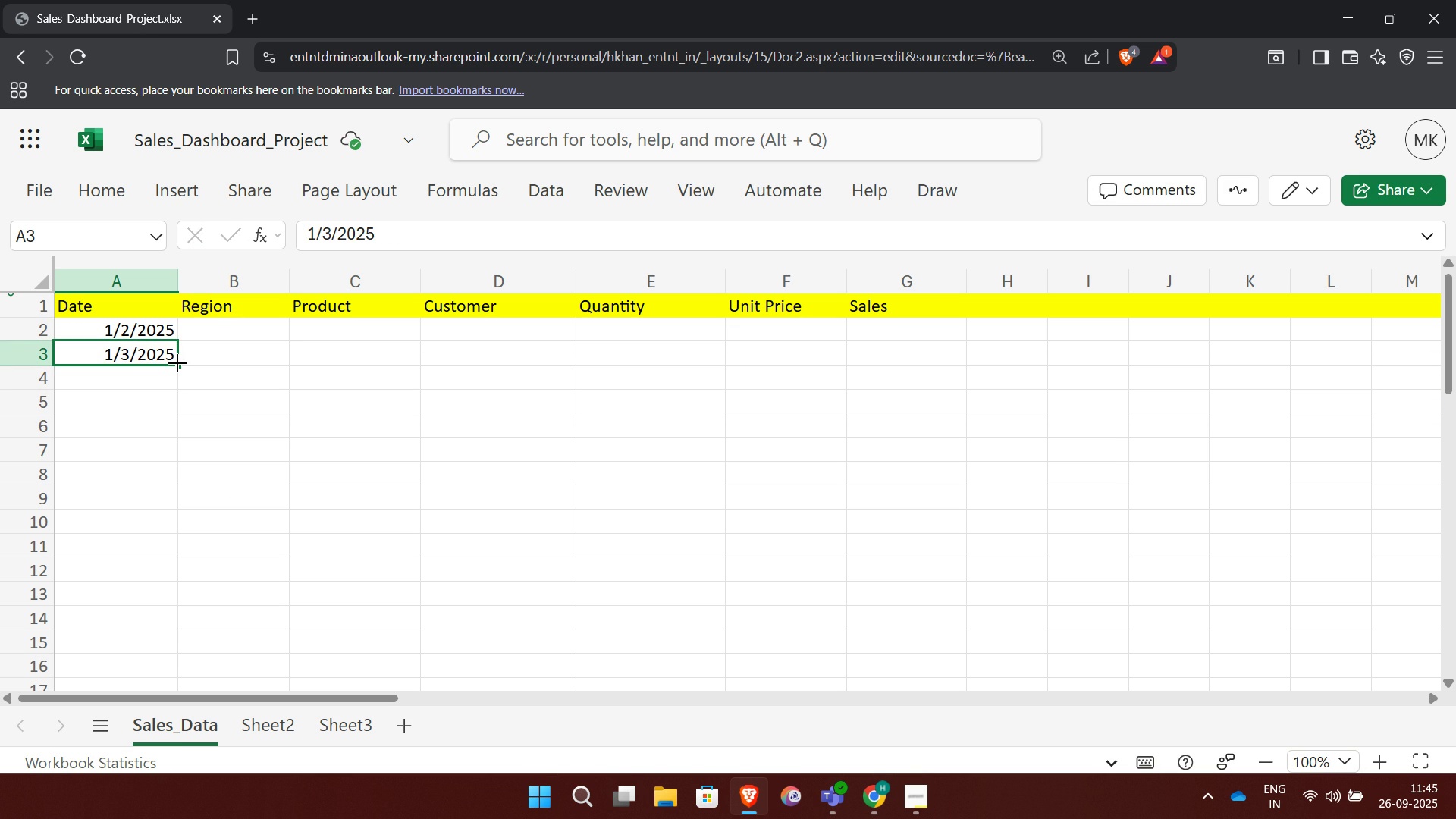 
left_click_drag(start_coordinate=[177, 363], to_coordinate=[166, 443])
 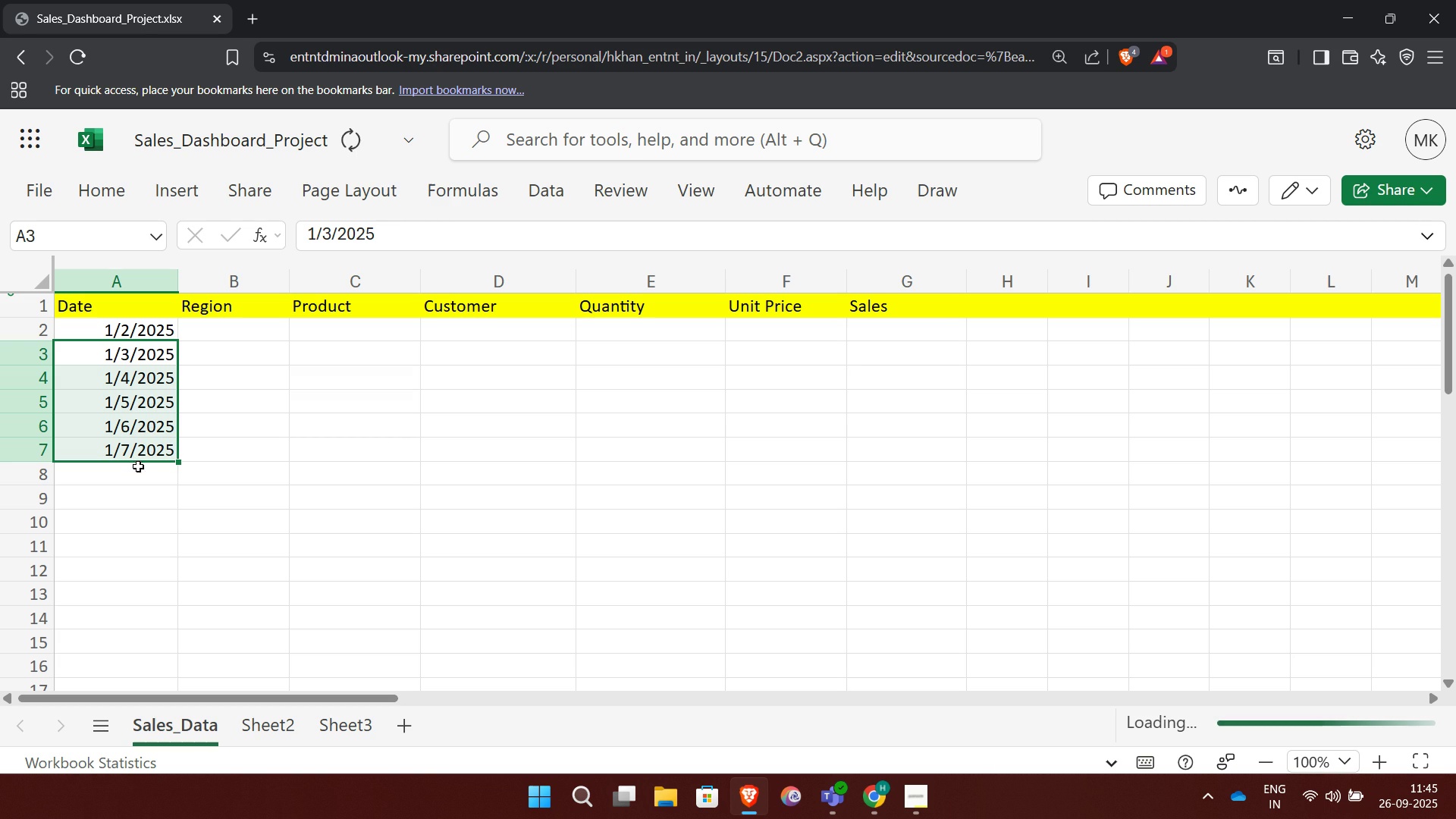 
left_click([138, 473])
 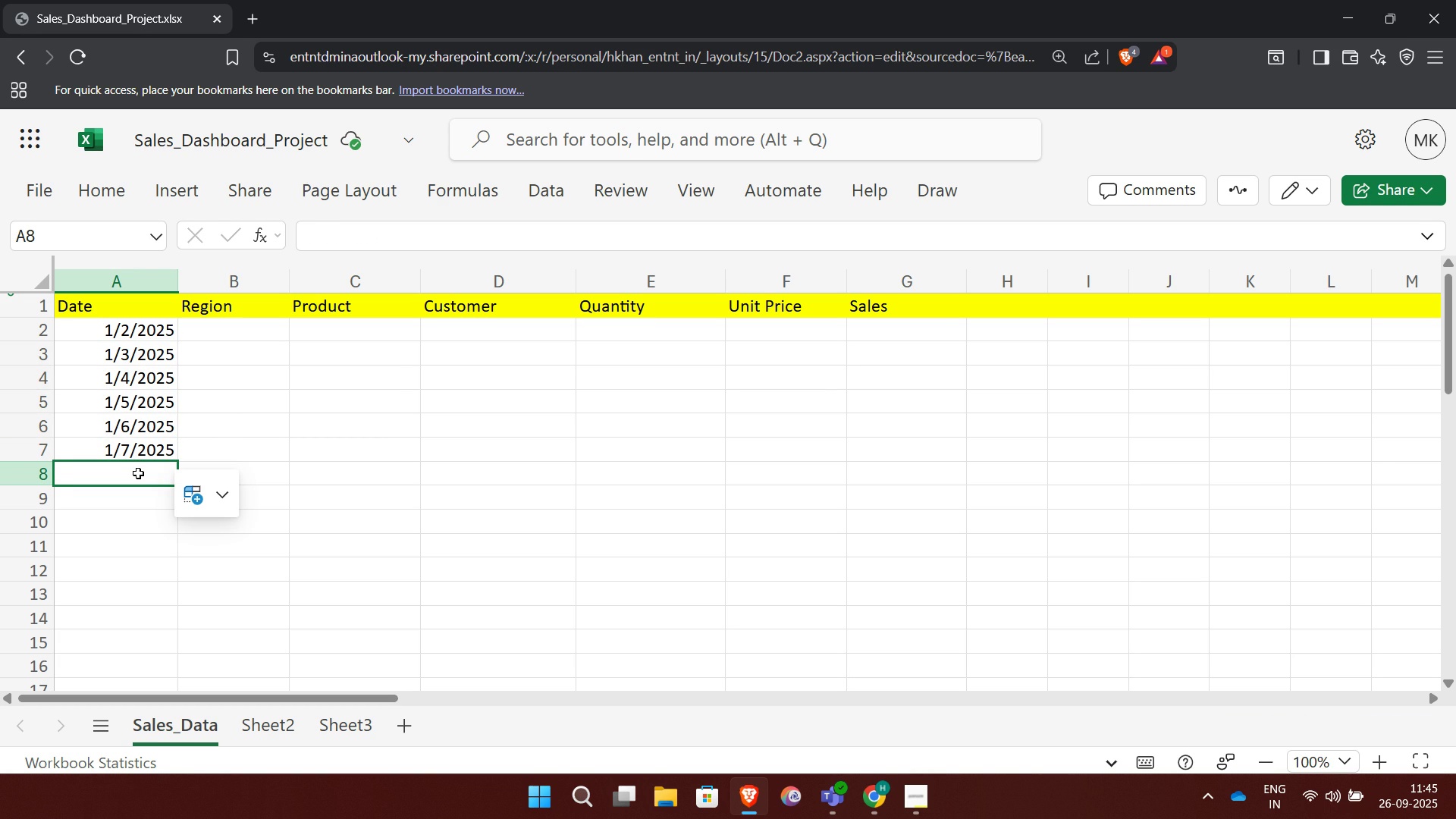 
type(2025-01-10)
 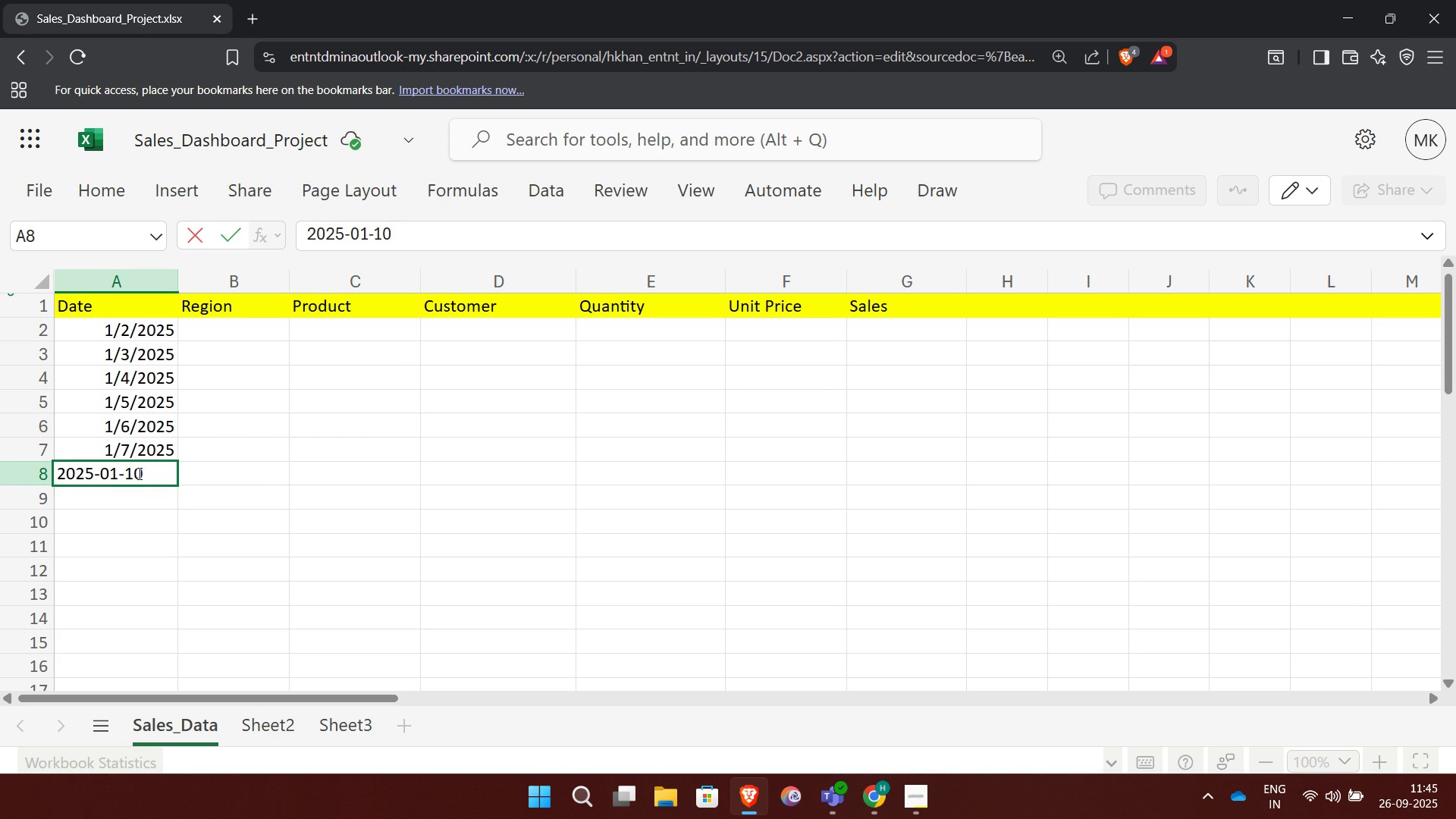 
key(Enter)
 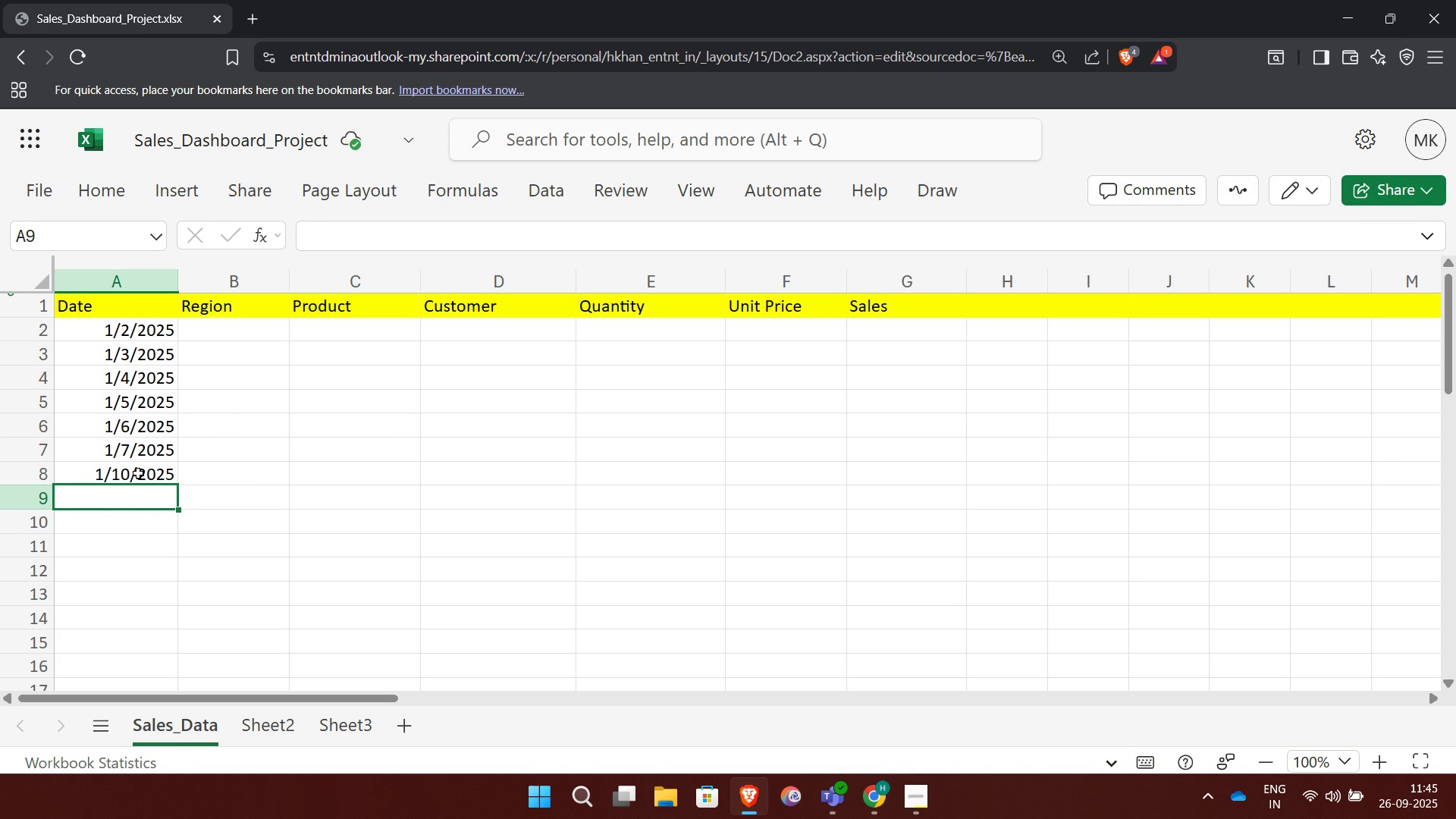 
type(2025-01-12)
 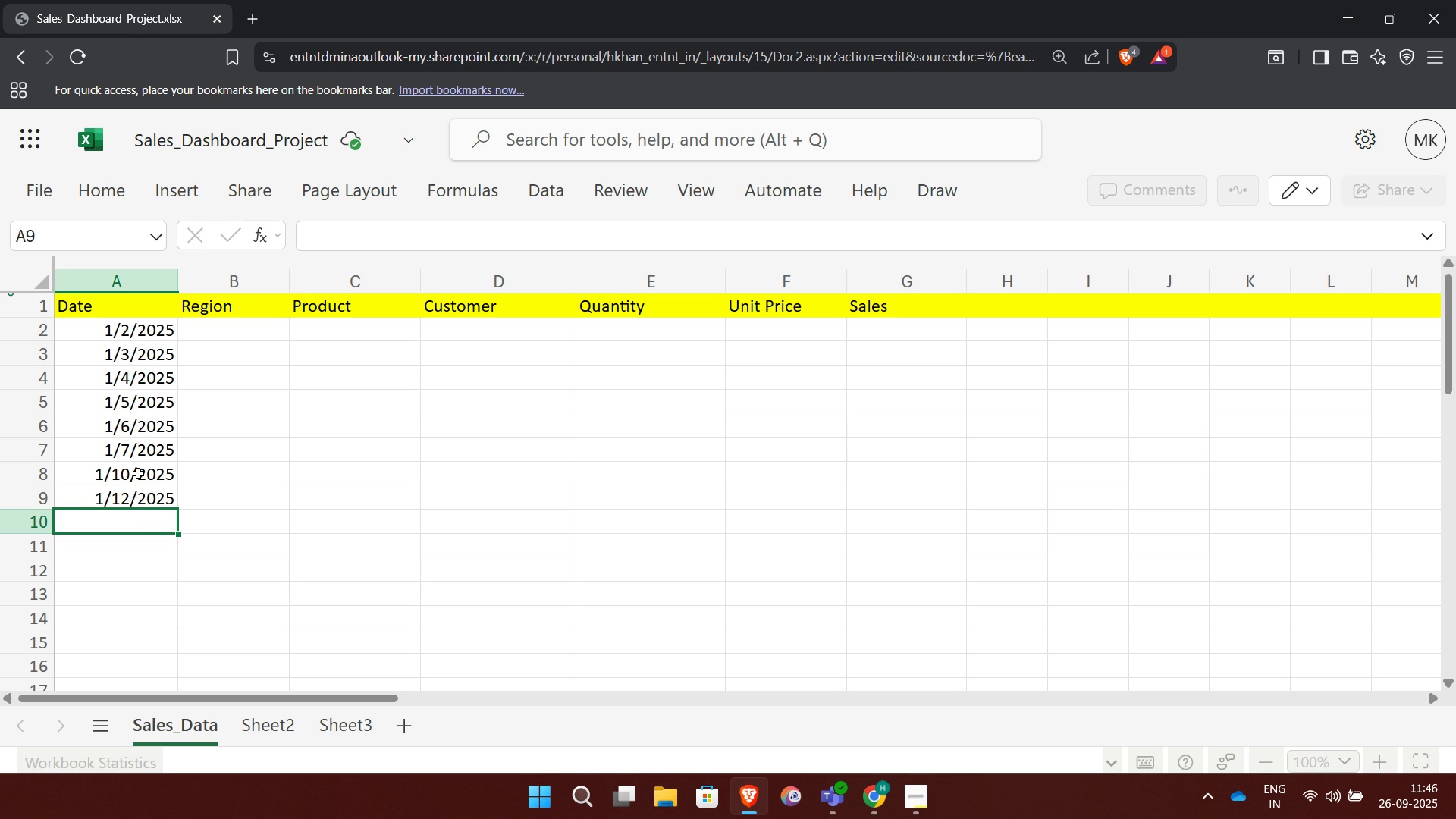 
key(Enter)
 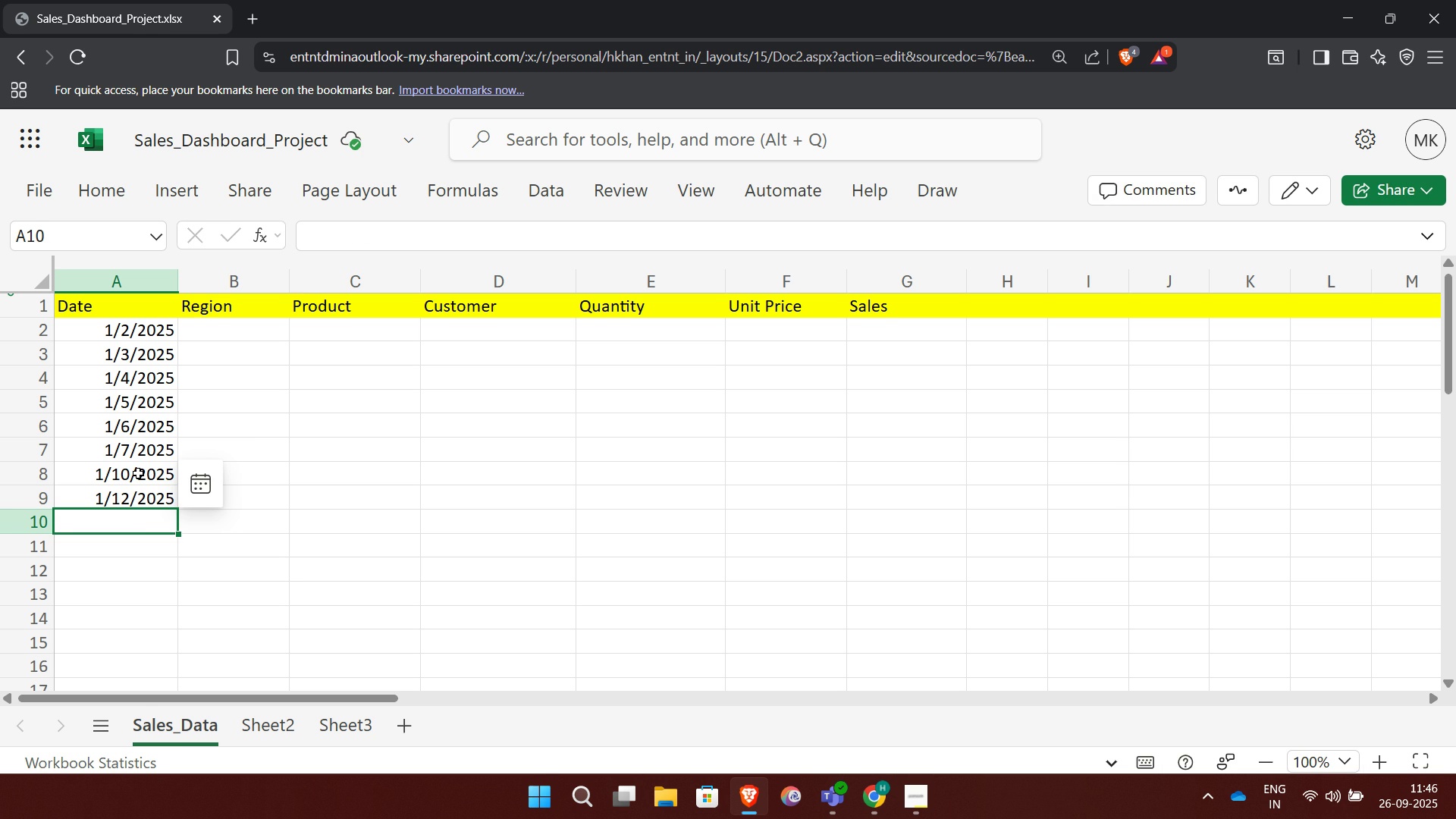 
wait(5.43)
 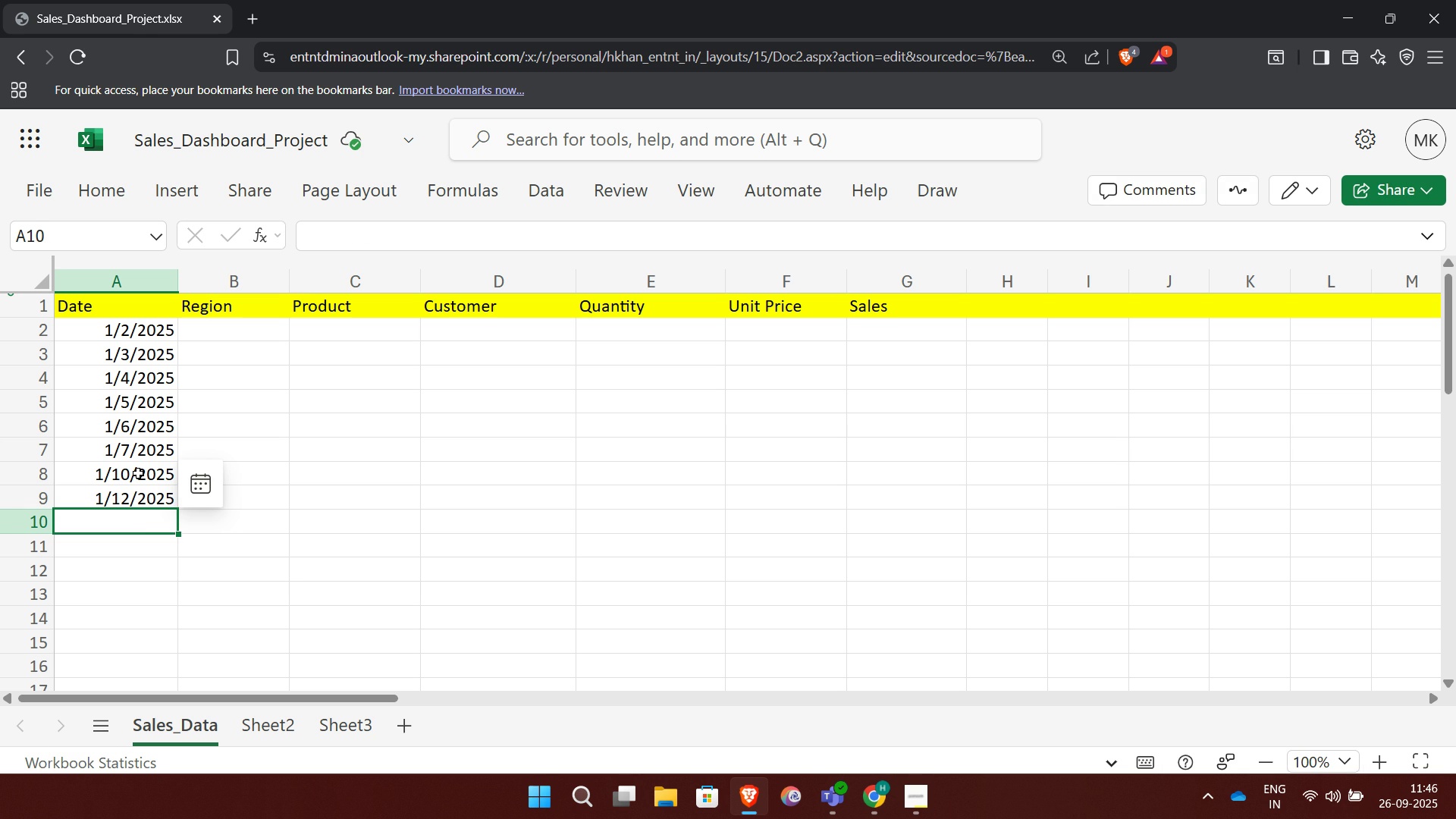 
type(2025-02-01)
 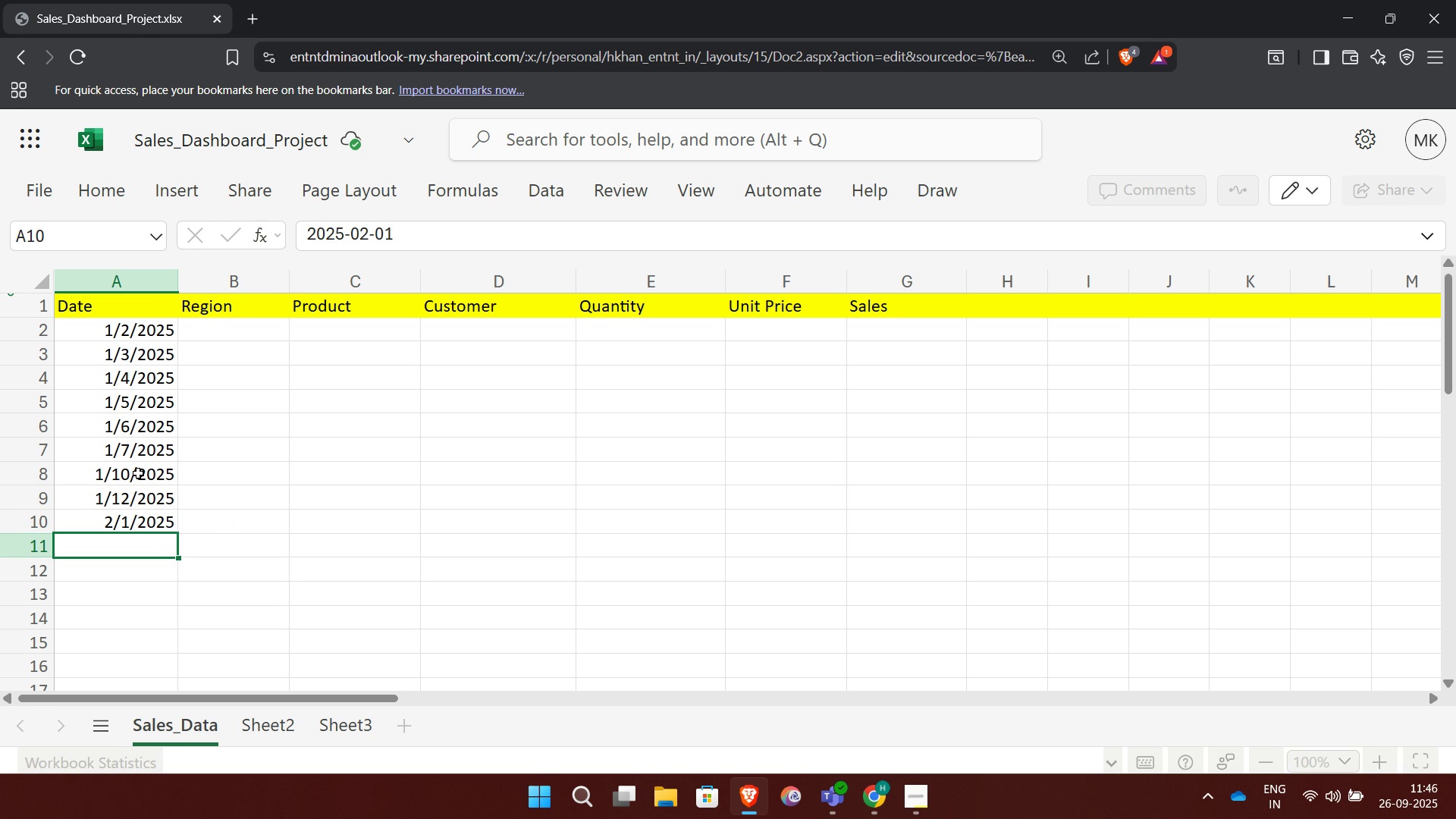 
key(Enter)
 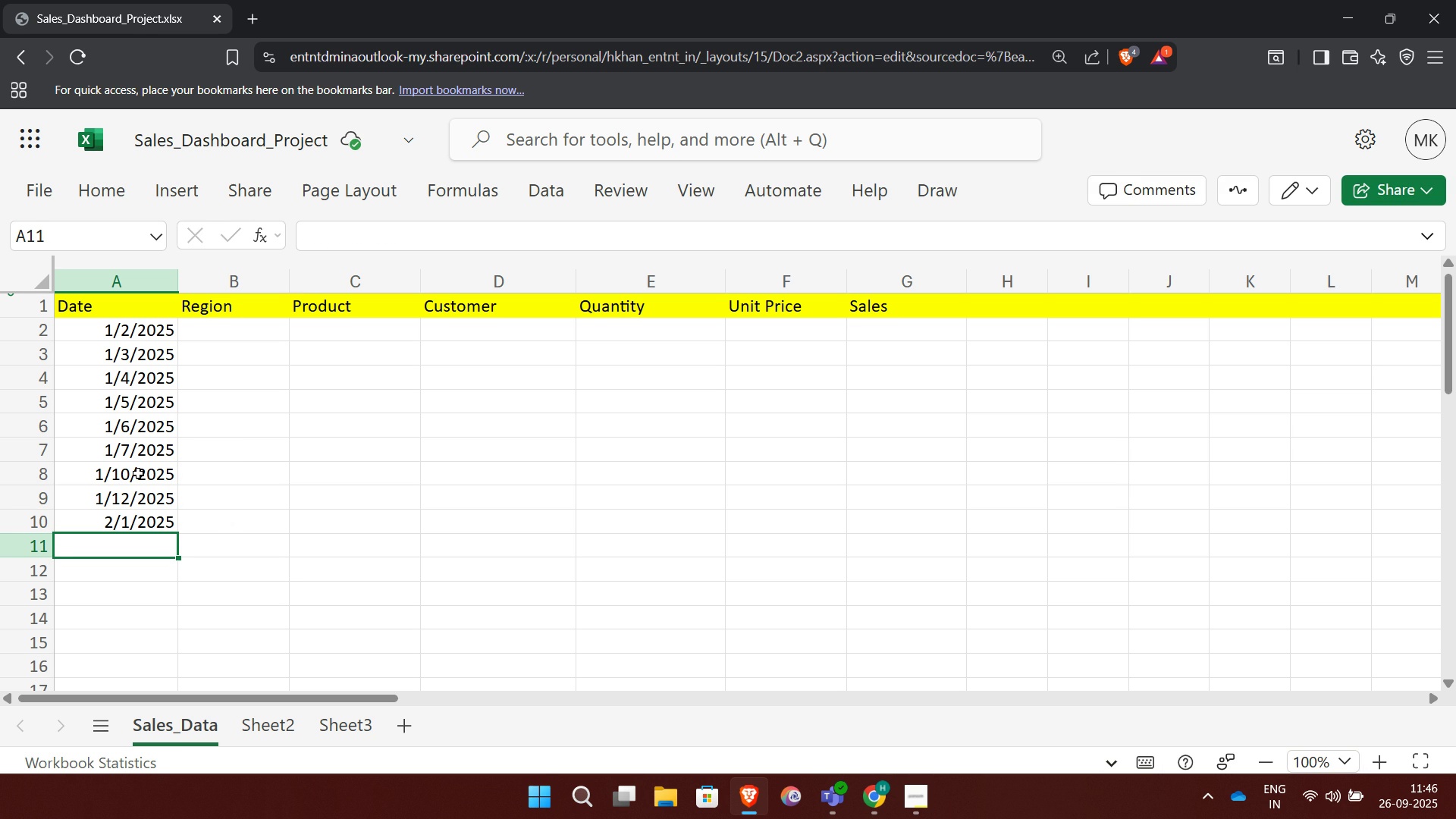 
type(2024)
key(Backspace)
type(5-)
 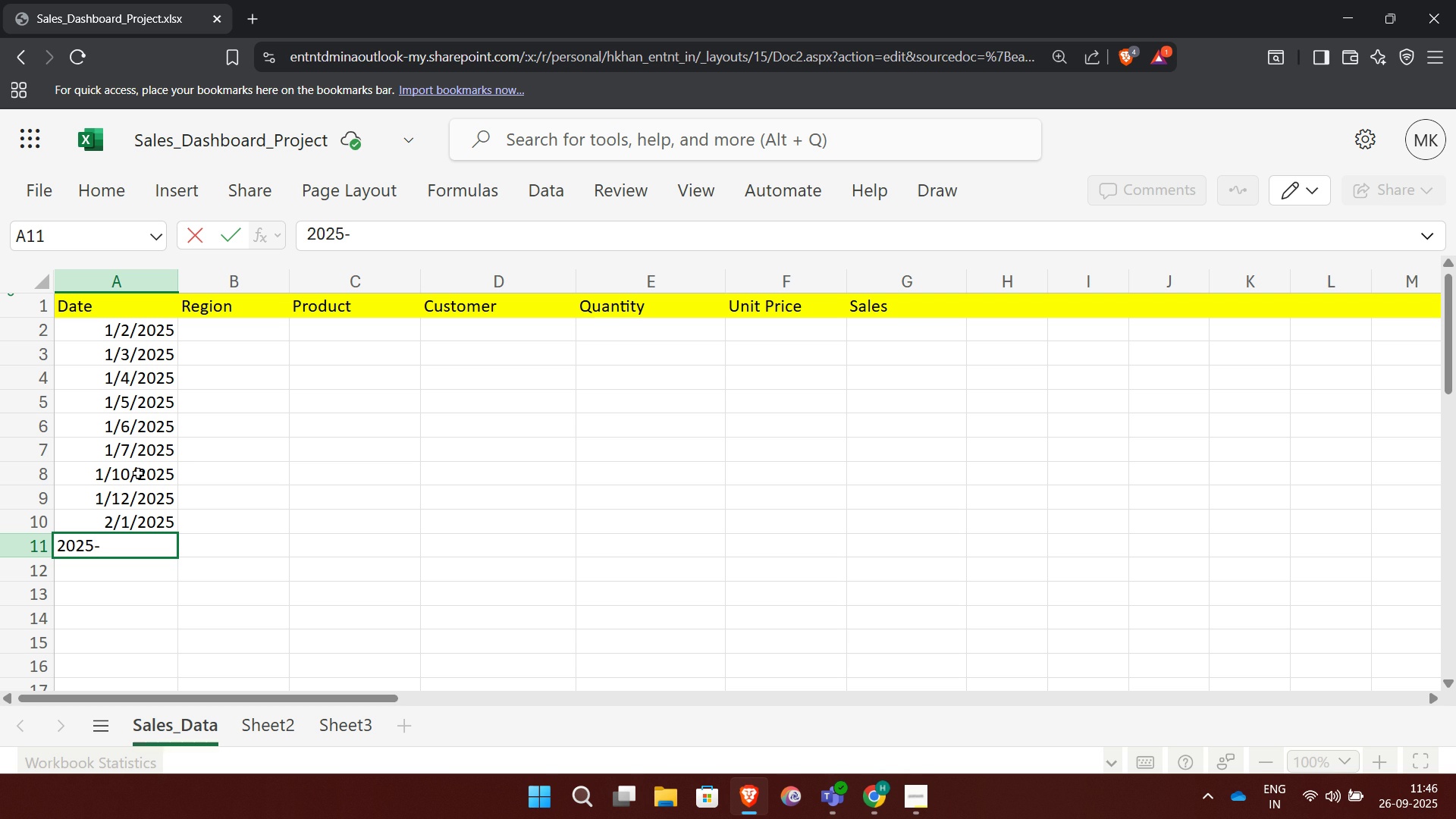 
type(02-03)
 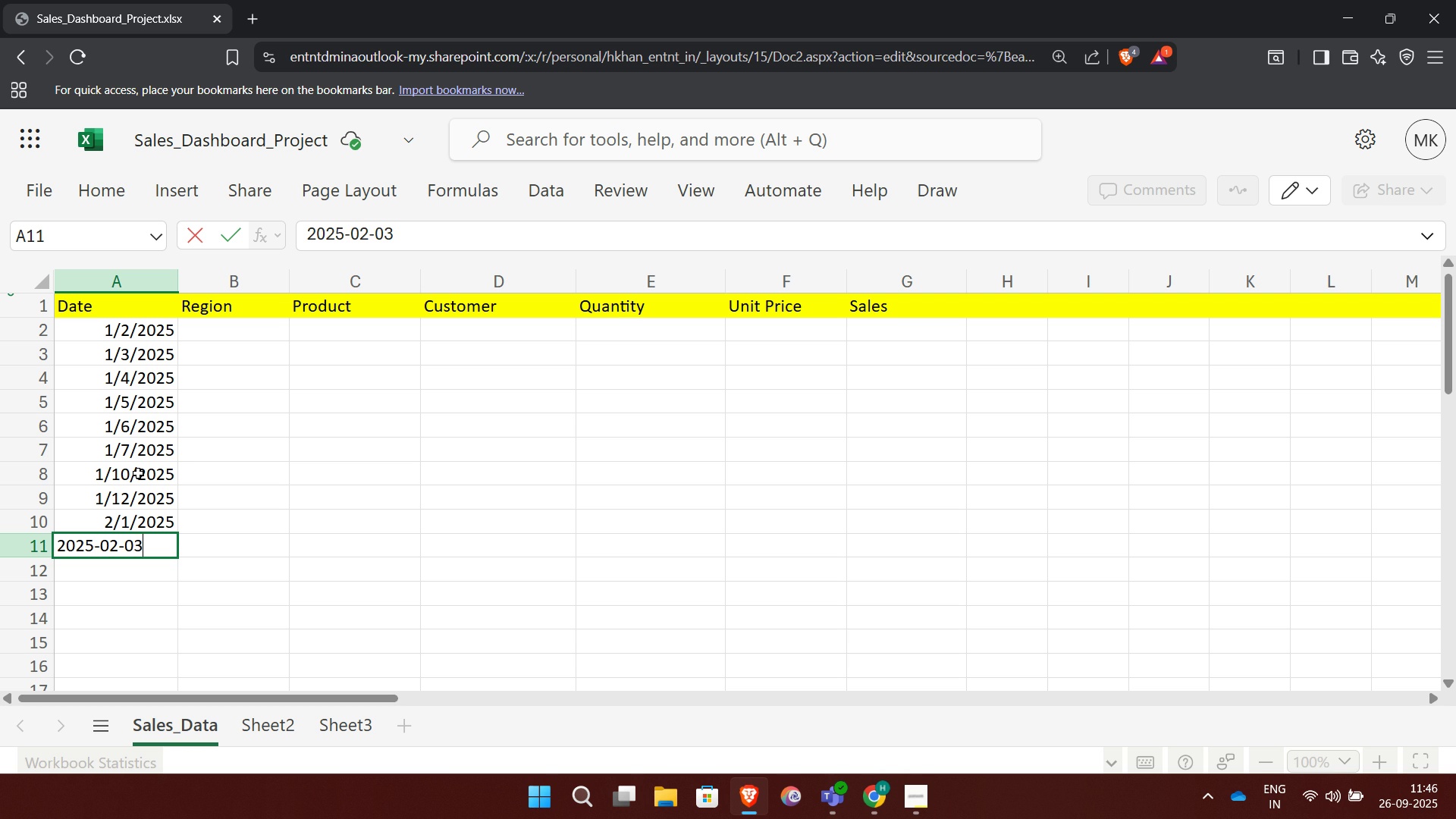 
key(Control+C)
 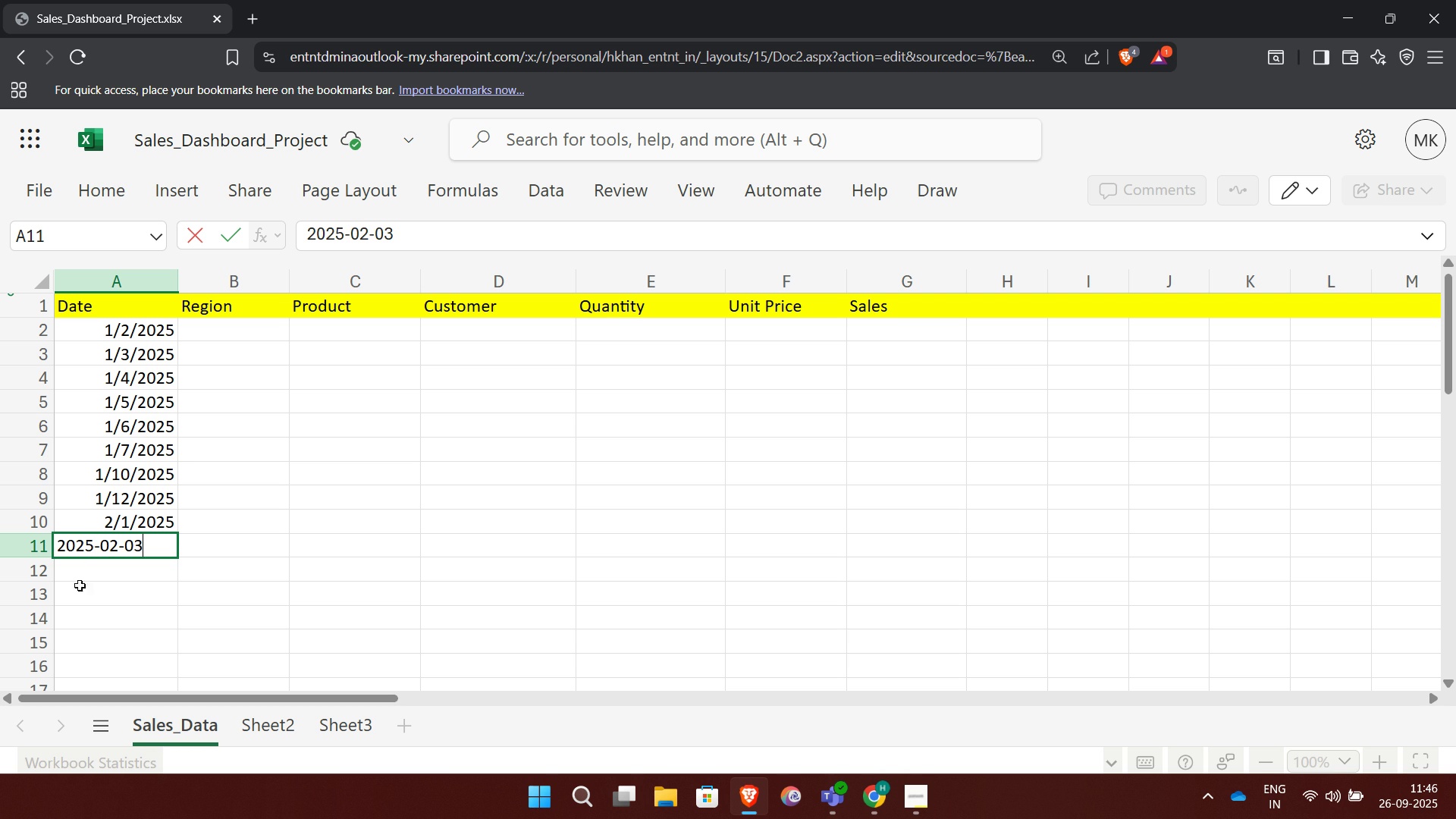 
left_click([125, 625])
 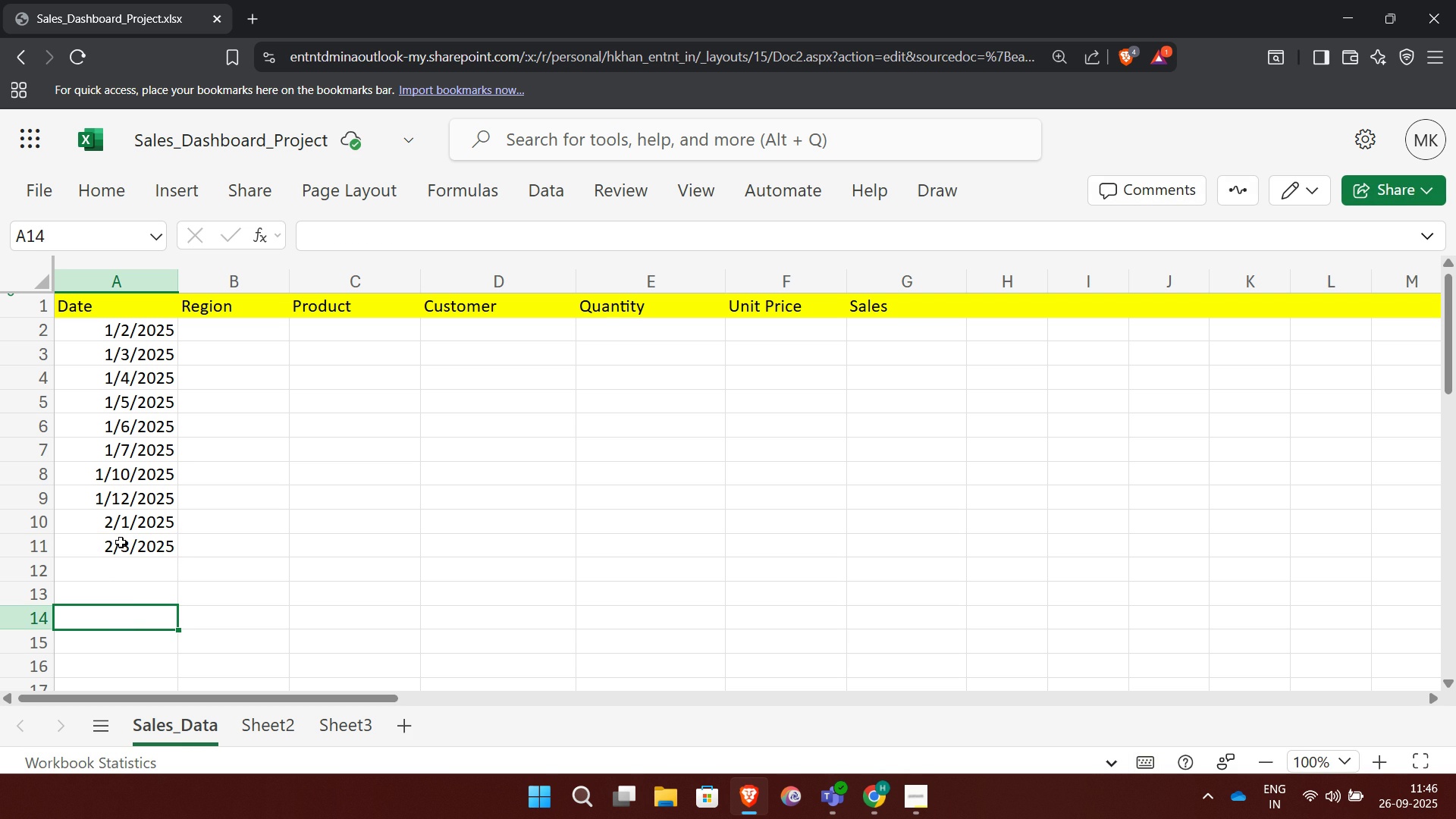 
left_click([121, 542])
 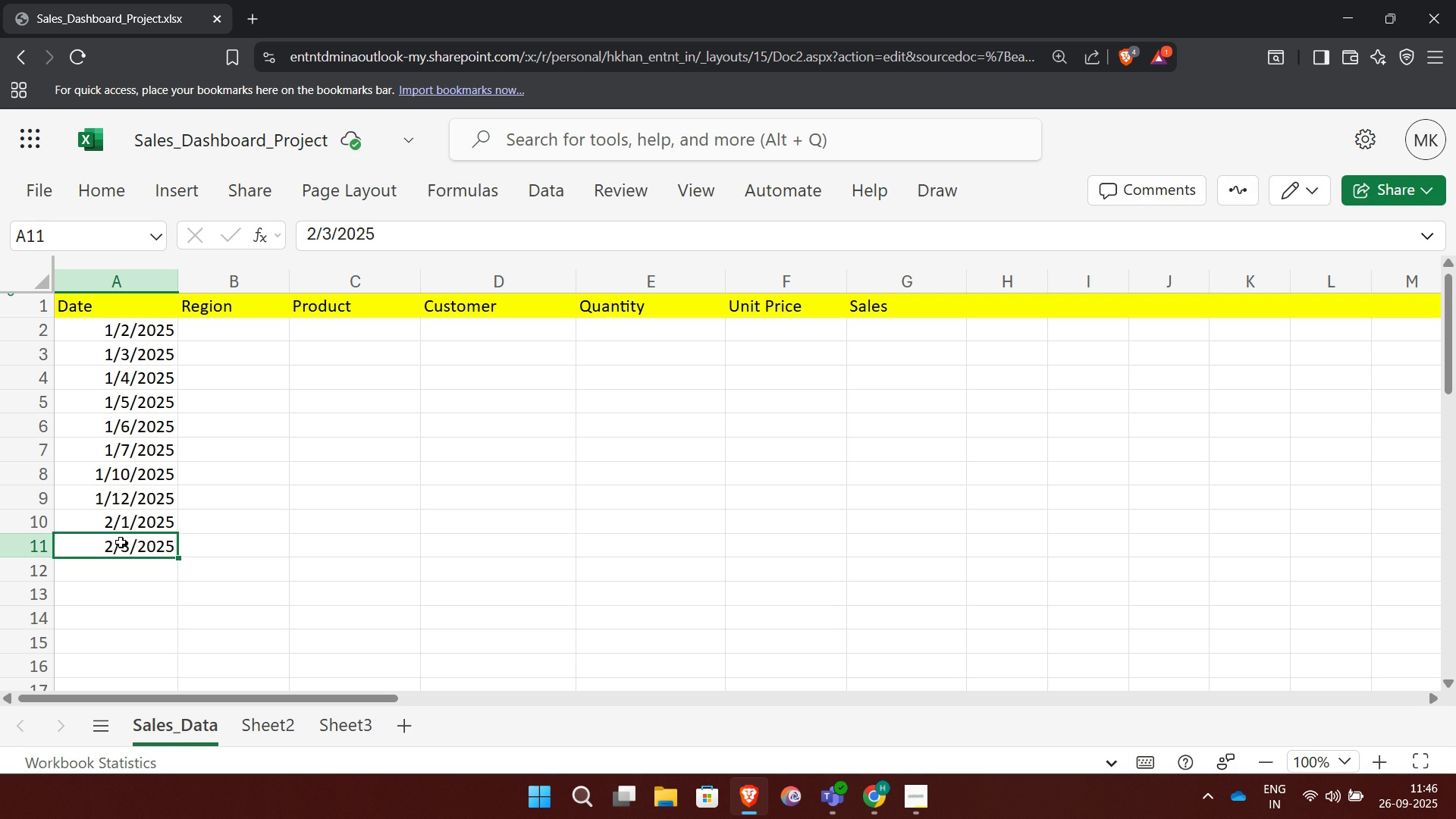 
key(Control+C)
 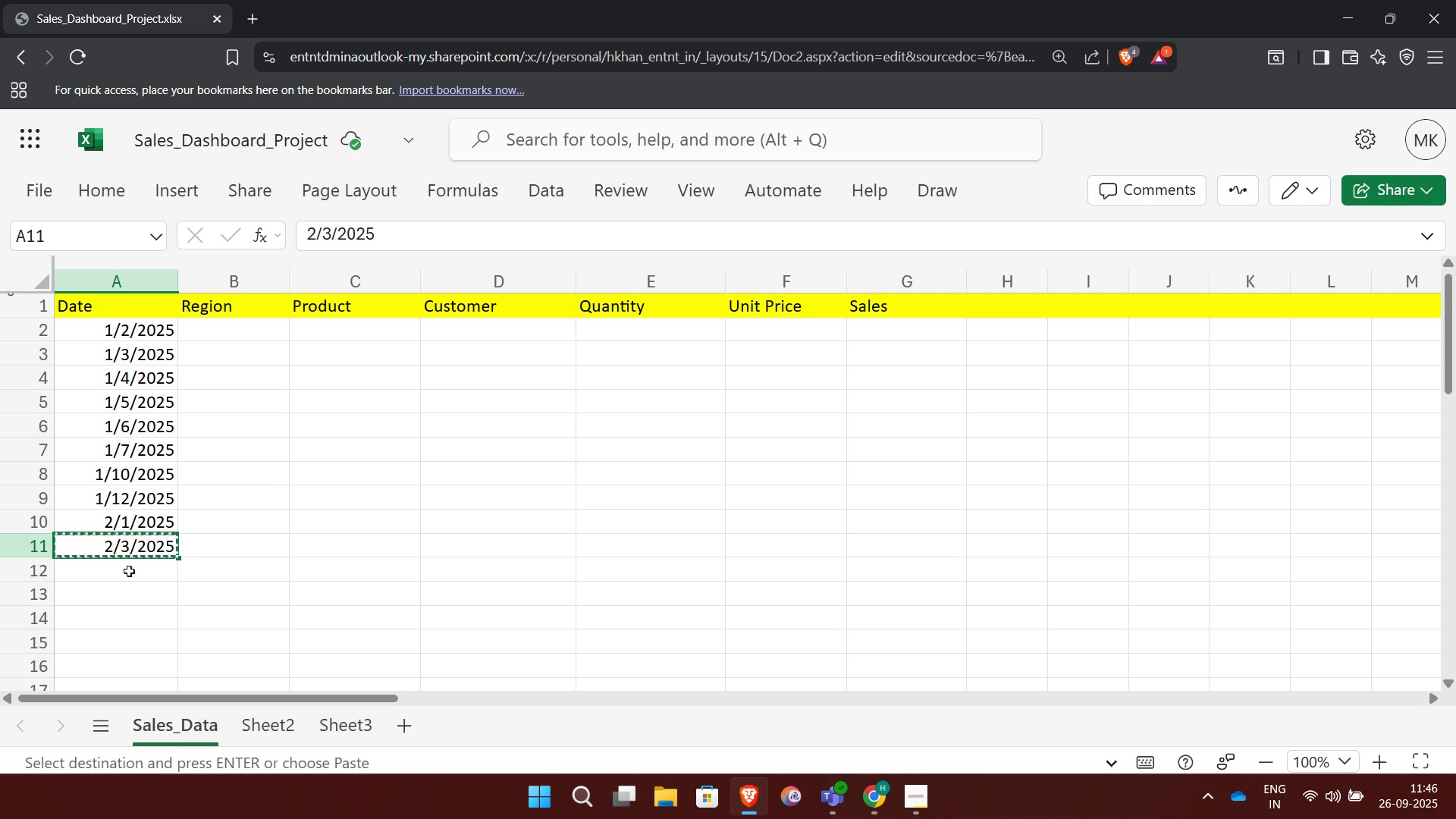 
left_click([129, 571])
 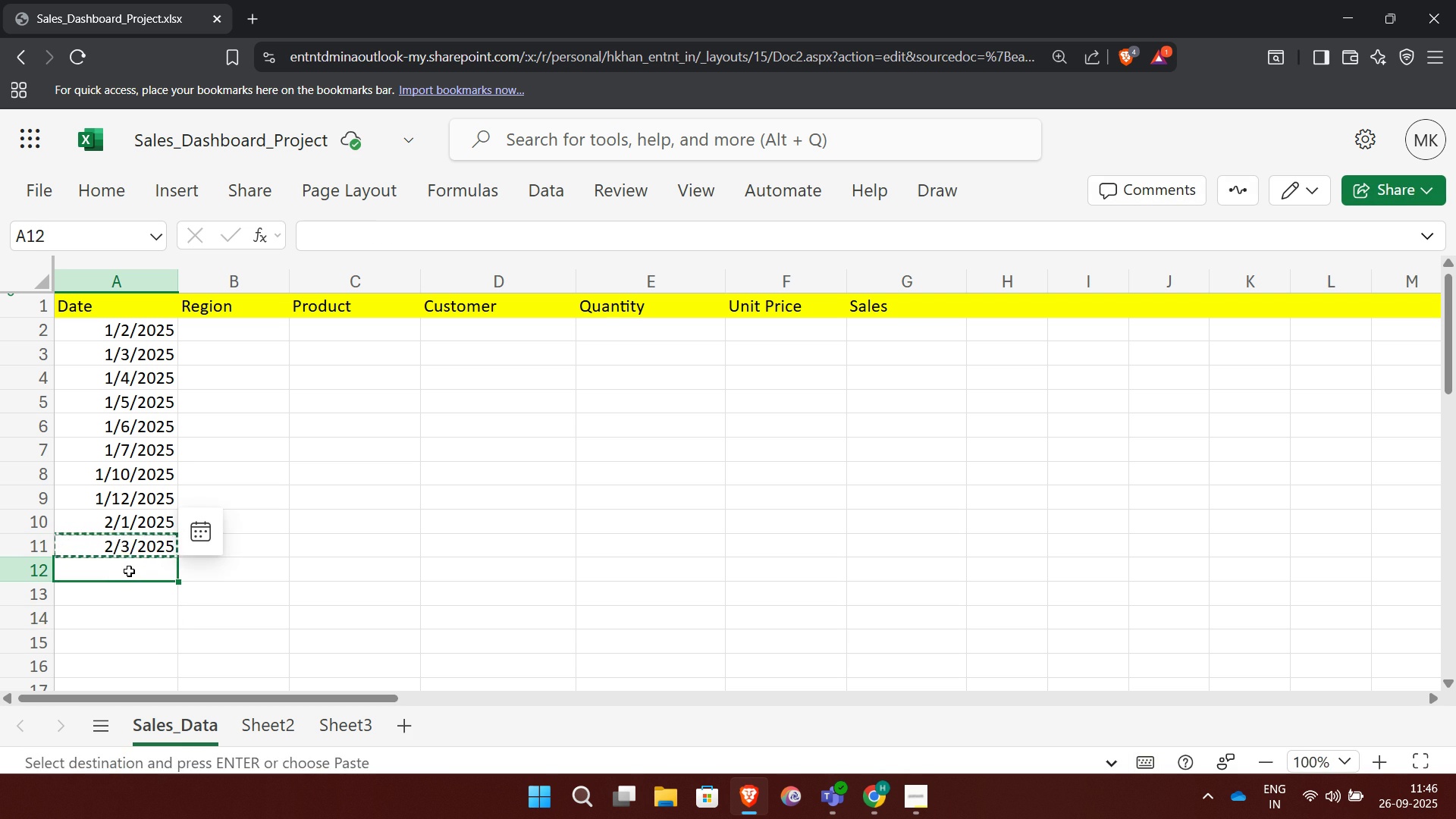 
key(Control+V)
 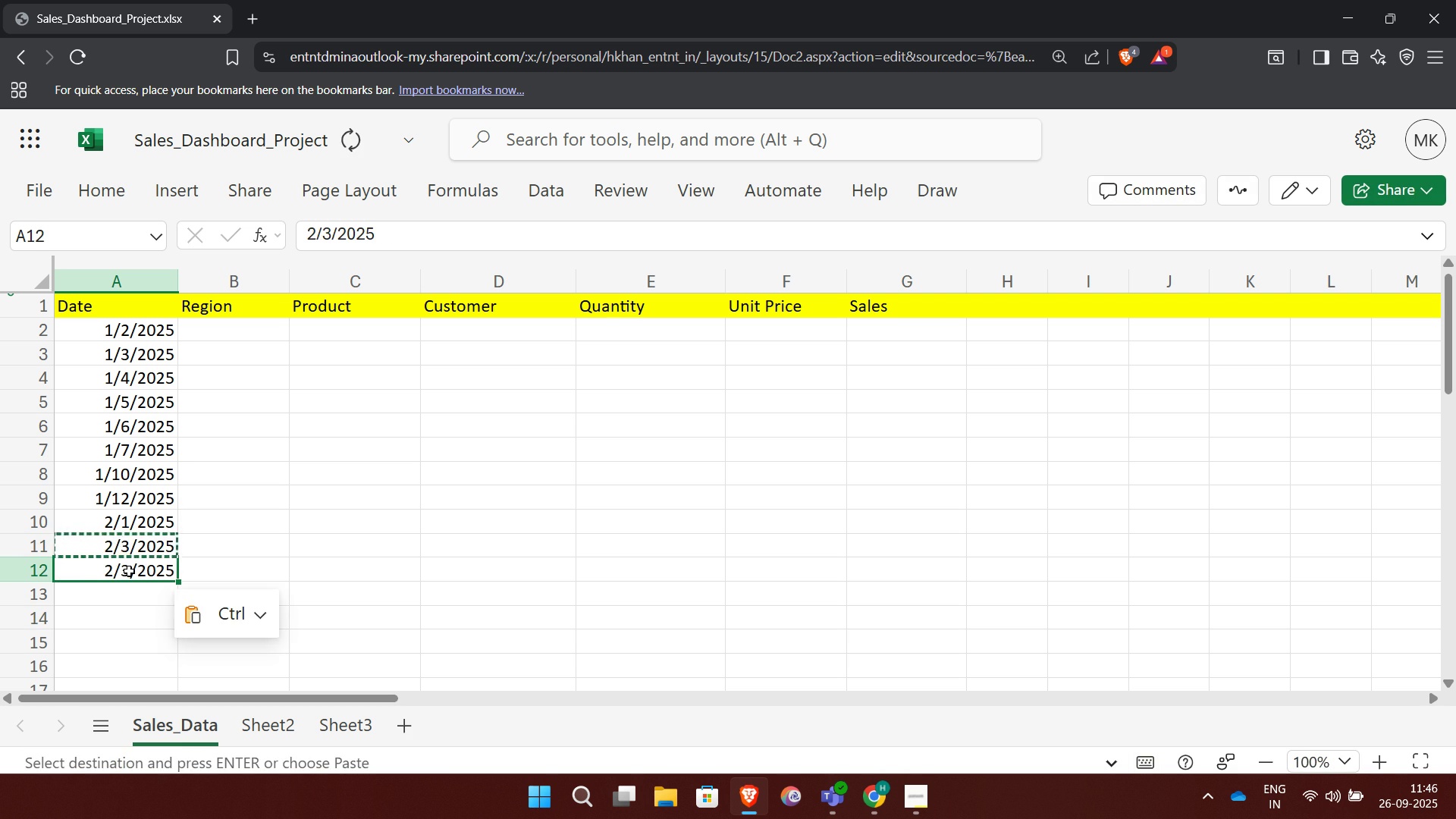 
double_click([129, 571])
 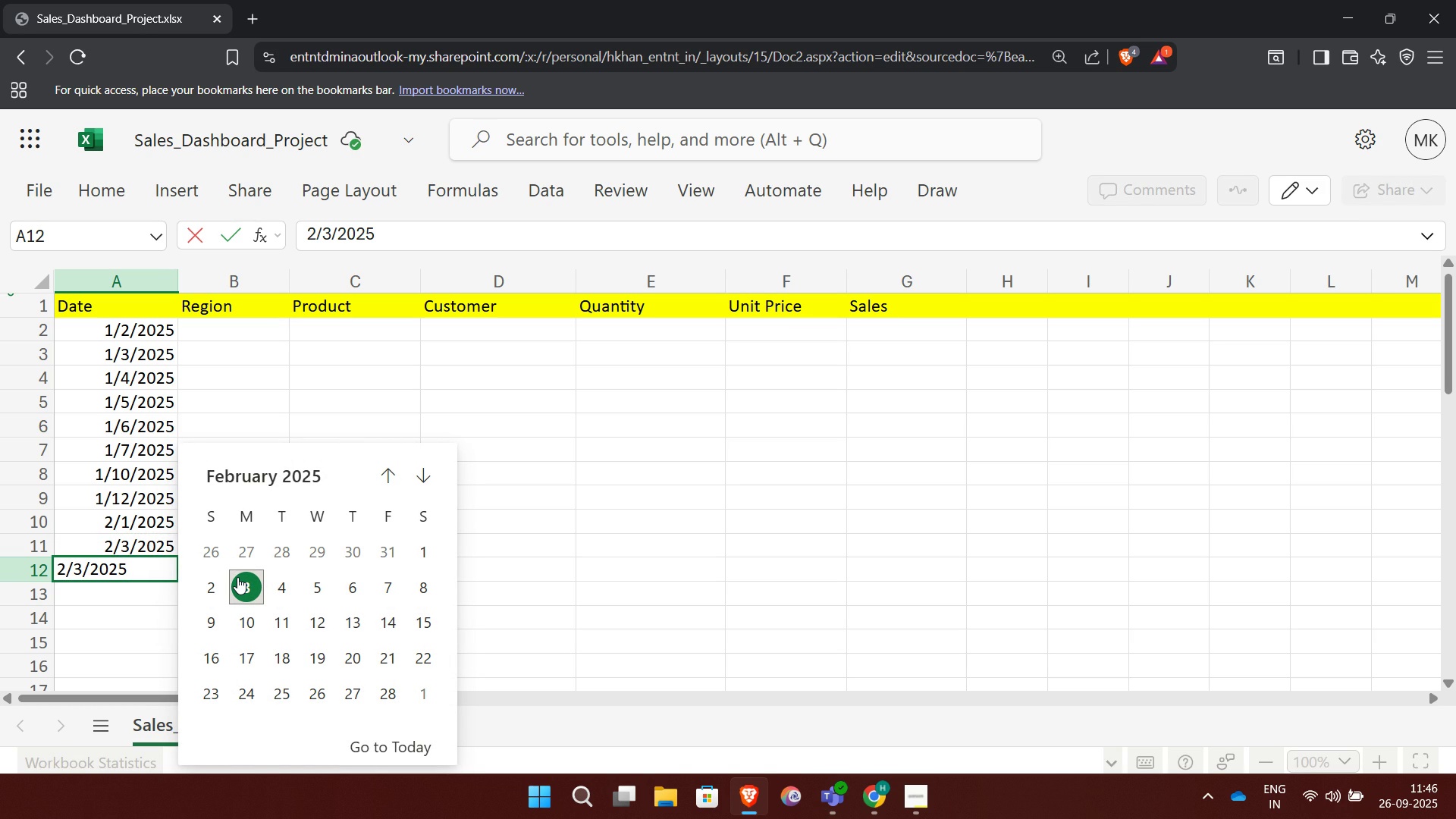 
wait(7.47)
 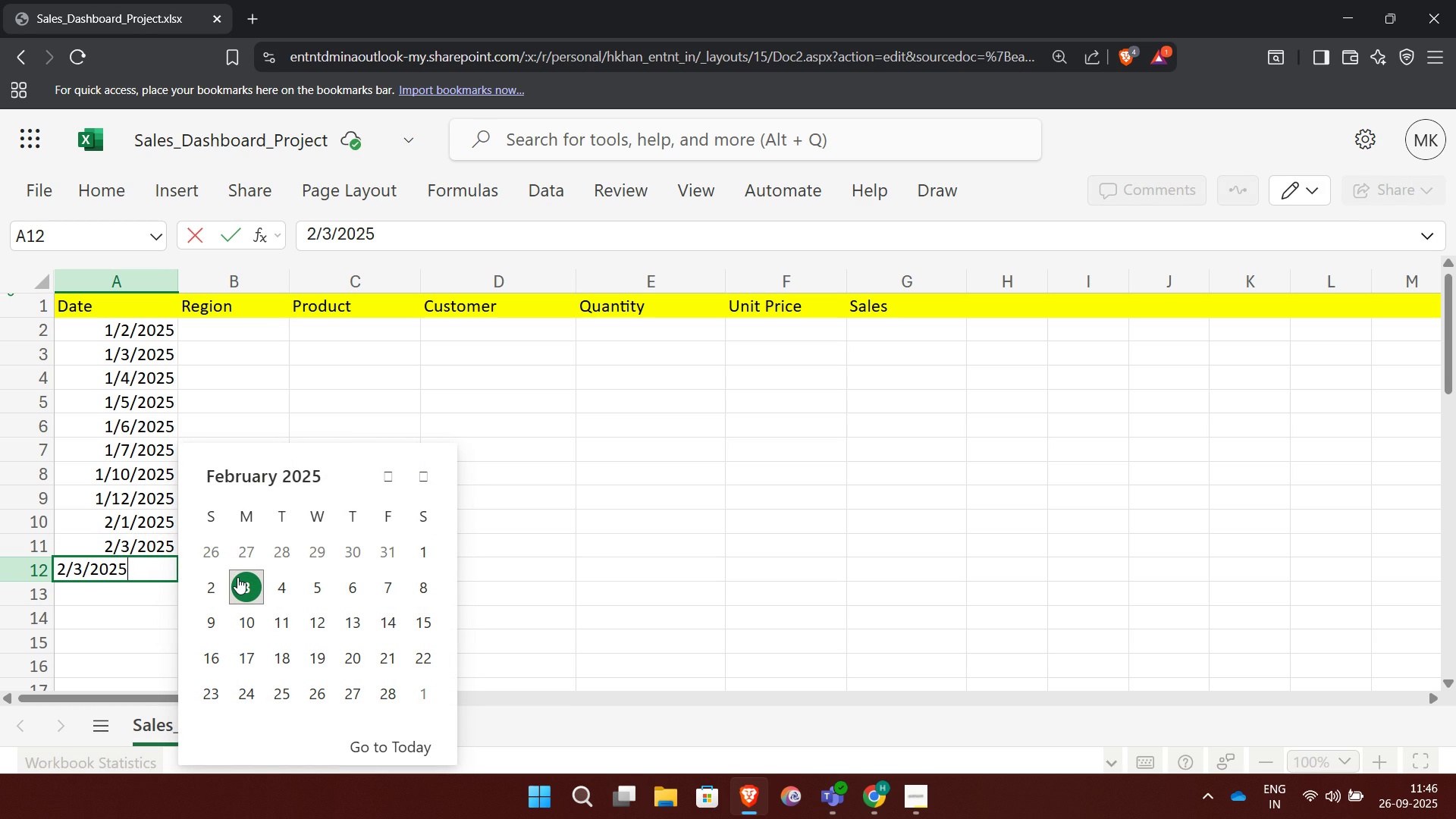 
left_click([309, 587])
 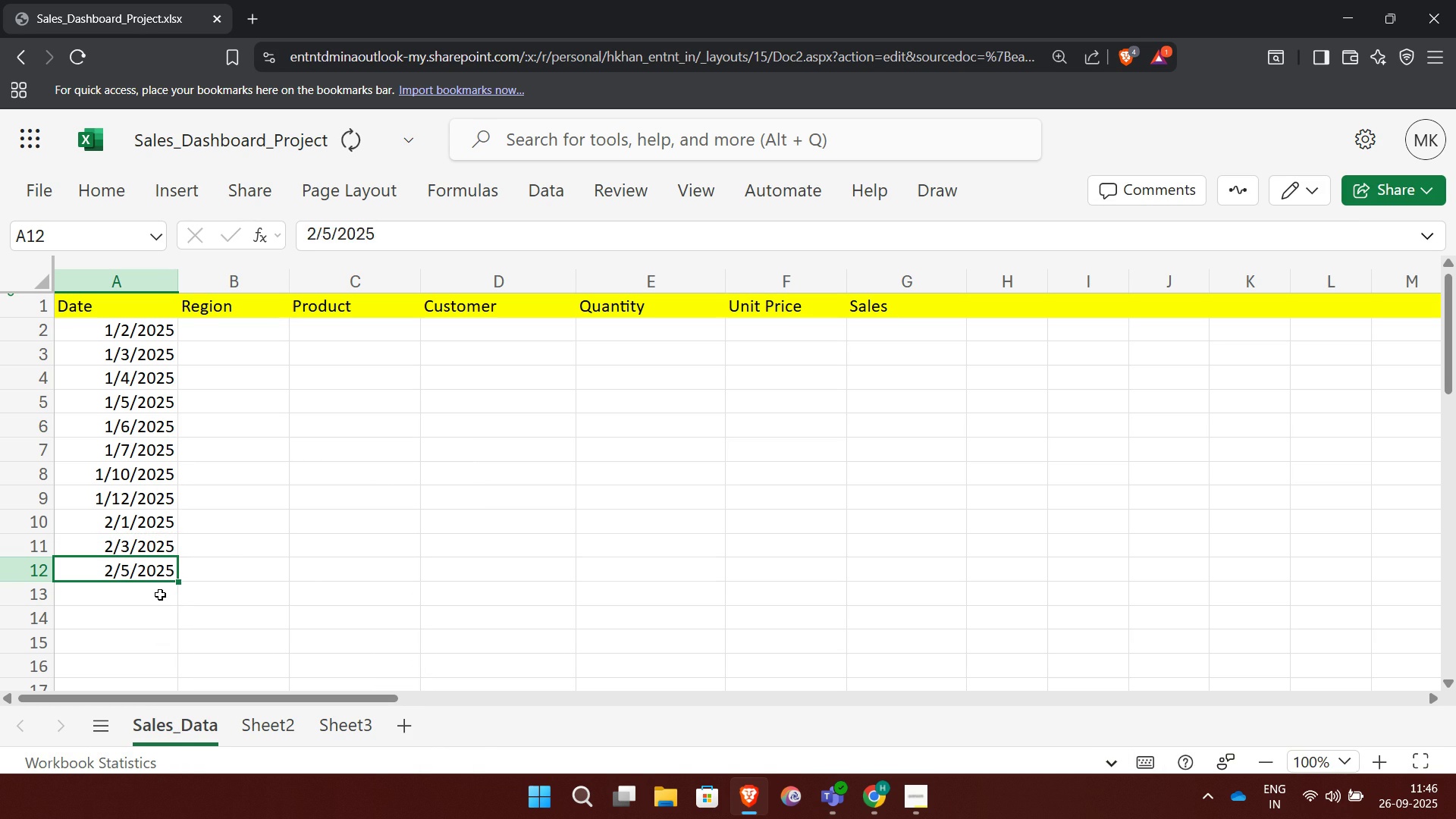 
left_click([160, 595])
 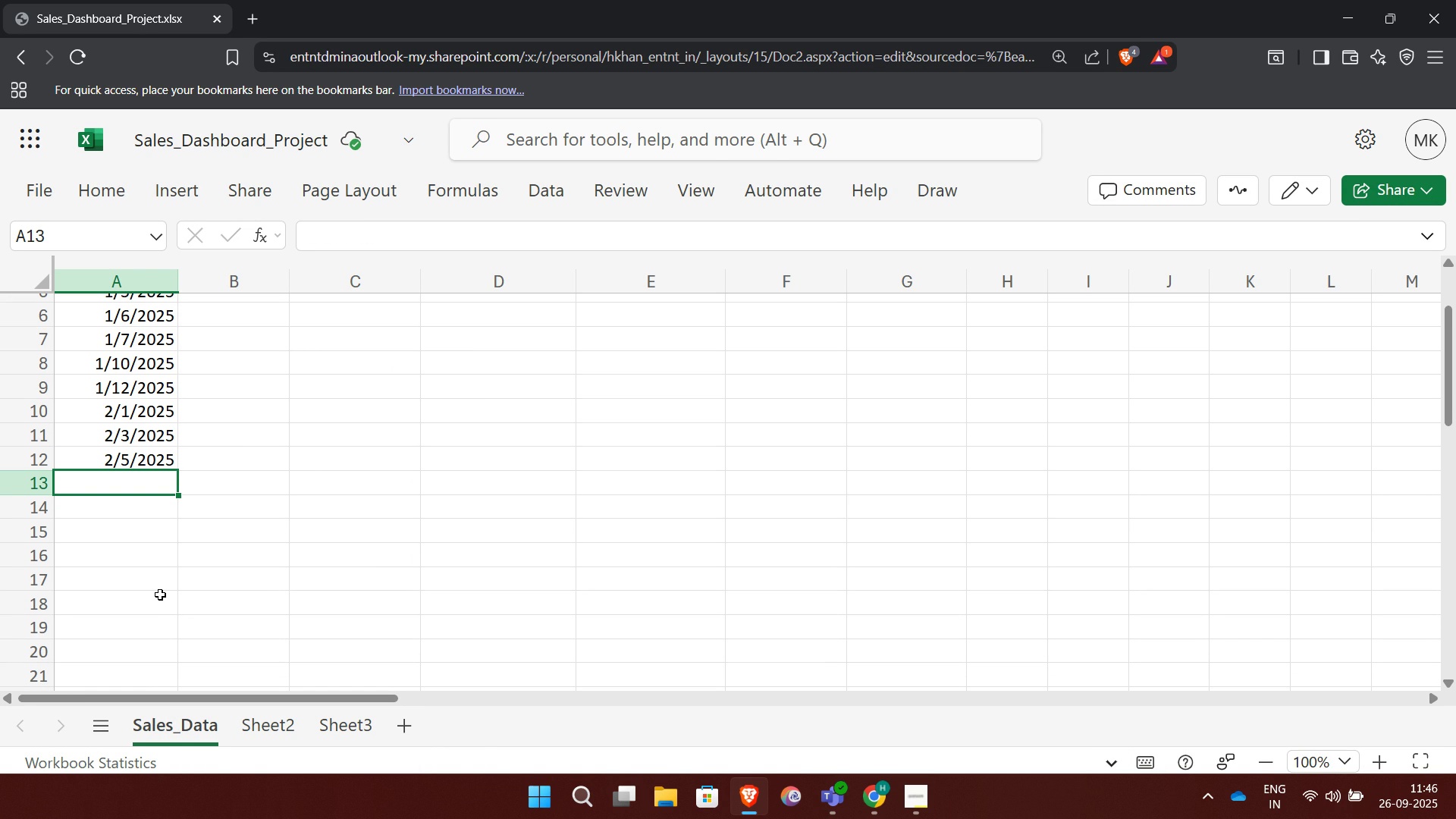 
wait(10.04)
 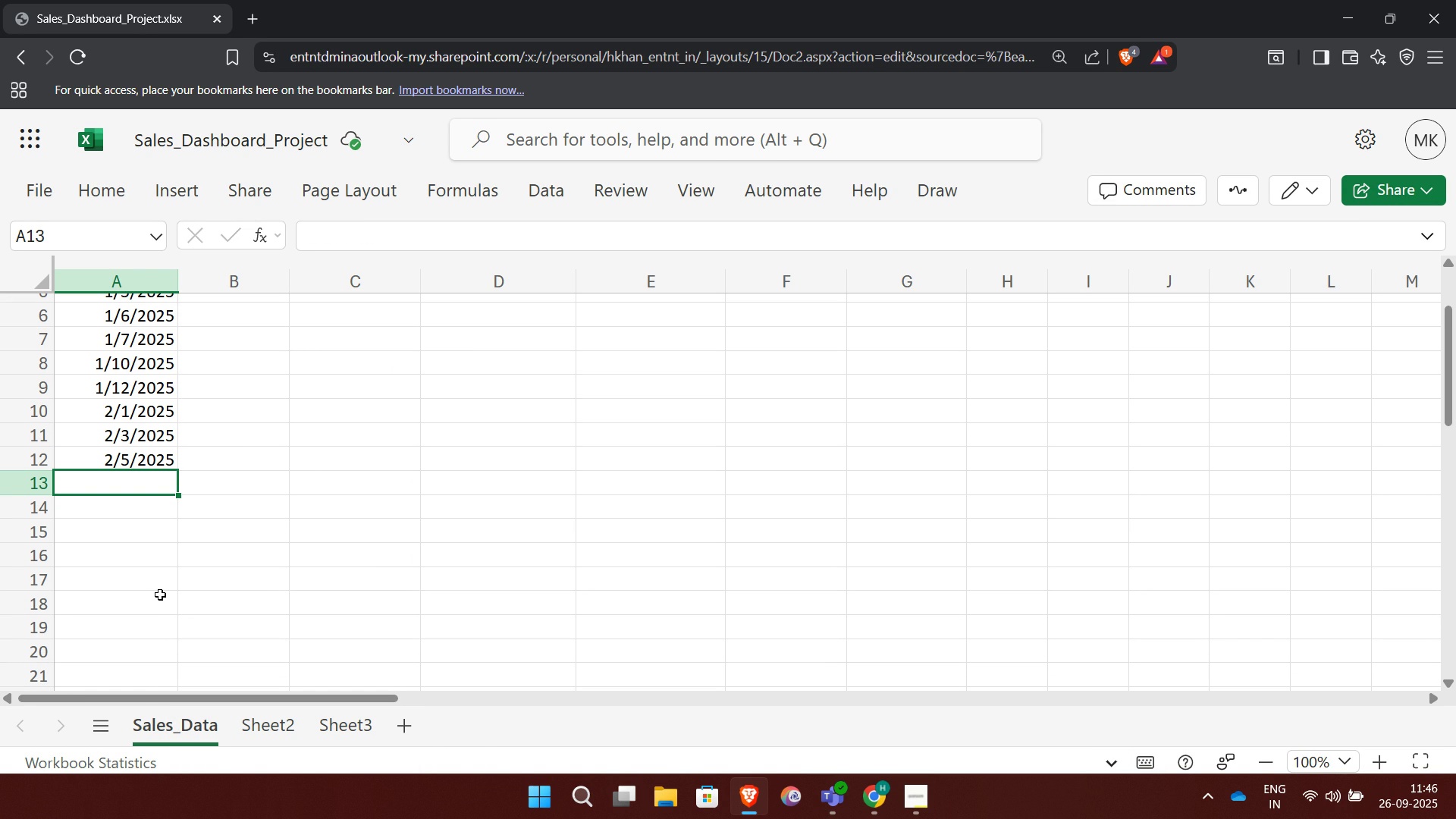 
type(2025-02-08)
 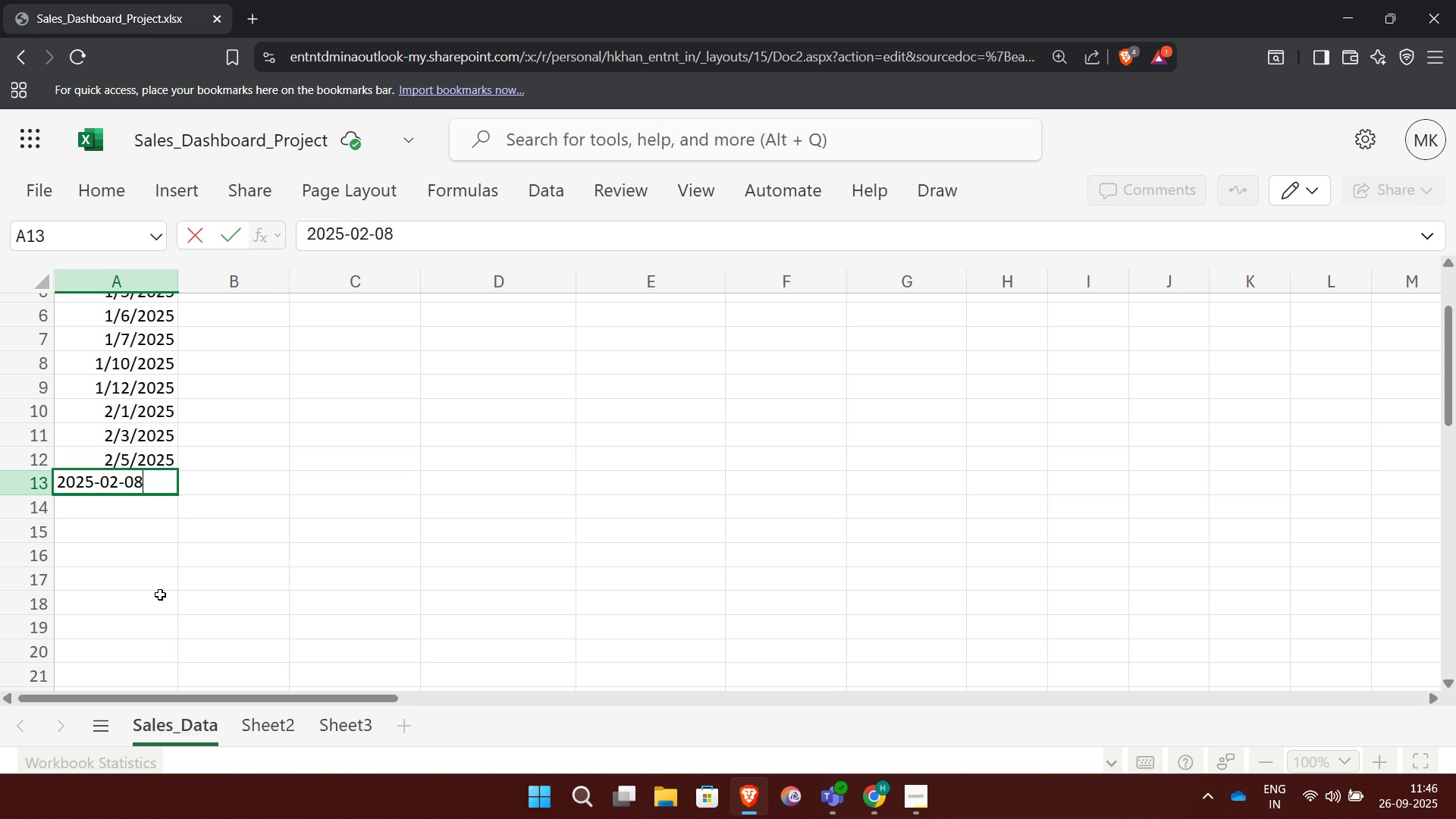 
key(Enter)
 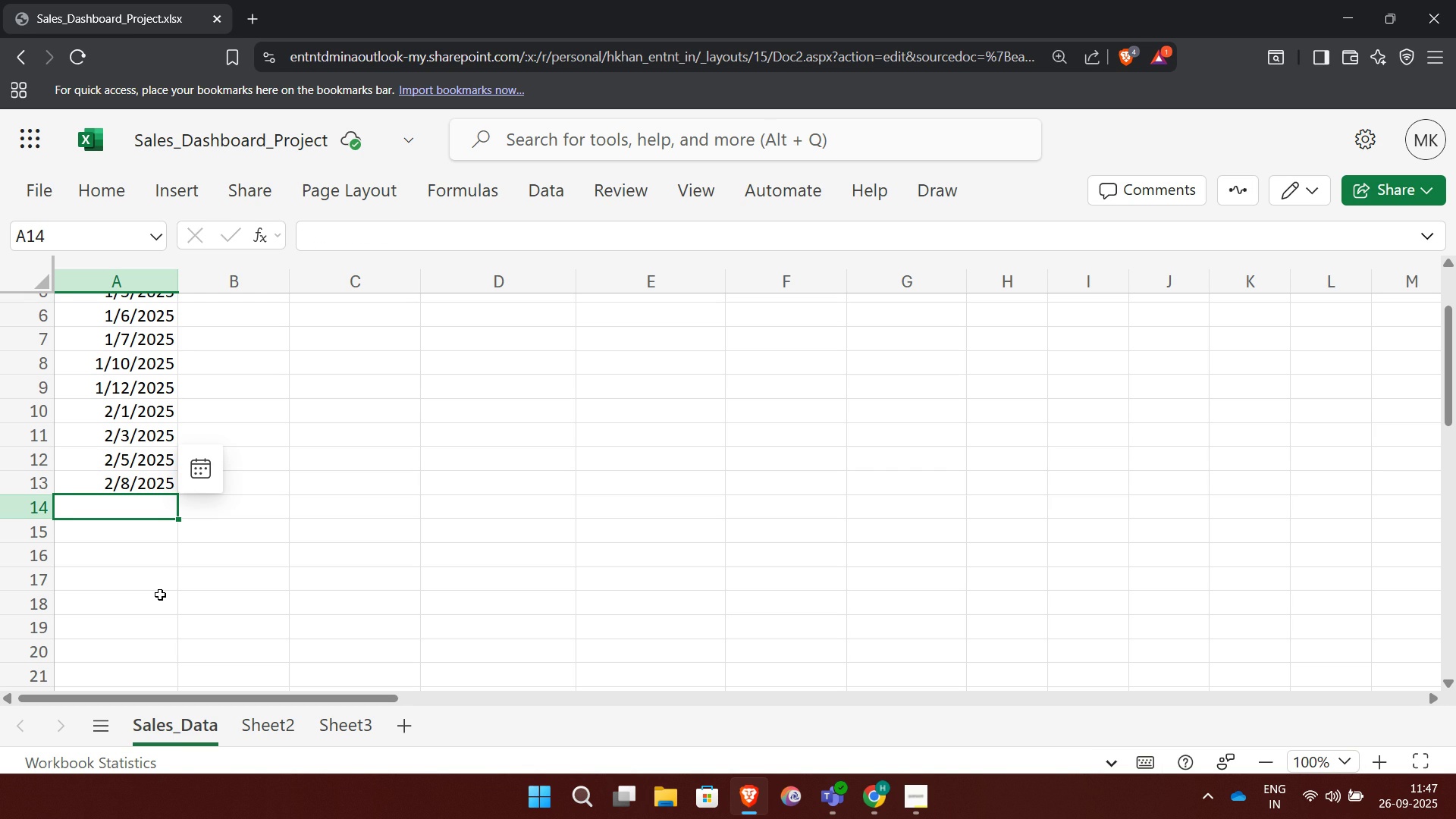 
type(2025-02-12)
 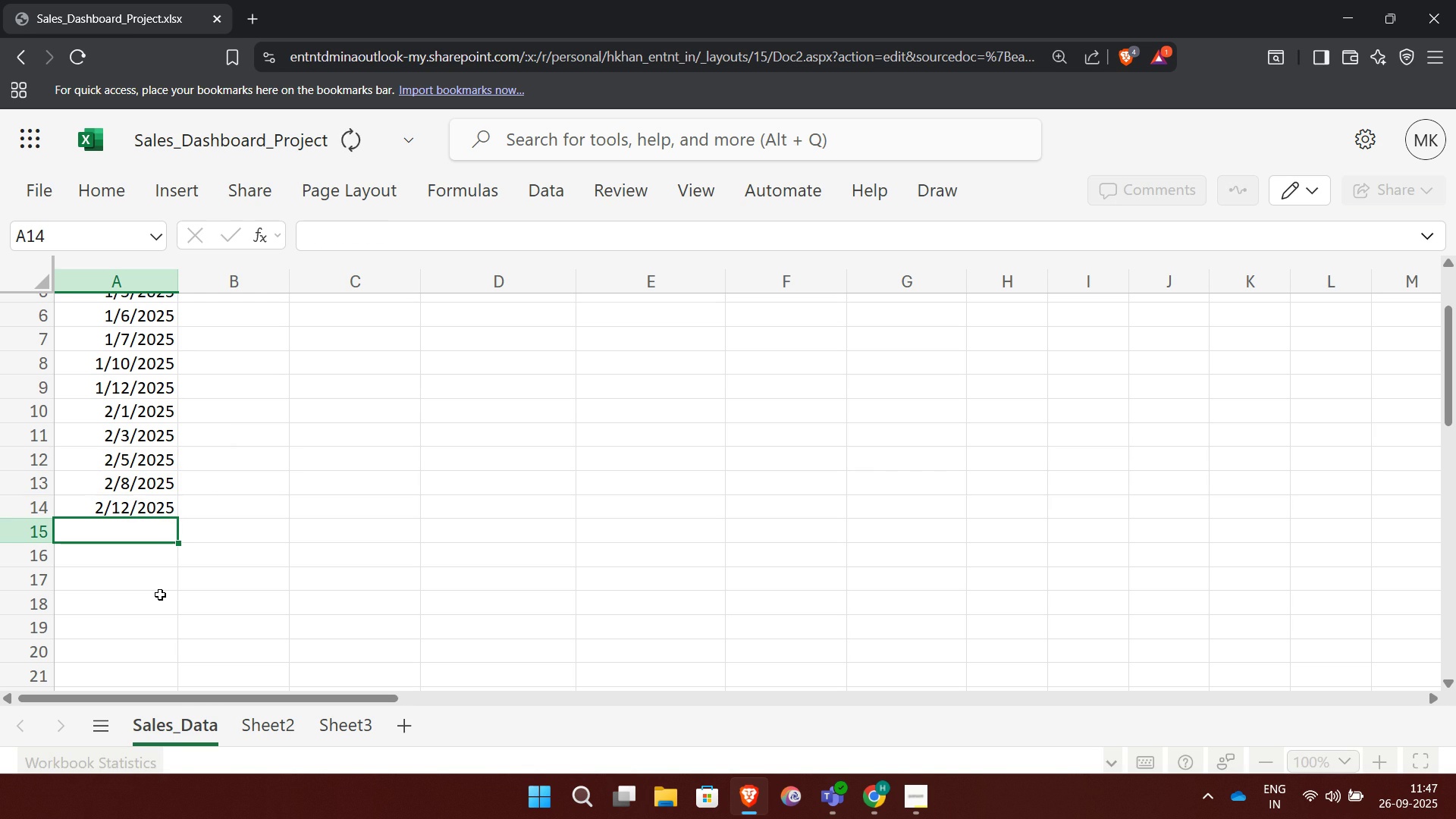 
key(Enter)
 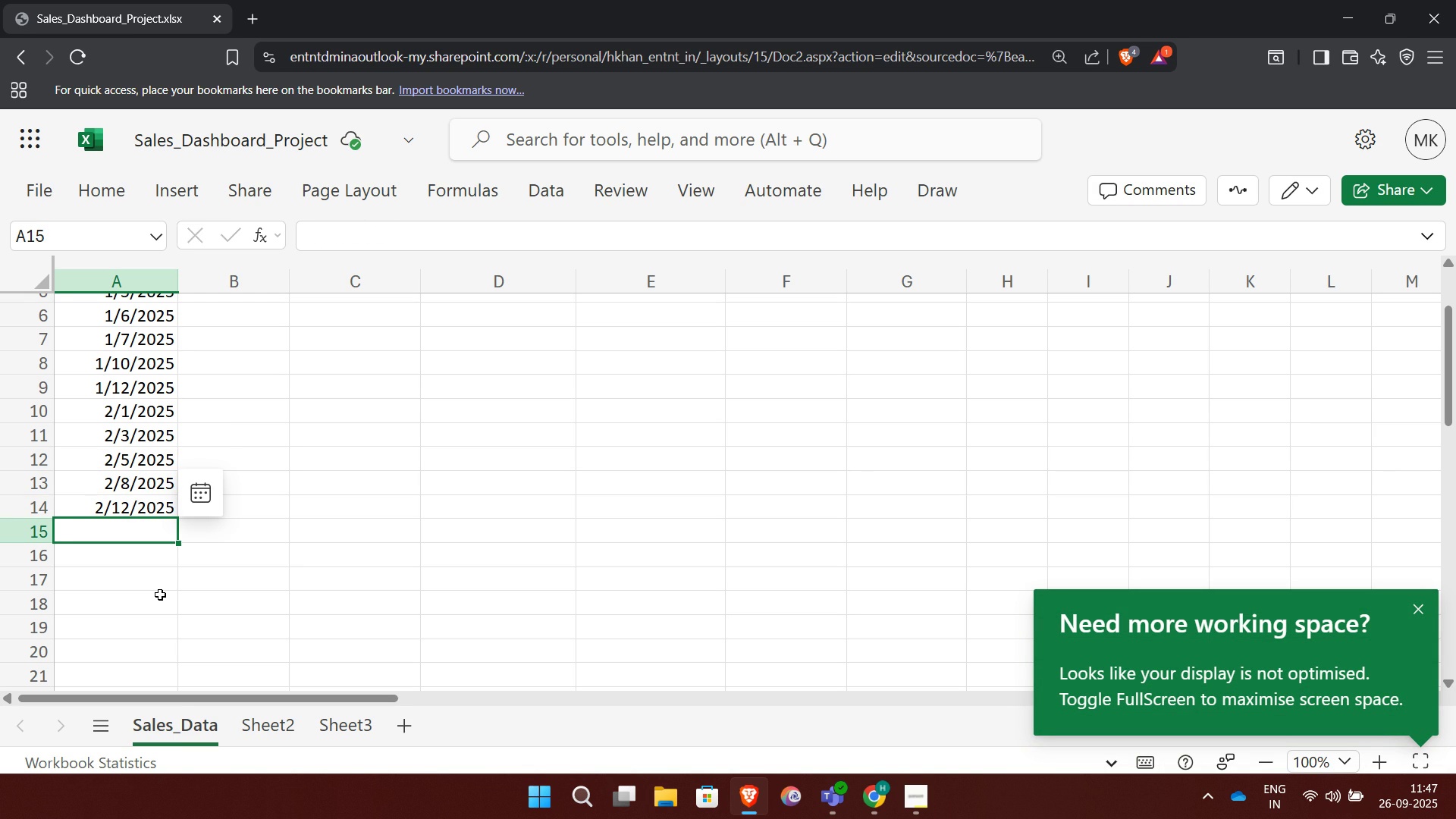 
type(2025-03-01)
 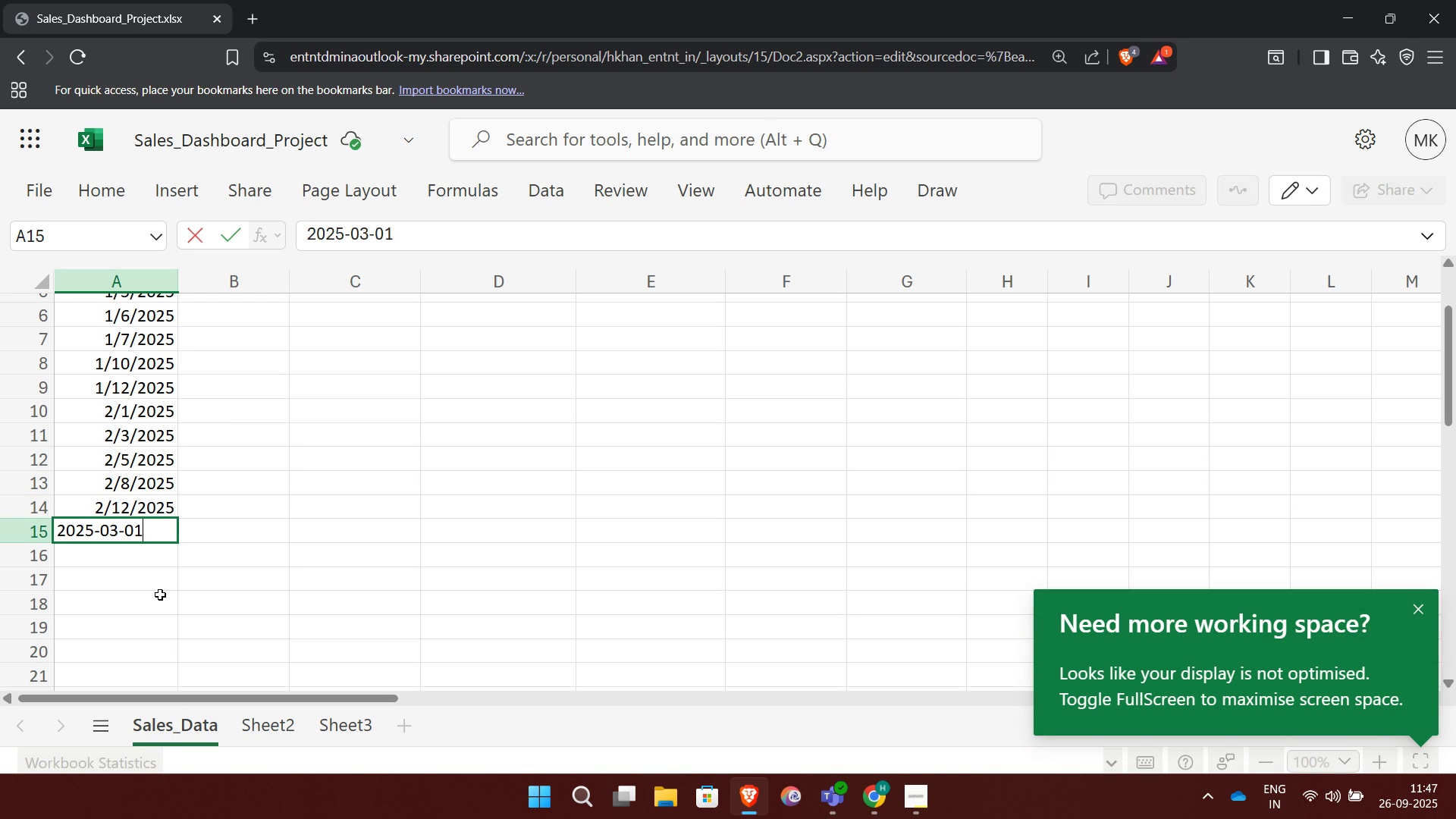 
key(Enter)
 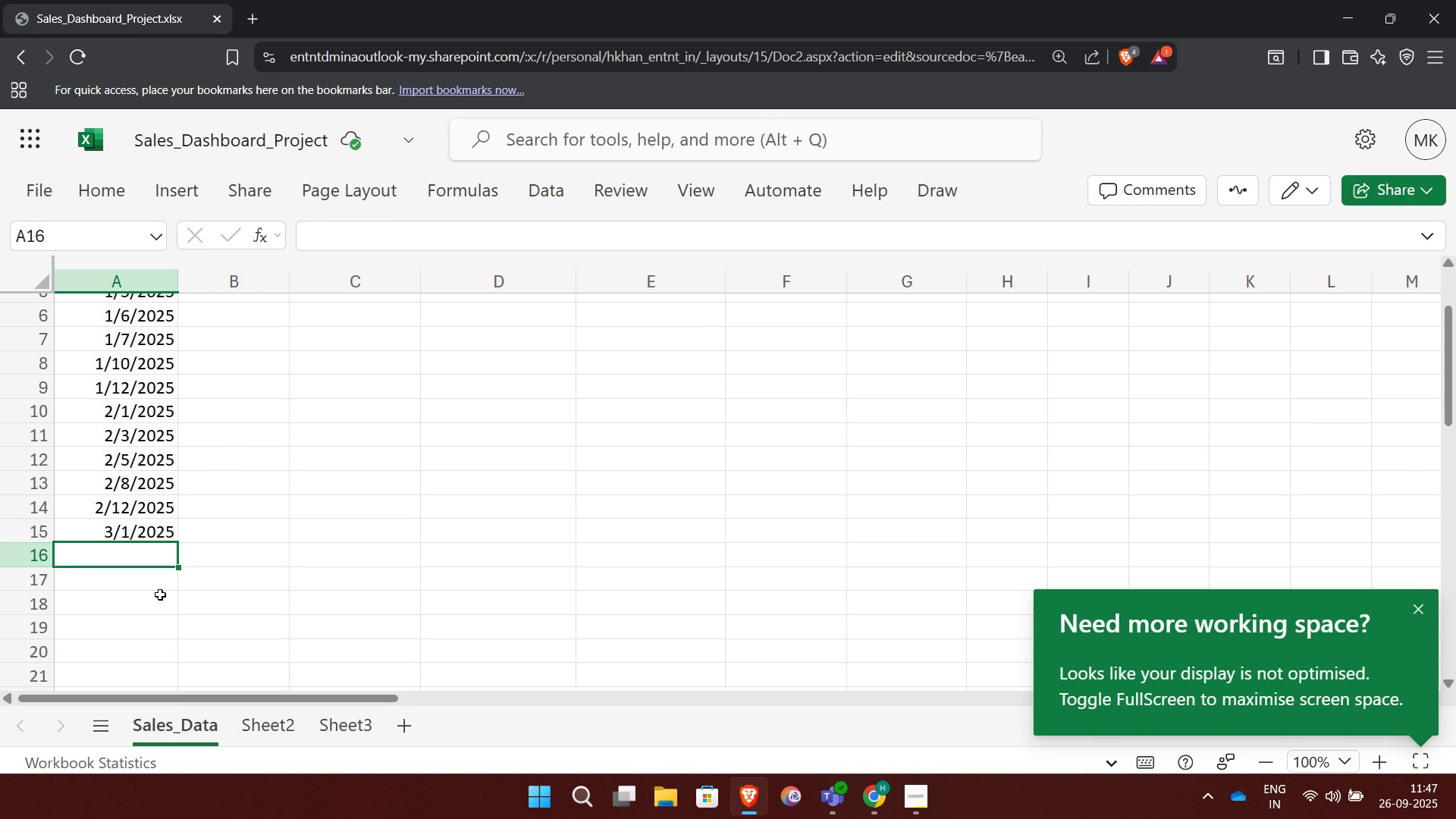 
type(2025-03-04)
 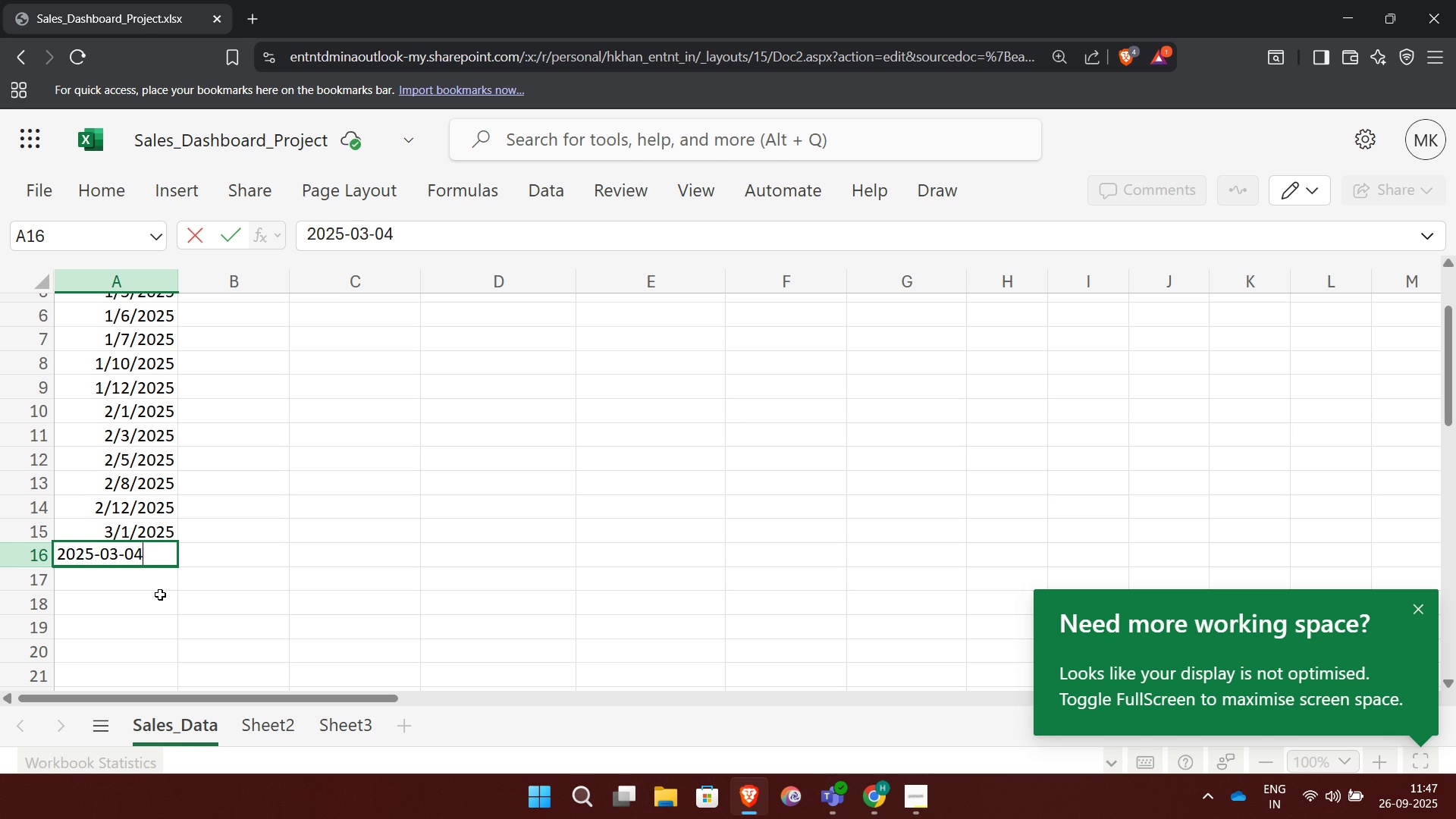 
key(Enter)
 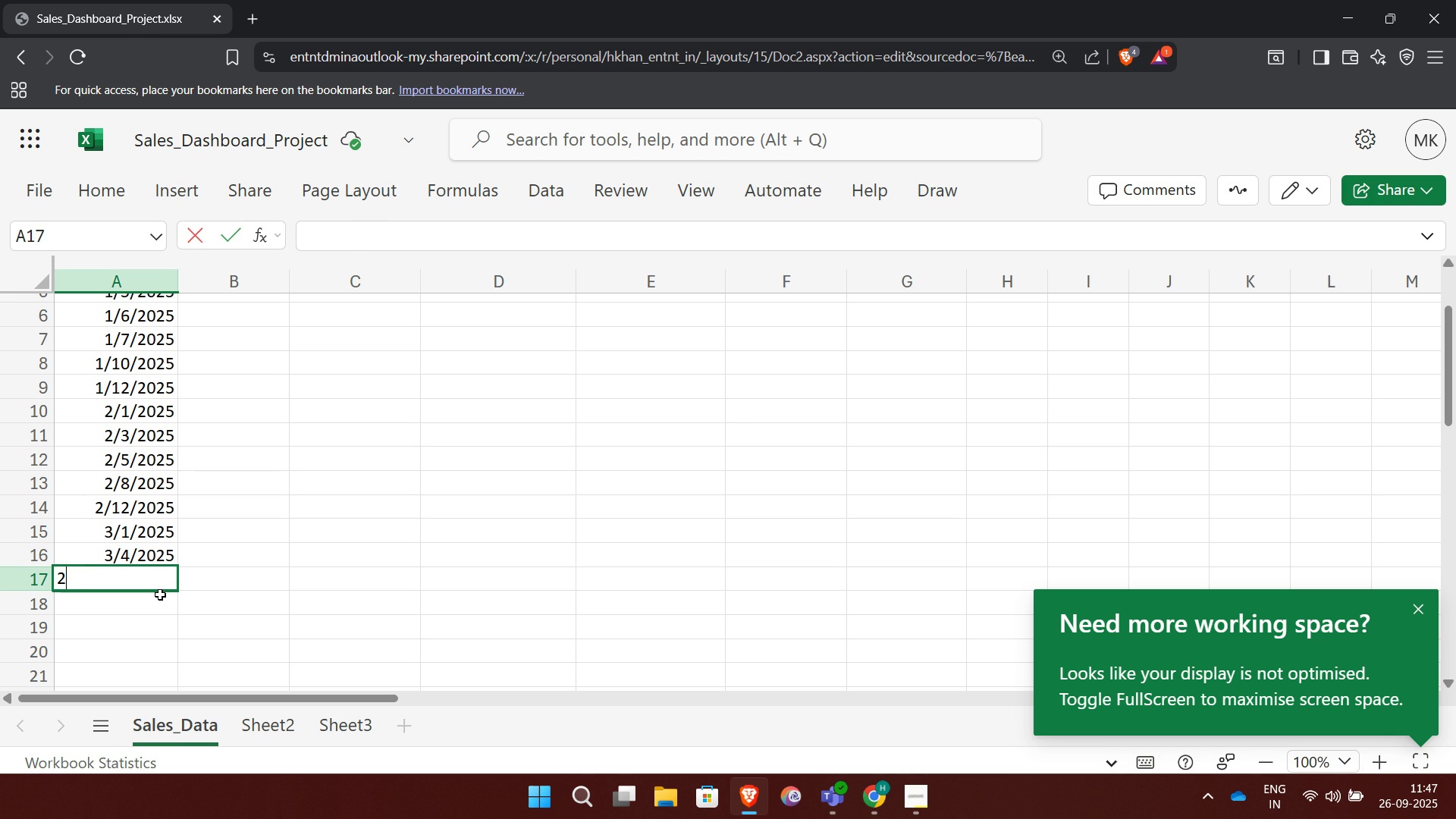 
type(2025-03-06)
 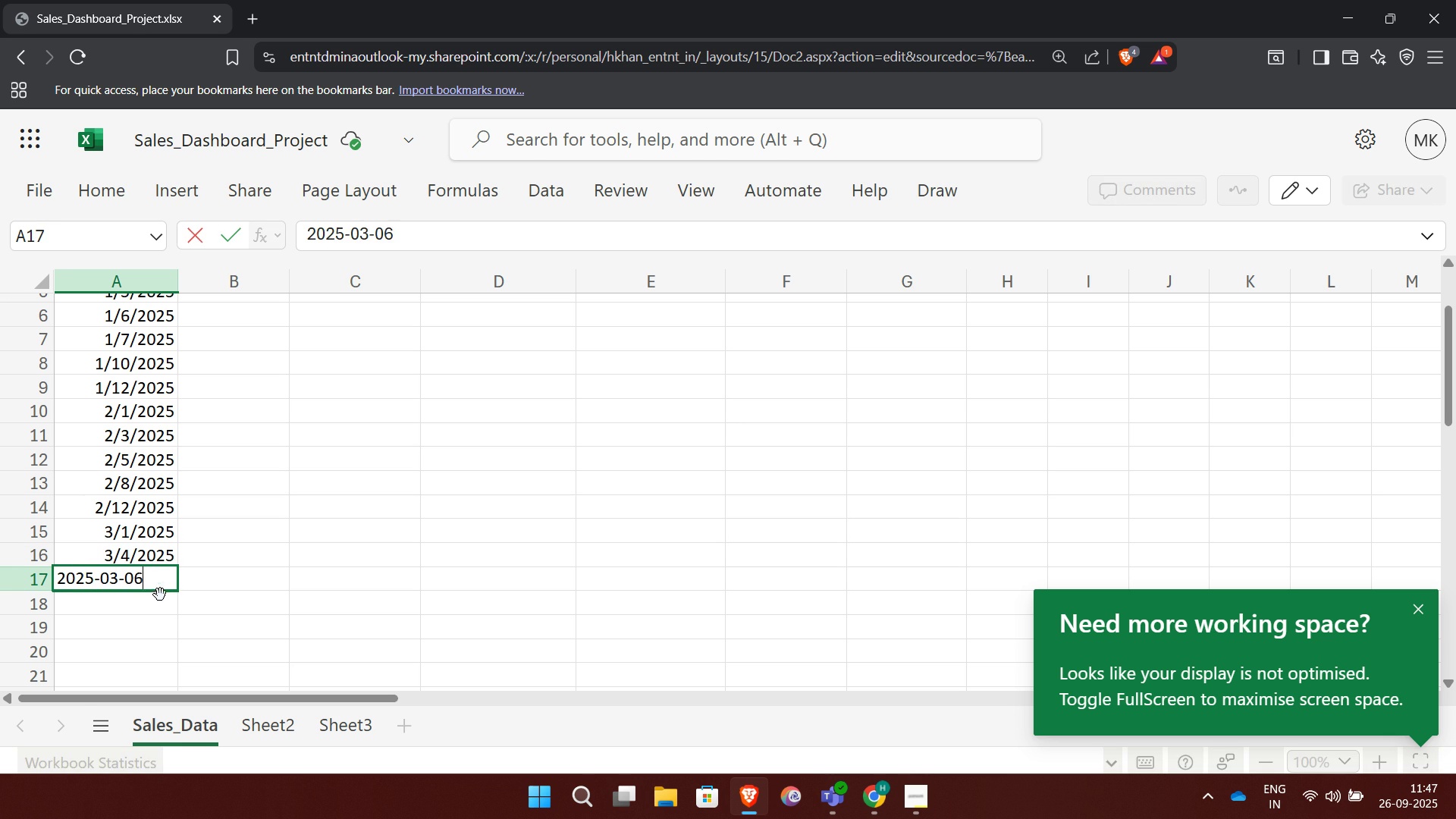 
key(Enter)
 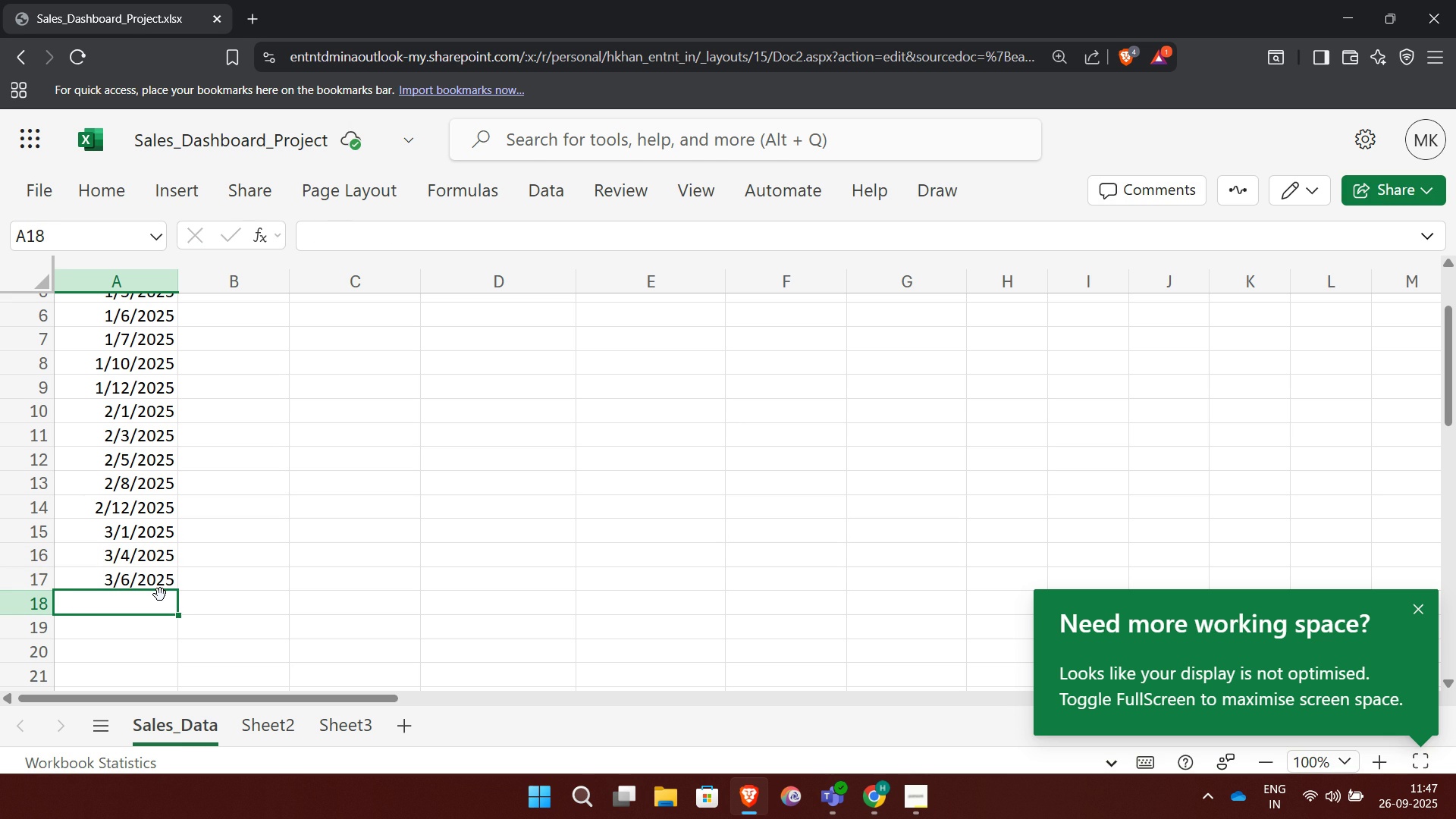 
type(2024)
key(Backspace)
type(5-03-09)
 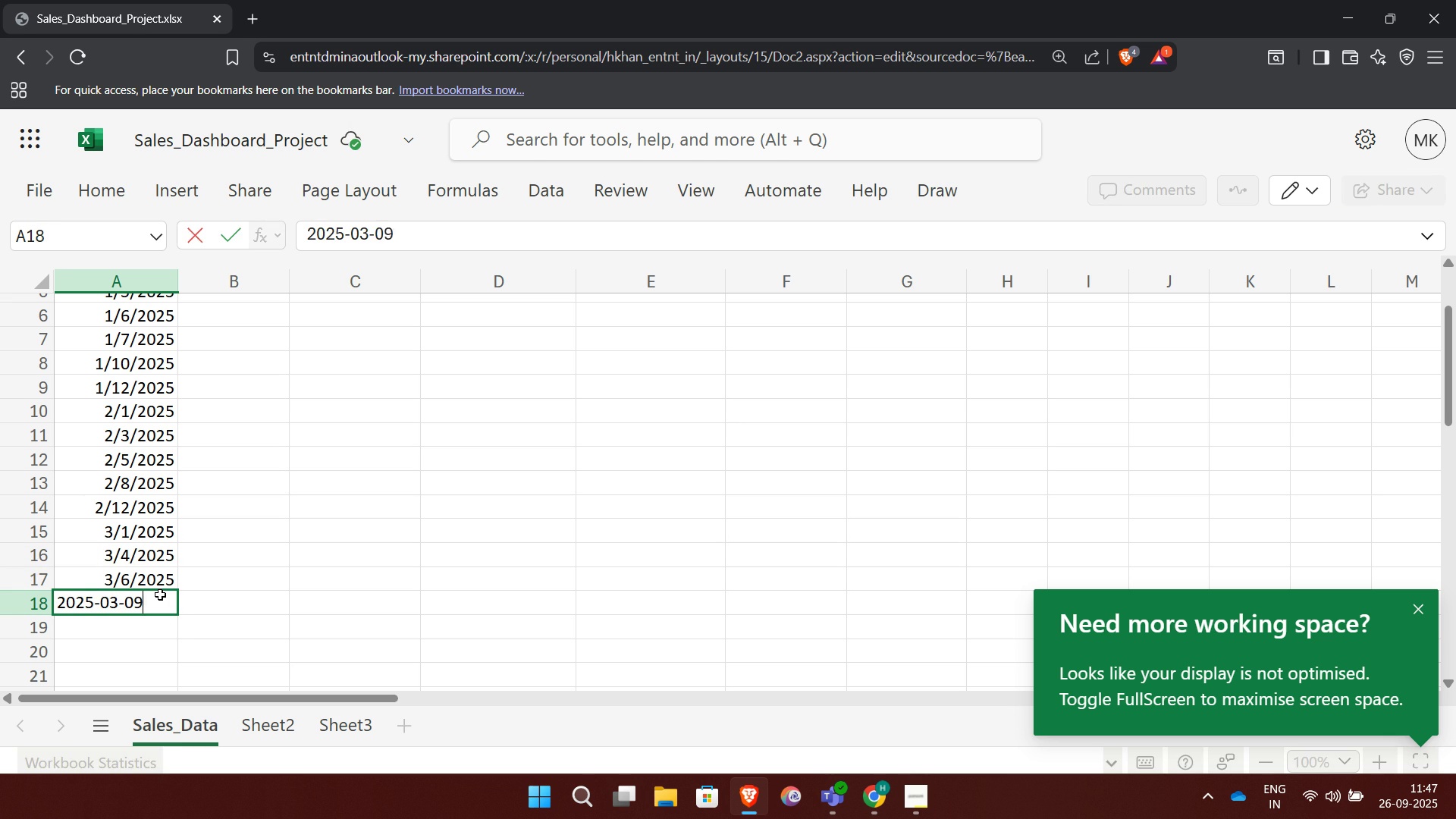 
key(Enter)
 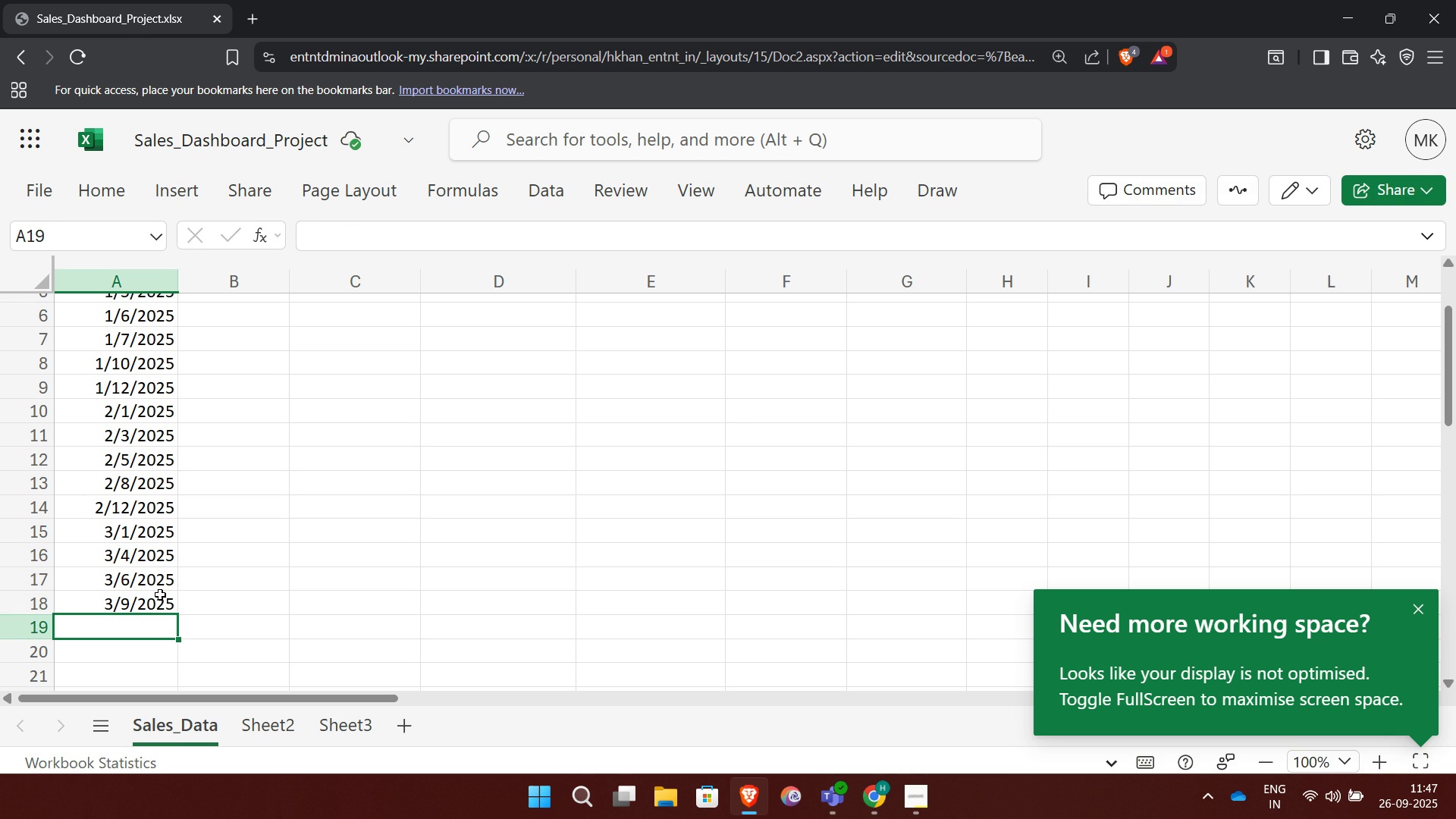 
type(2025-03-11)
 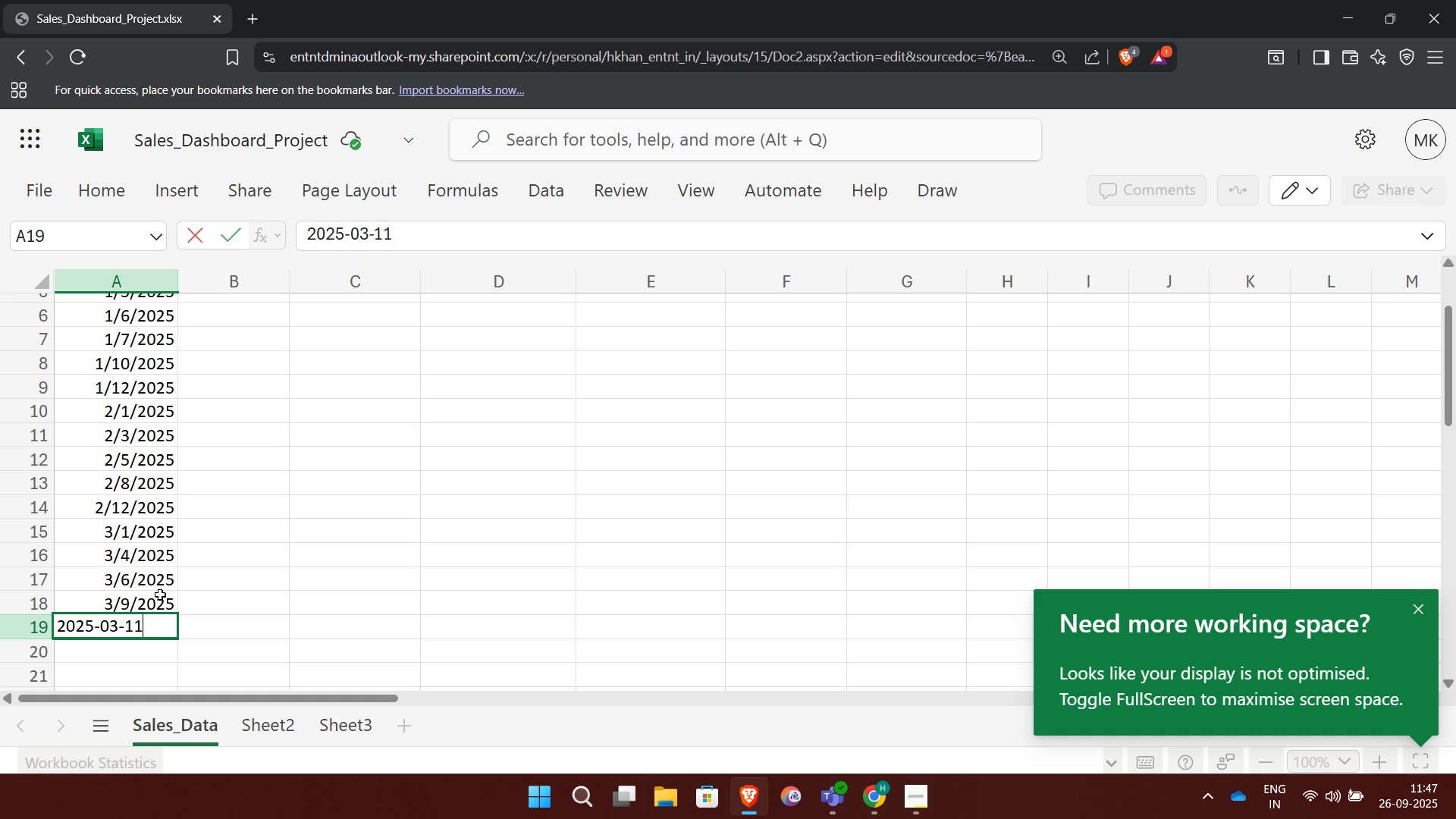 
key(Enter)
 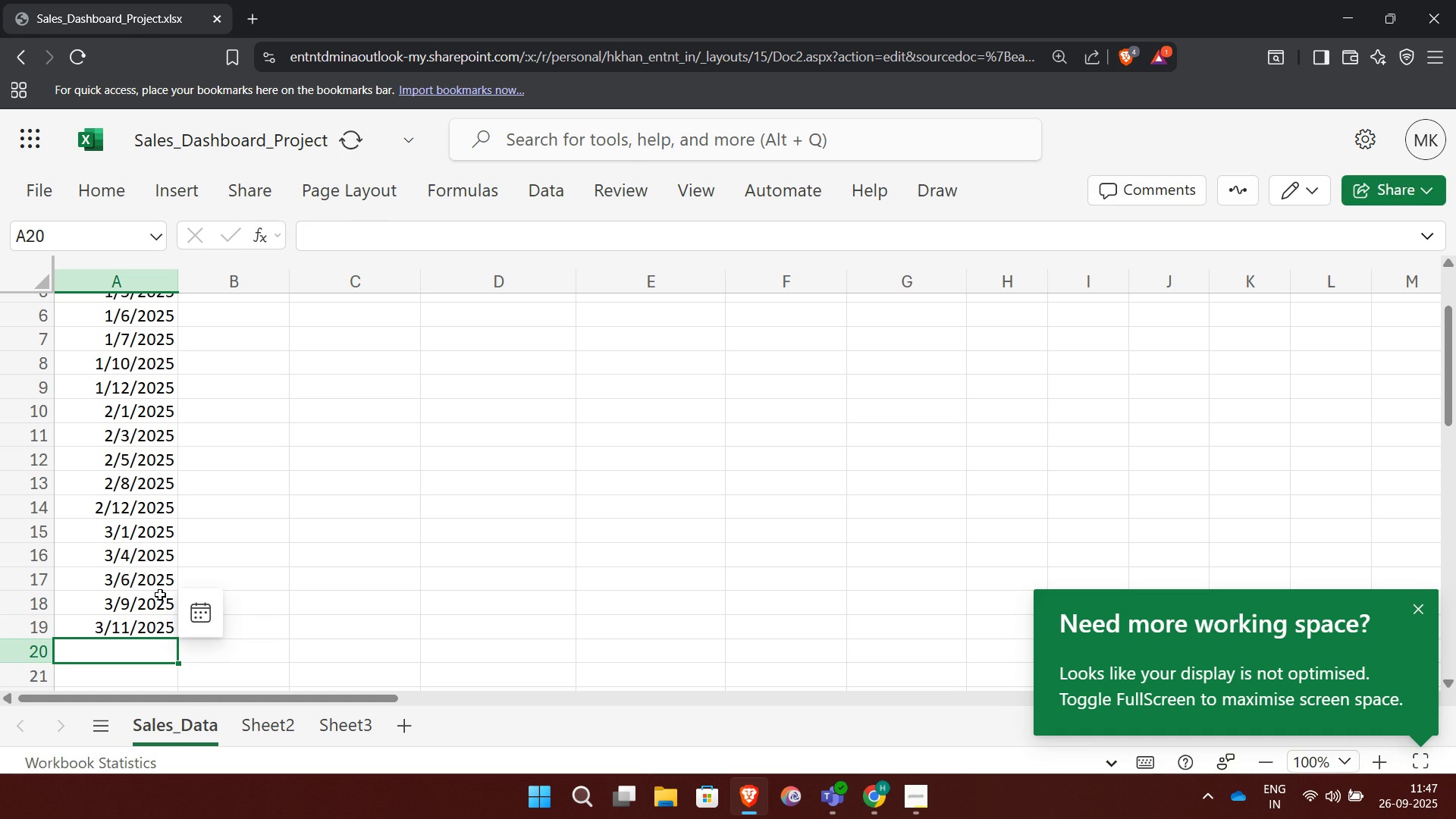 
type(22)
key(Backspace)
type(025-03-12)
key(Backspace)
type(3)
 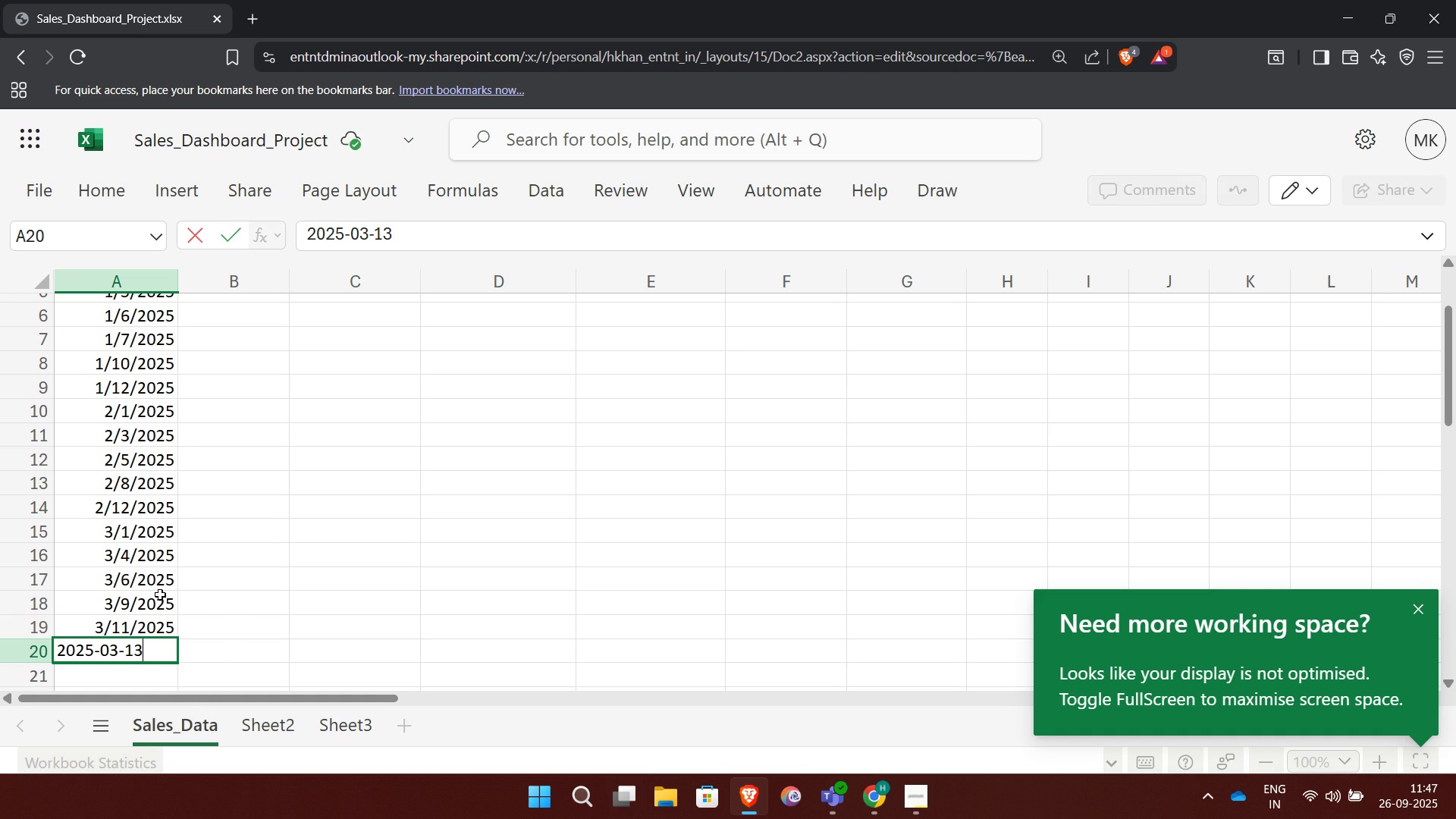 
key(Enter)
 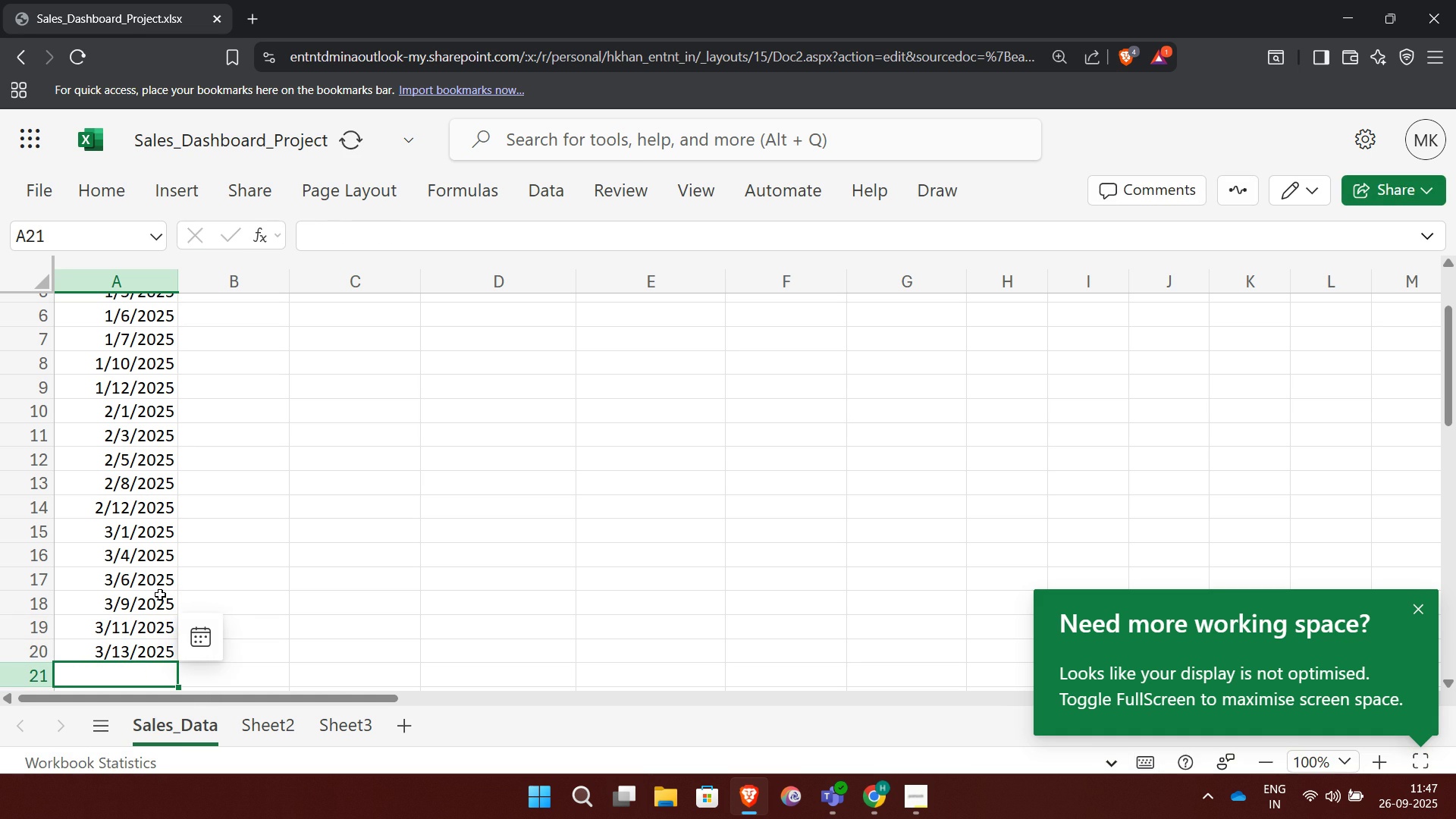 
type(2-)
key(Backspace)
type(025-)
 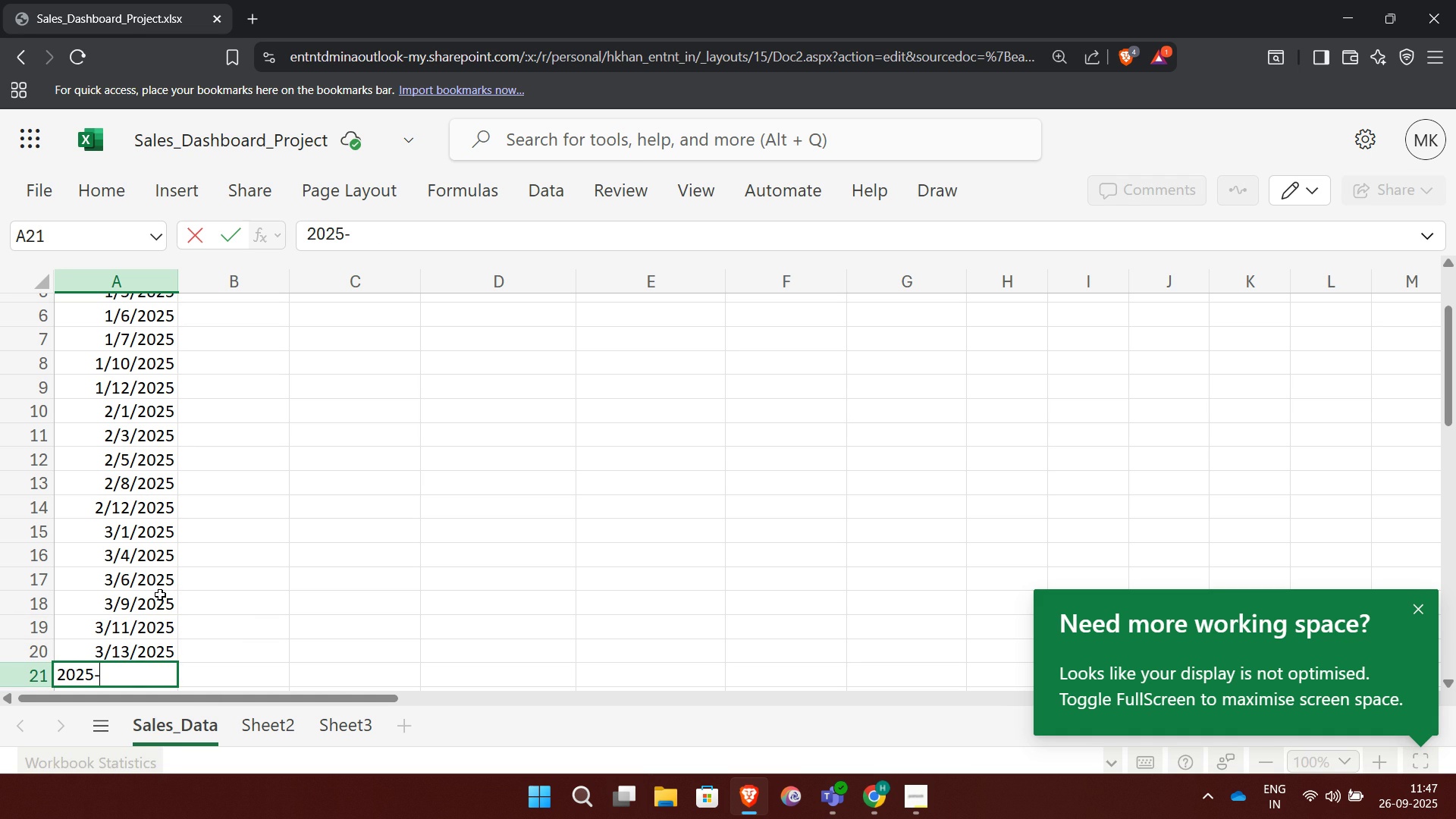 
type(03-15)
 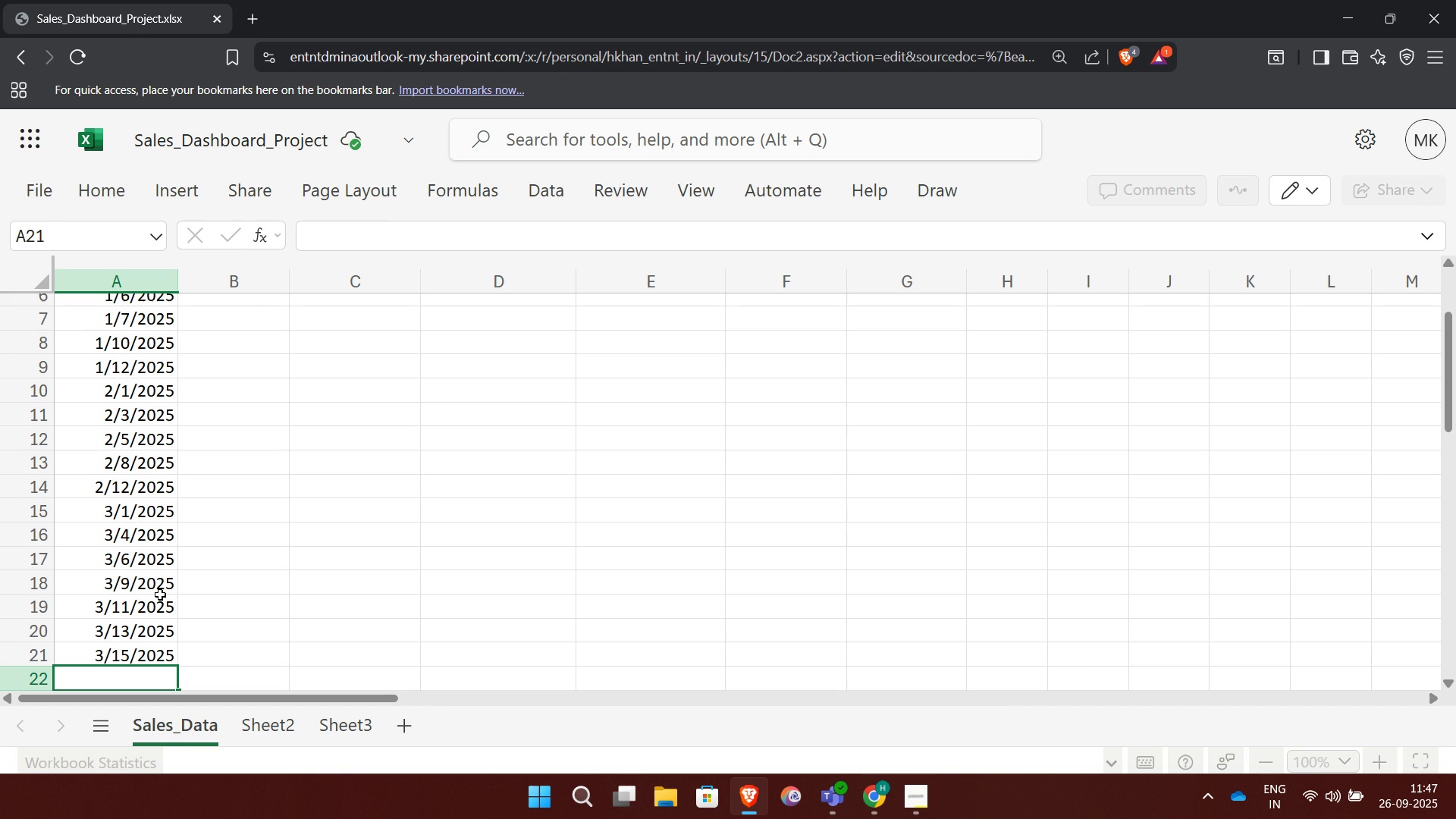 
key(Enter)
 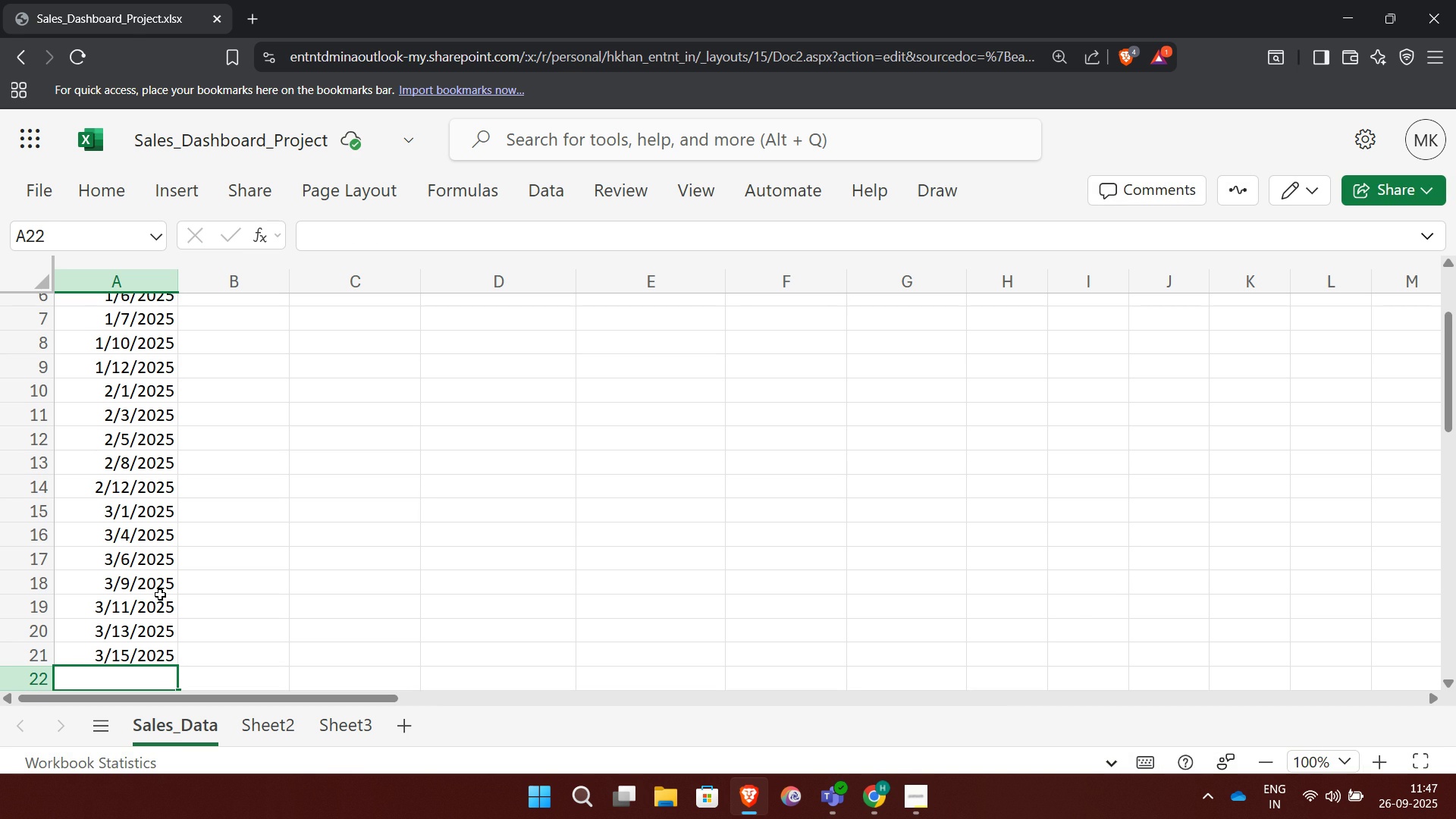 
type(2025-03-18)
 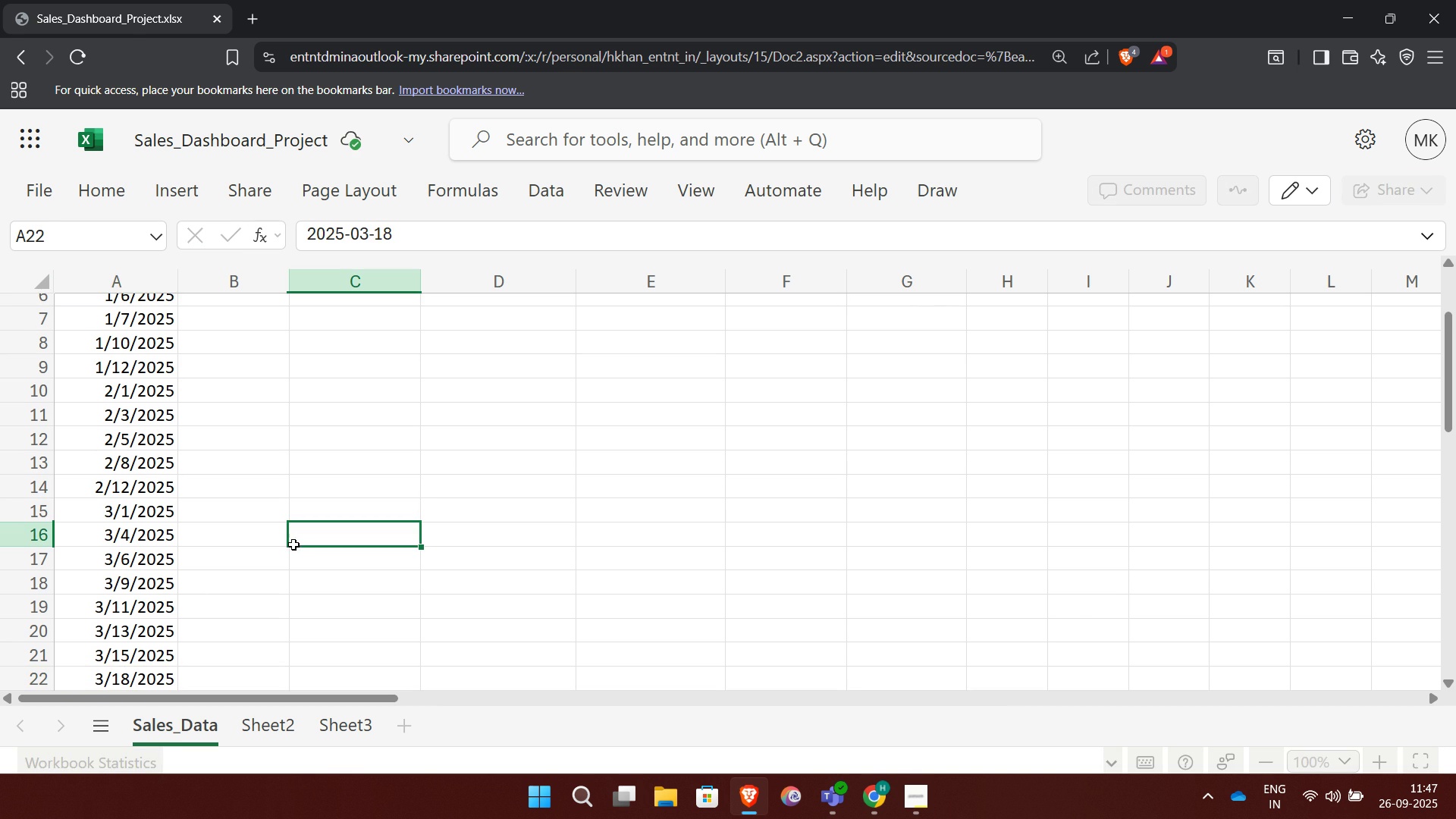 
left_click([293, 544])
 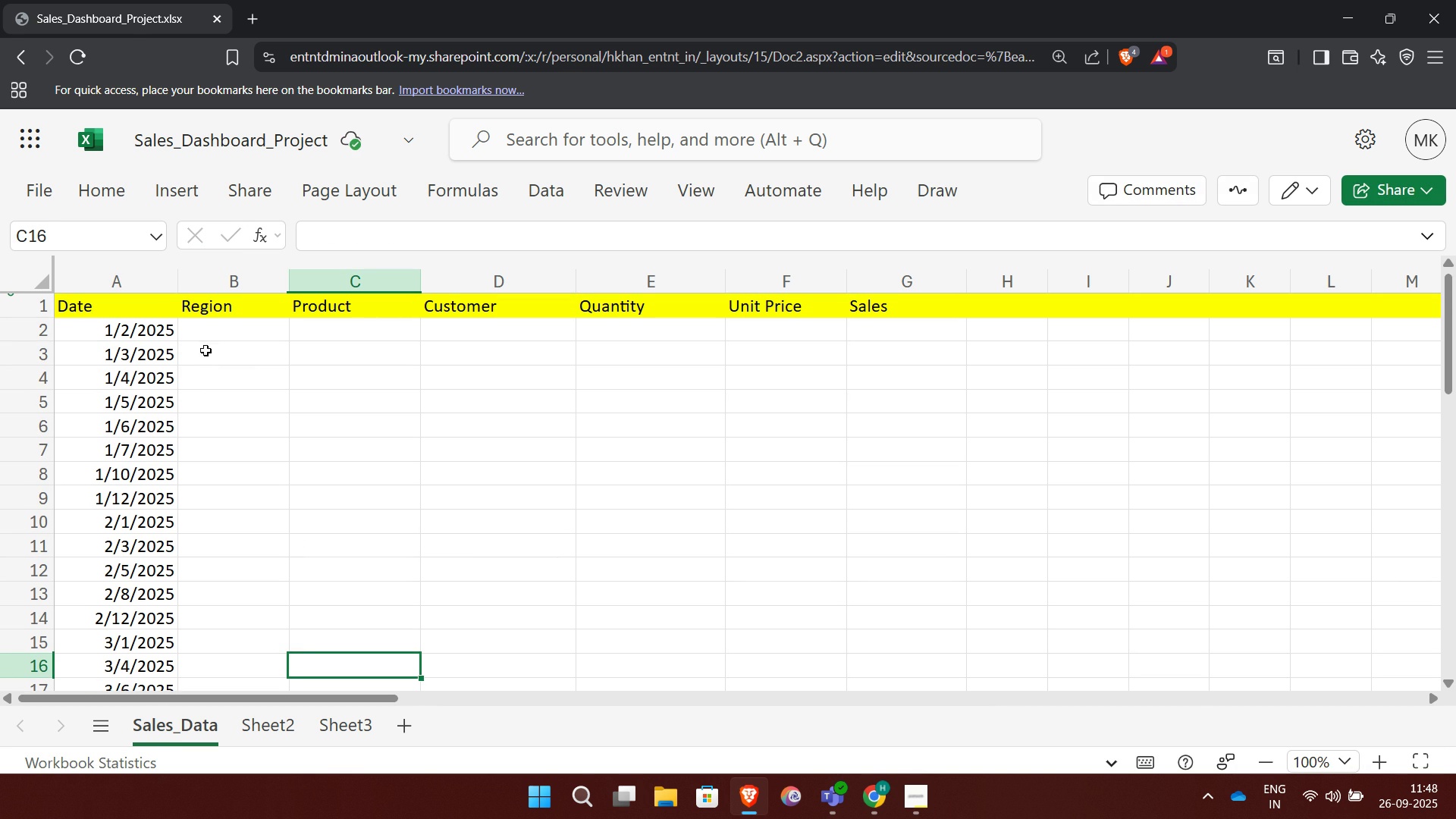 
left_click([221, 325])
 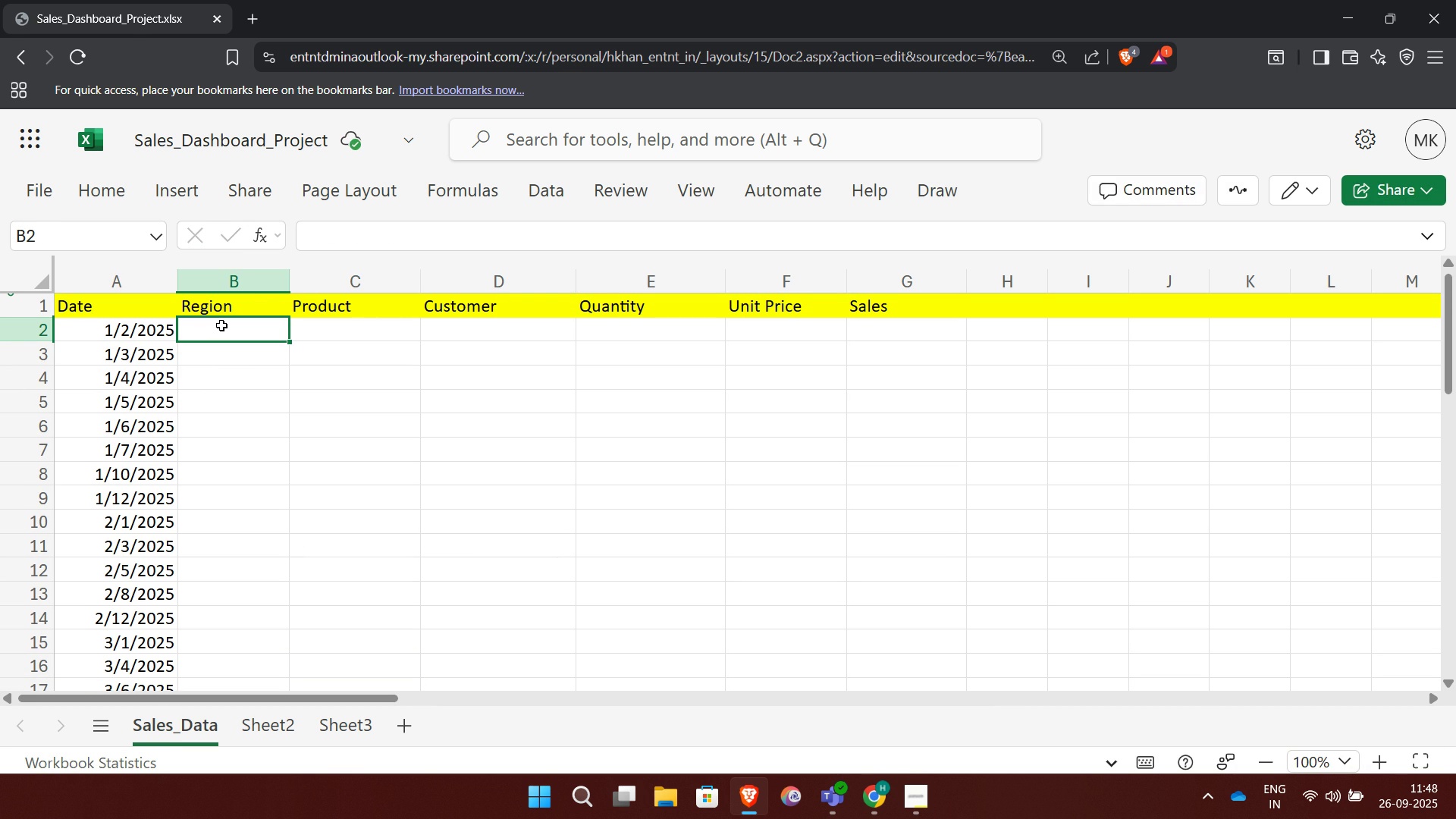 
type(East)
 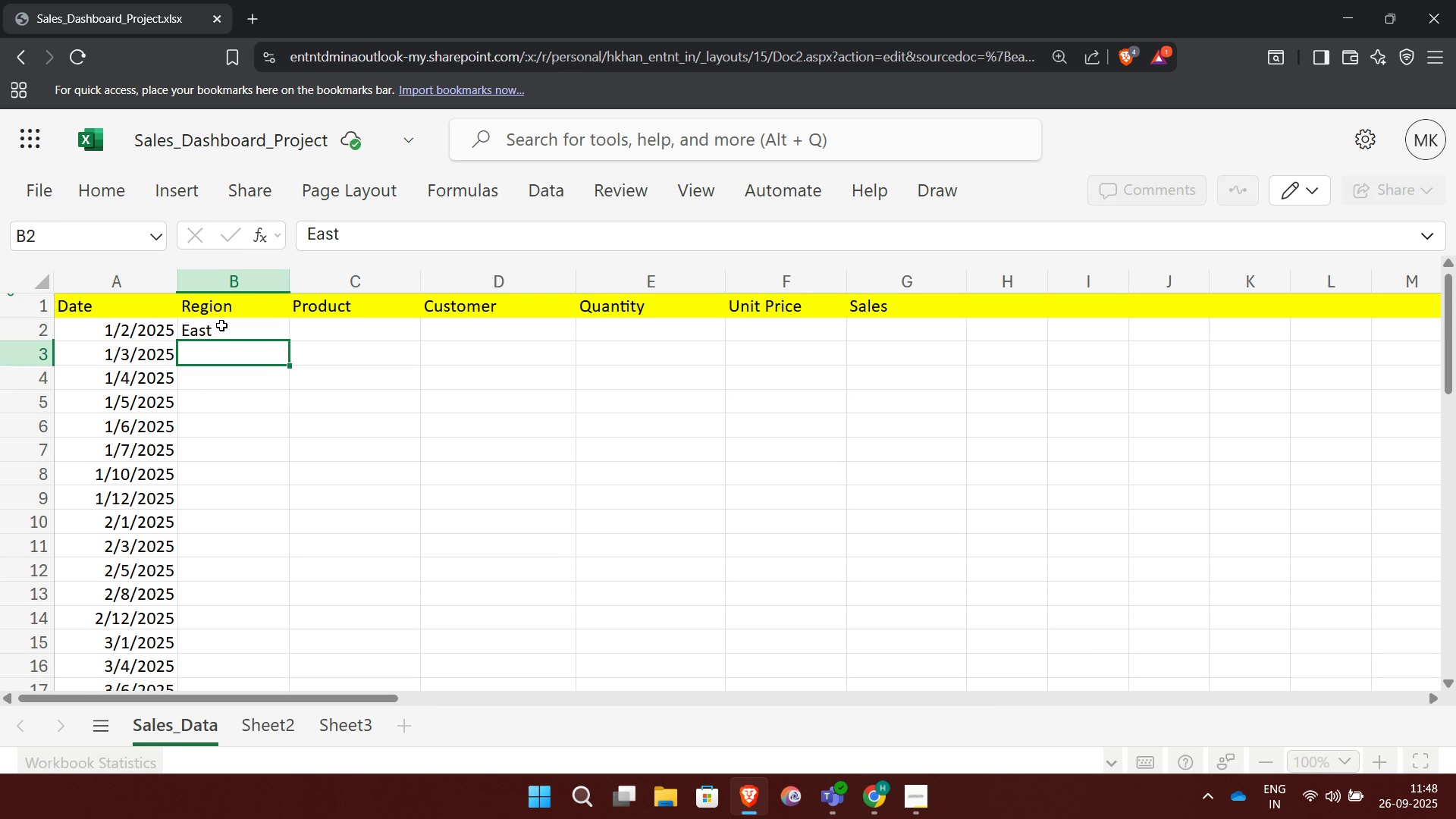 
key(Enter)
 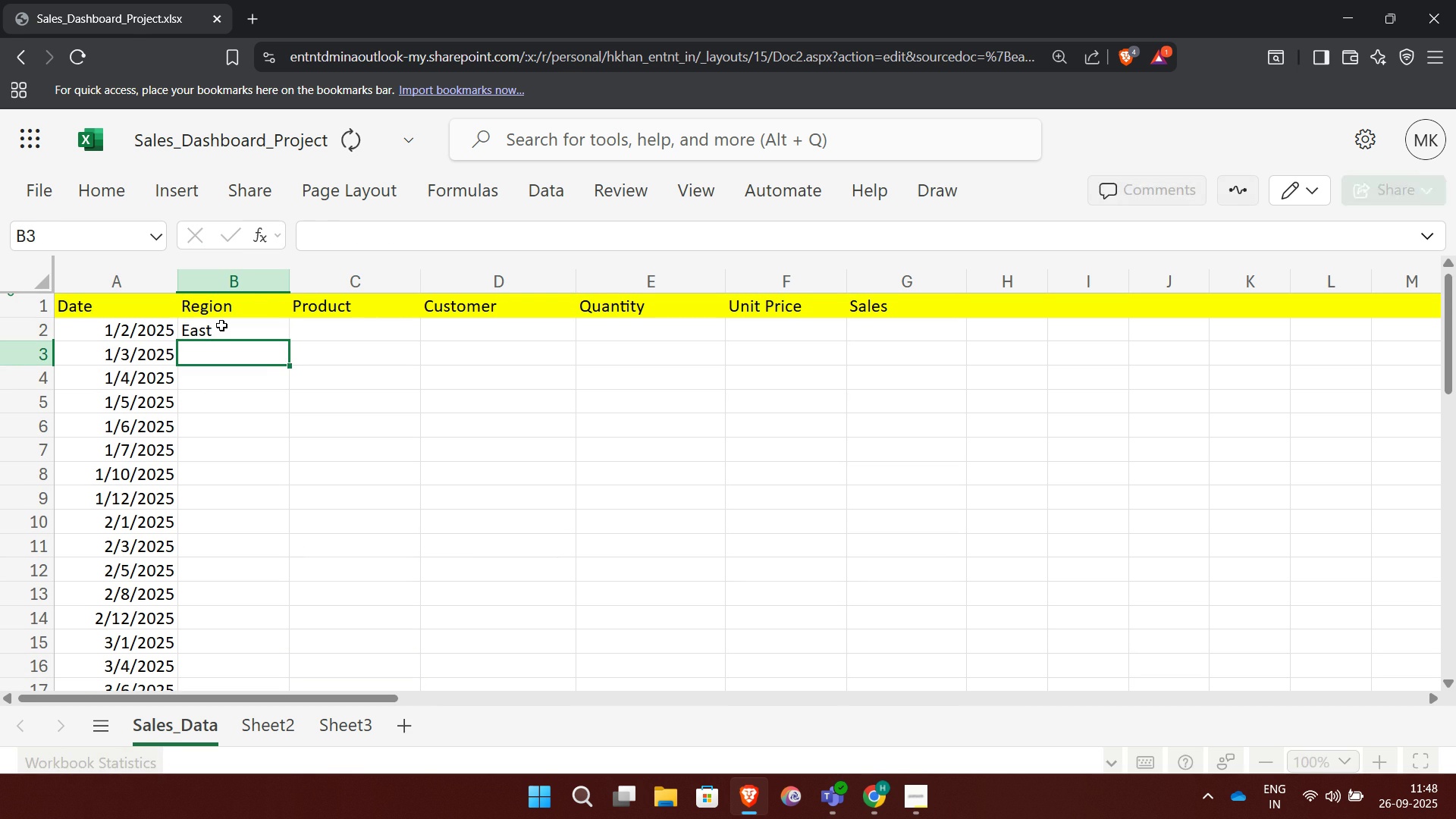 
type(West)
 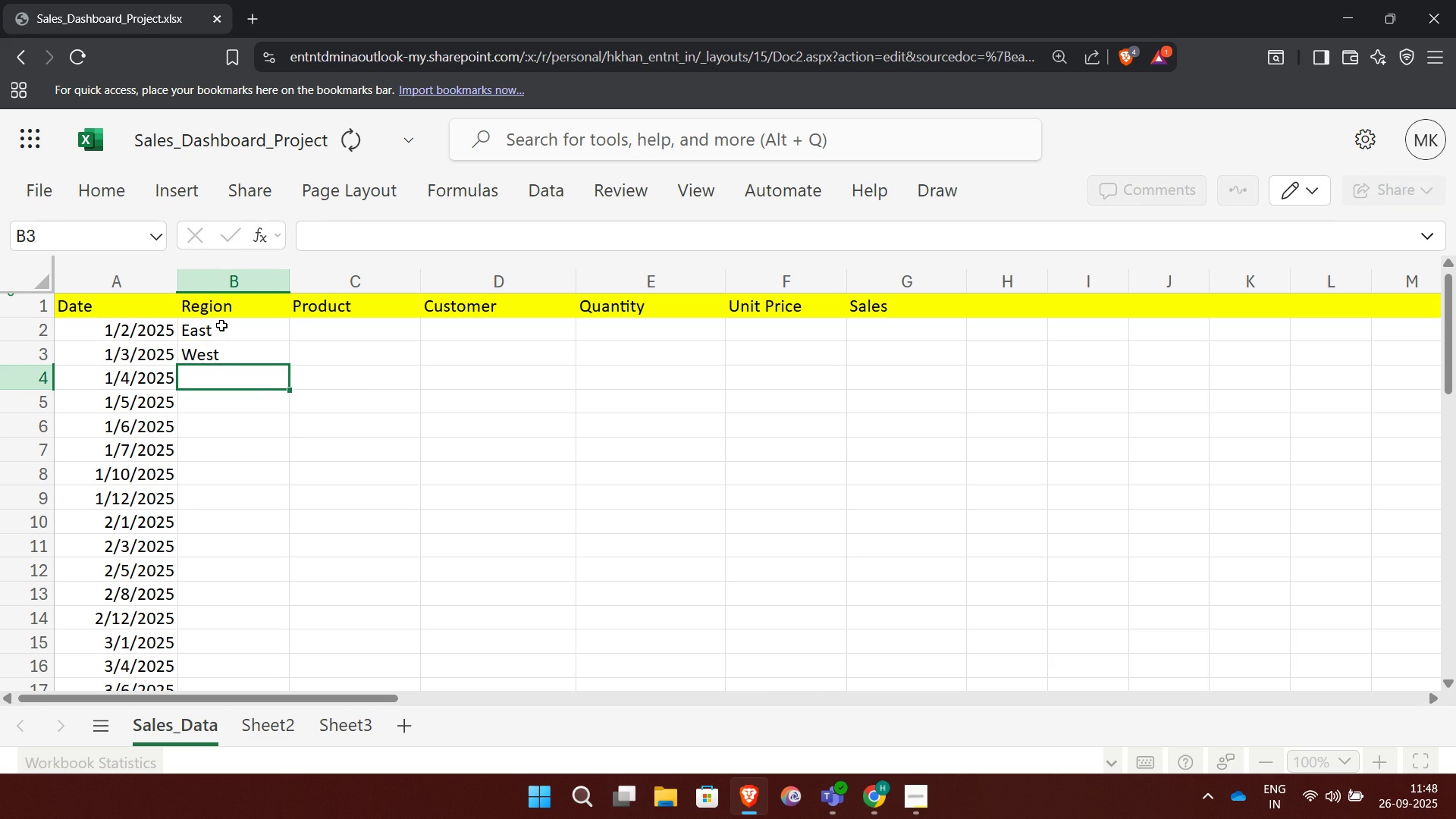 
key(Enter)
 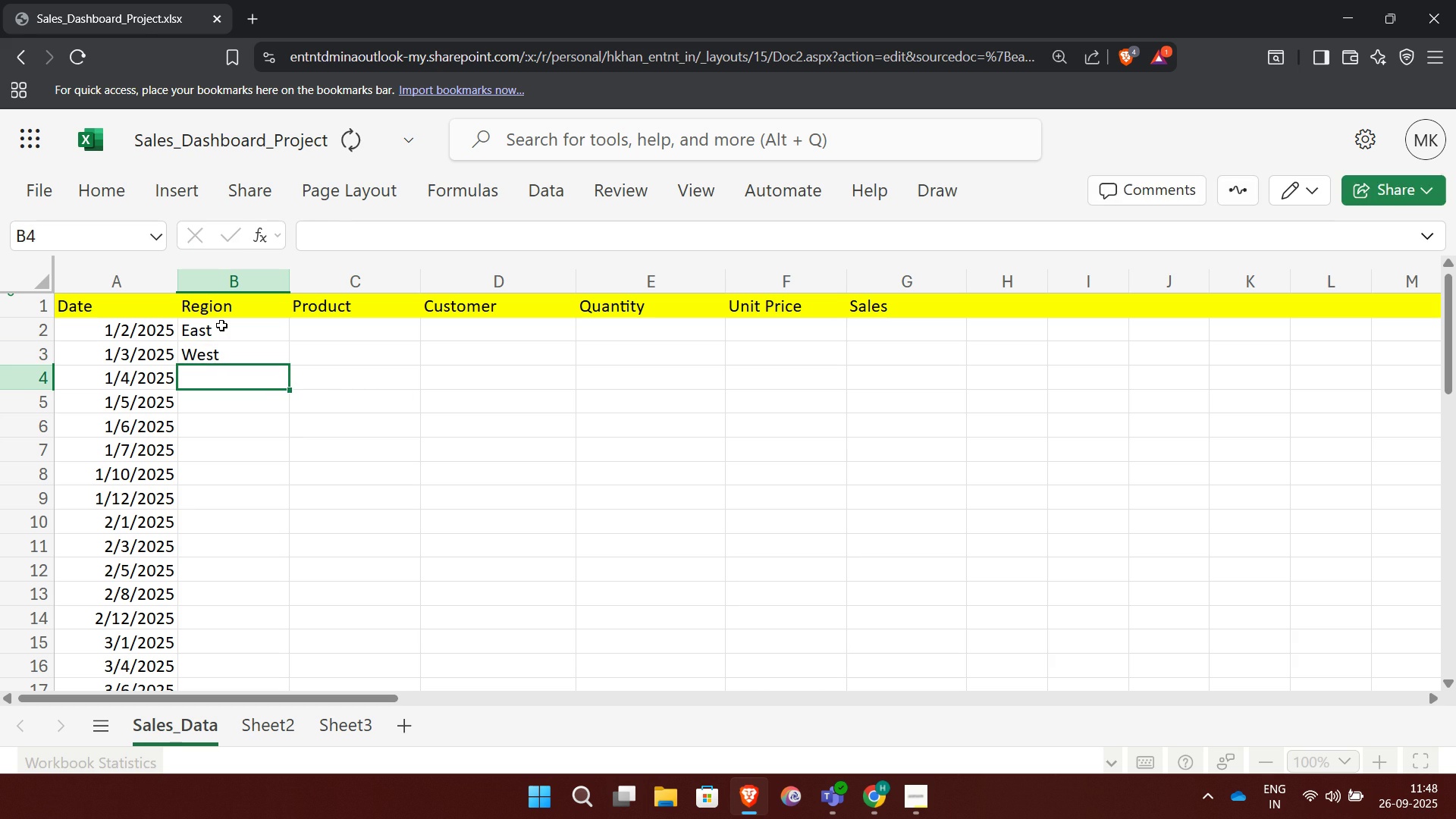 
type(South)
 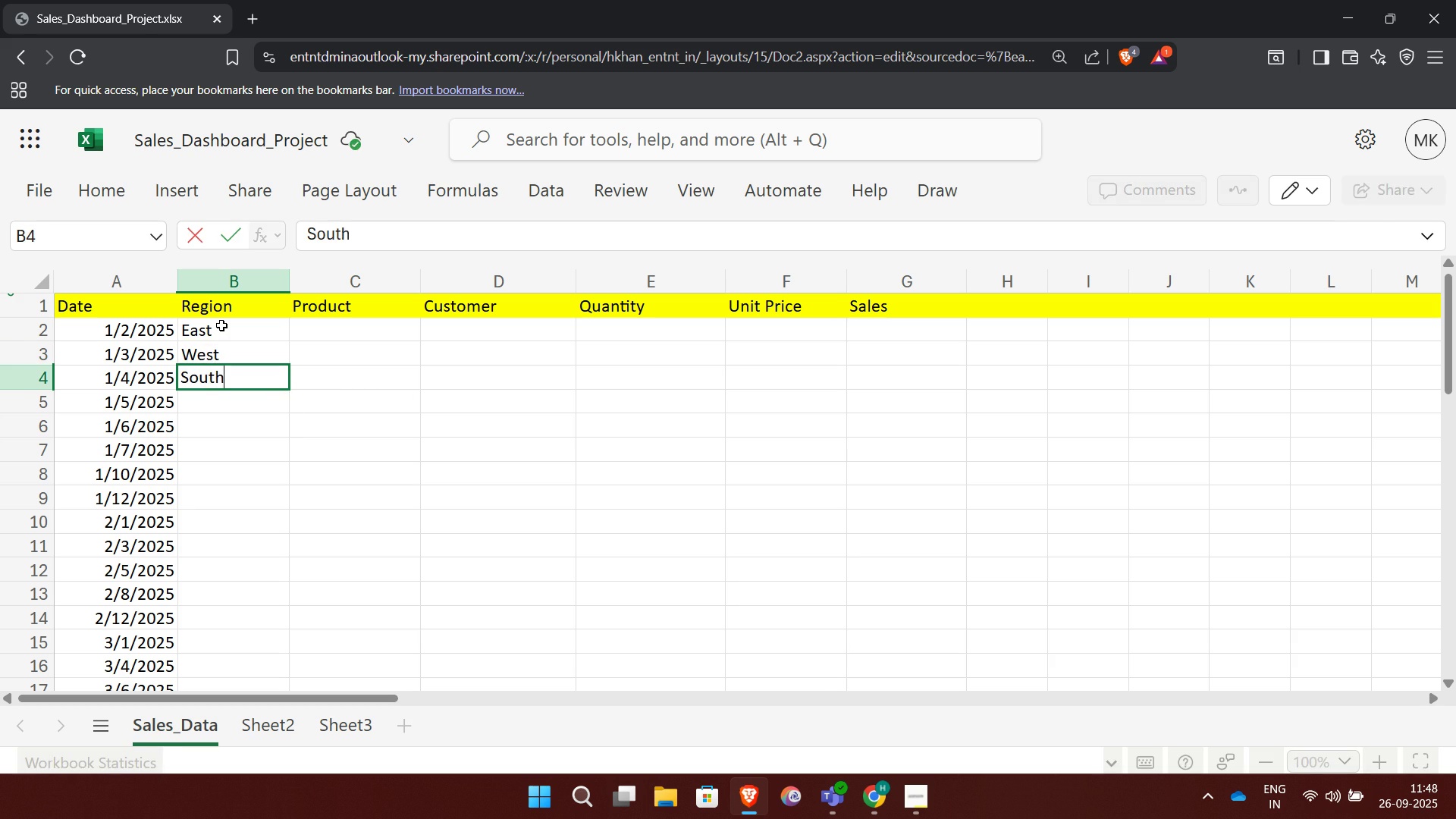 
key(Enter)
 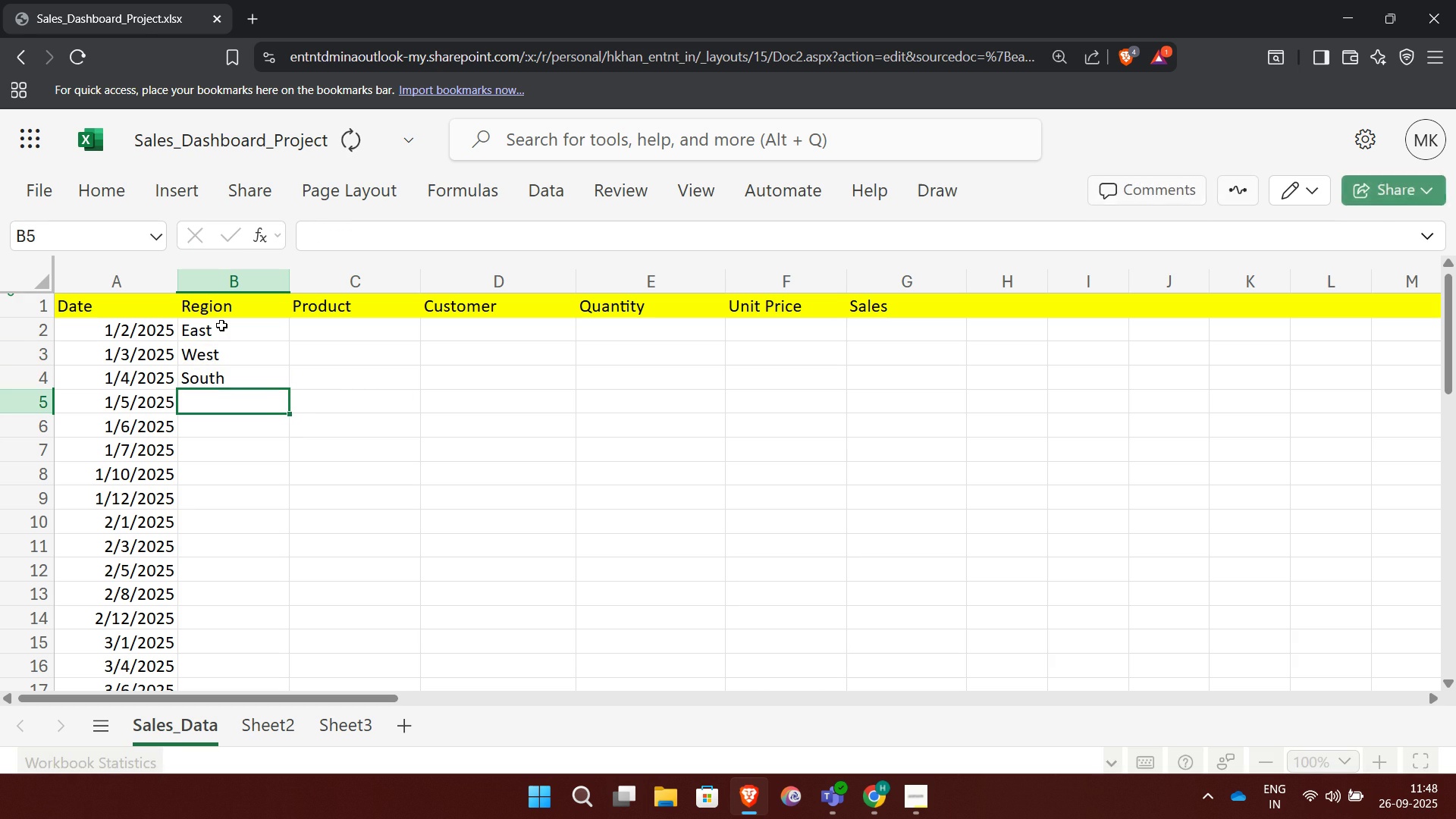 
type(North)
 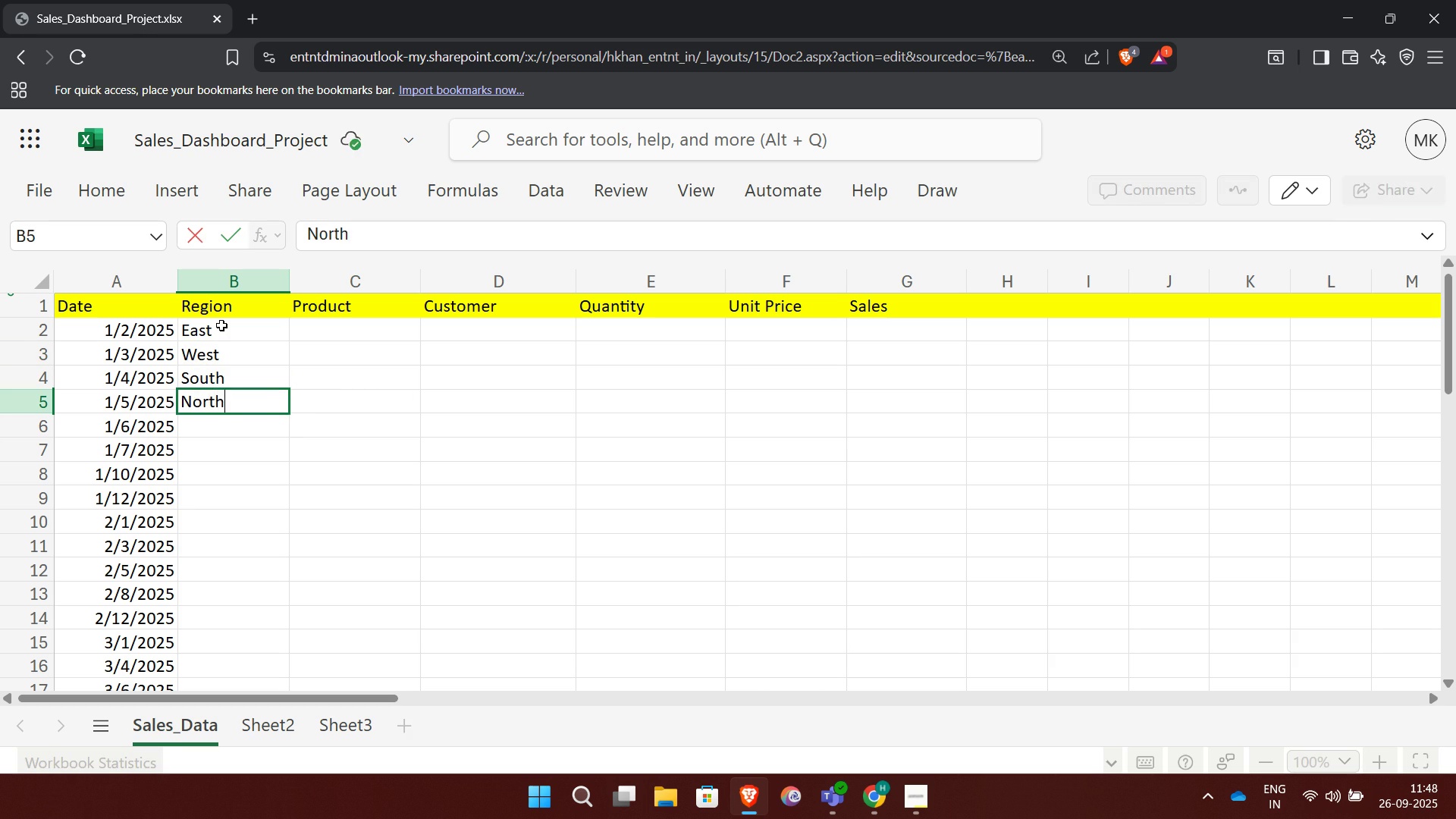 
key(Enter)
 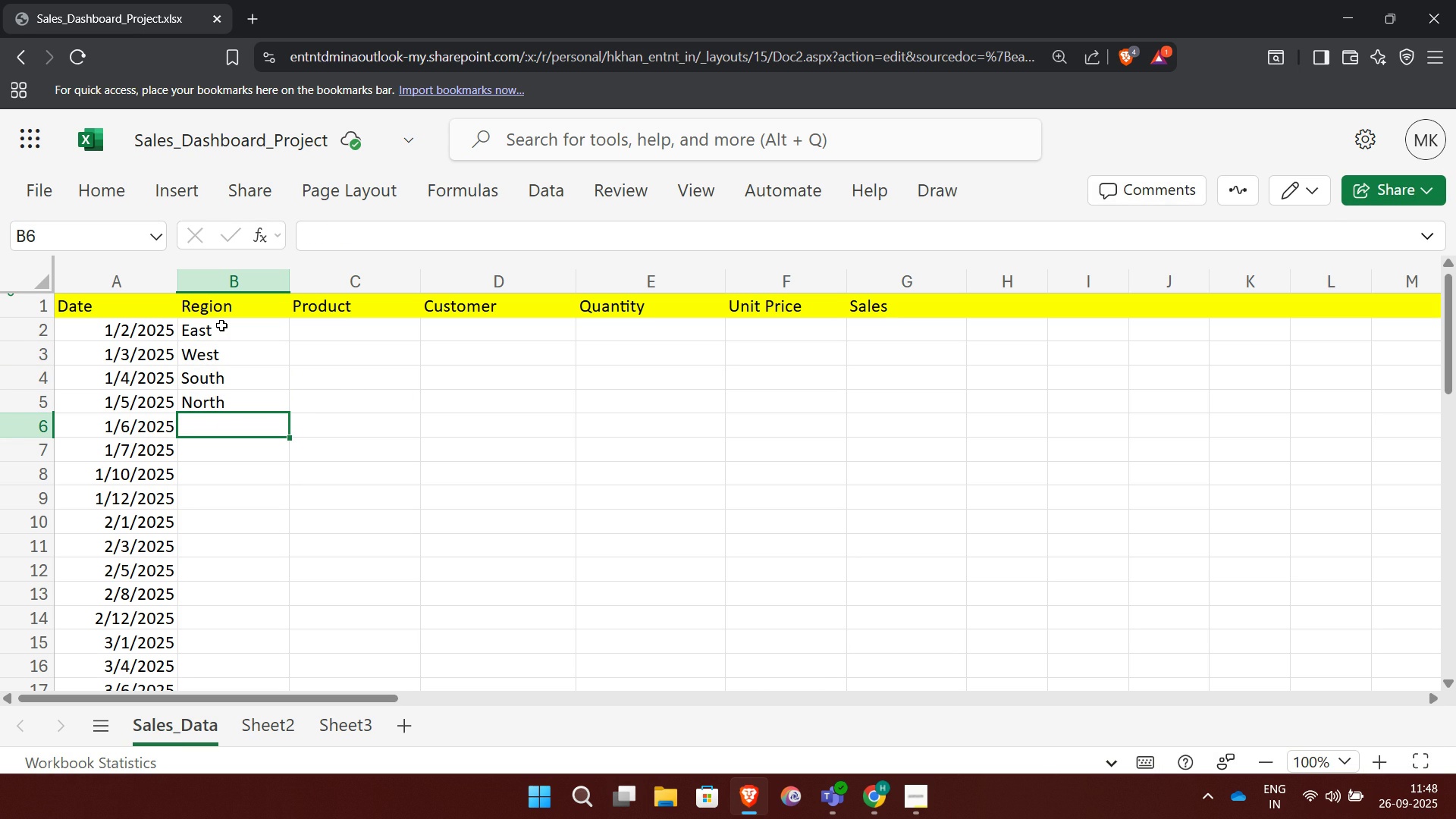 
type(Eas)
 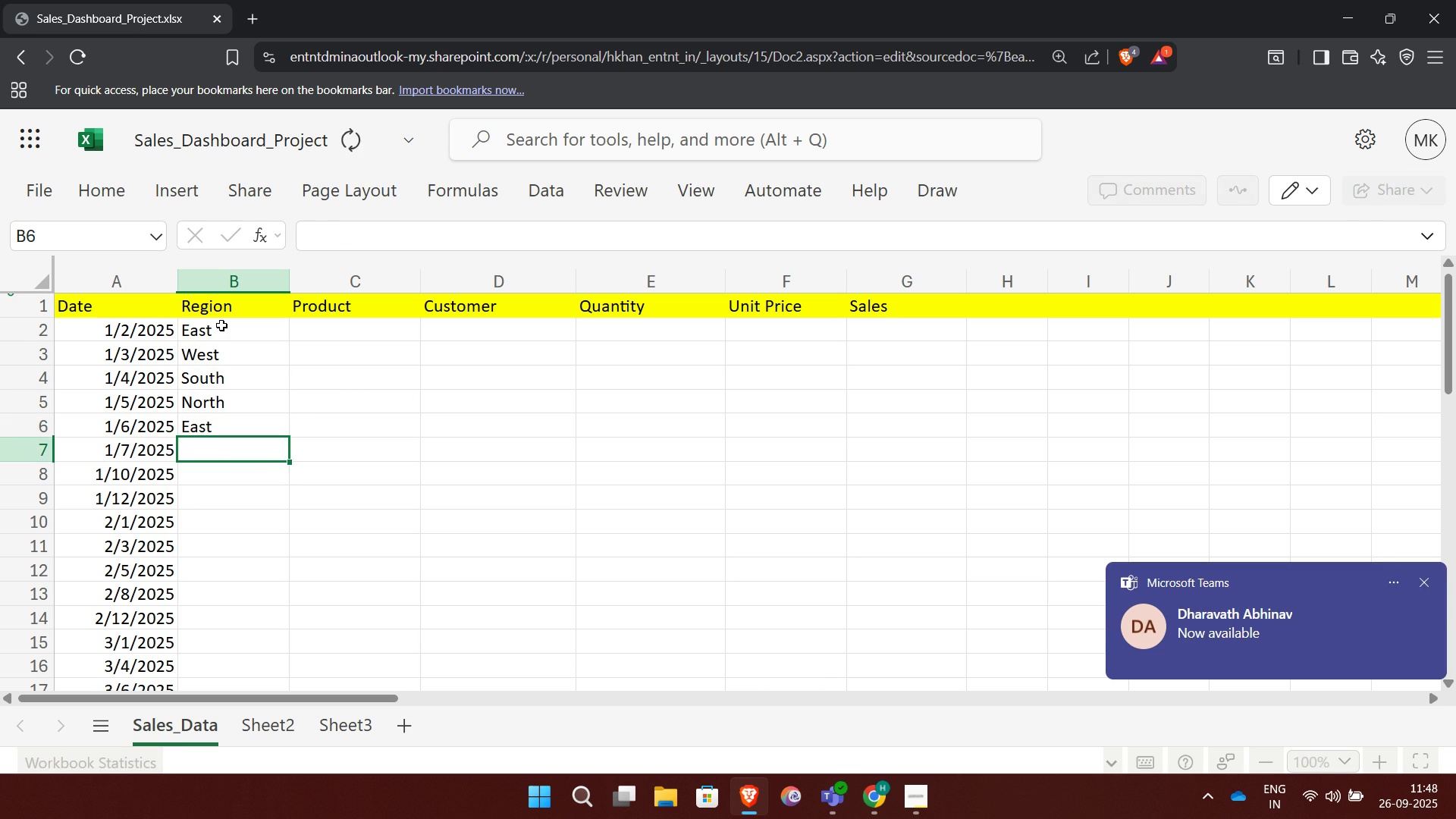 
key(Enter)
 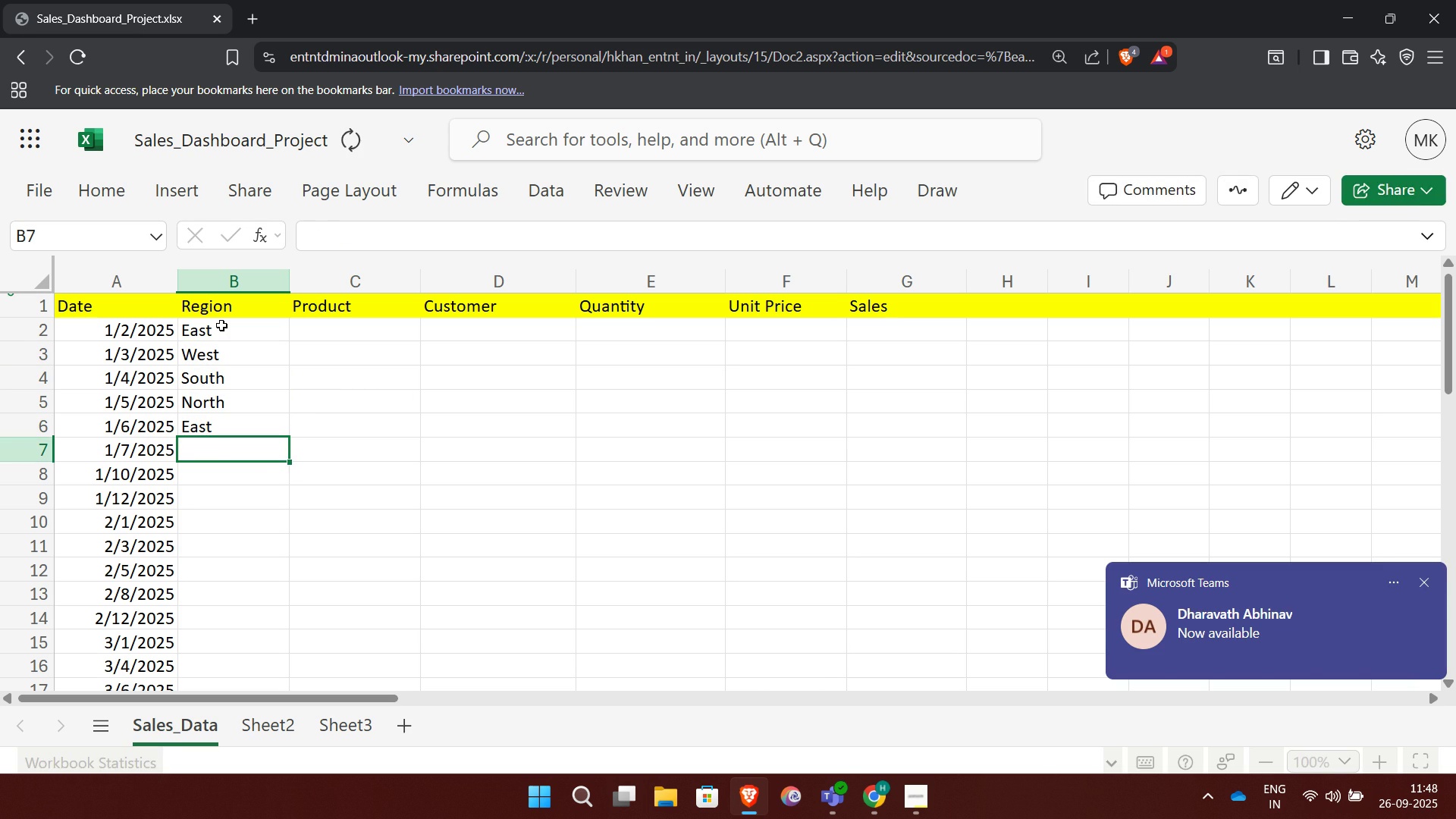 
key(CapsLock)
 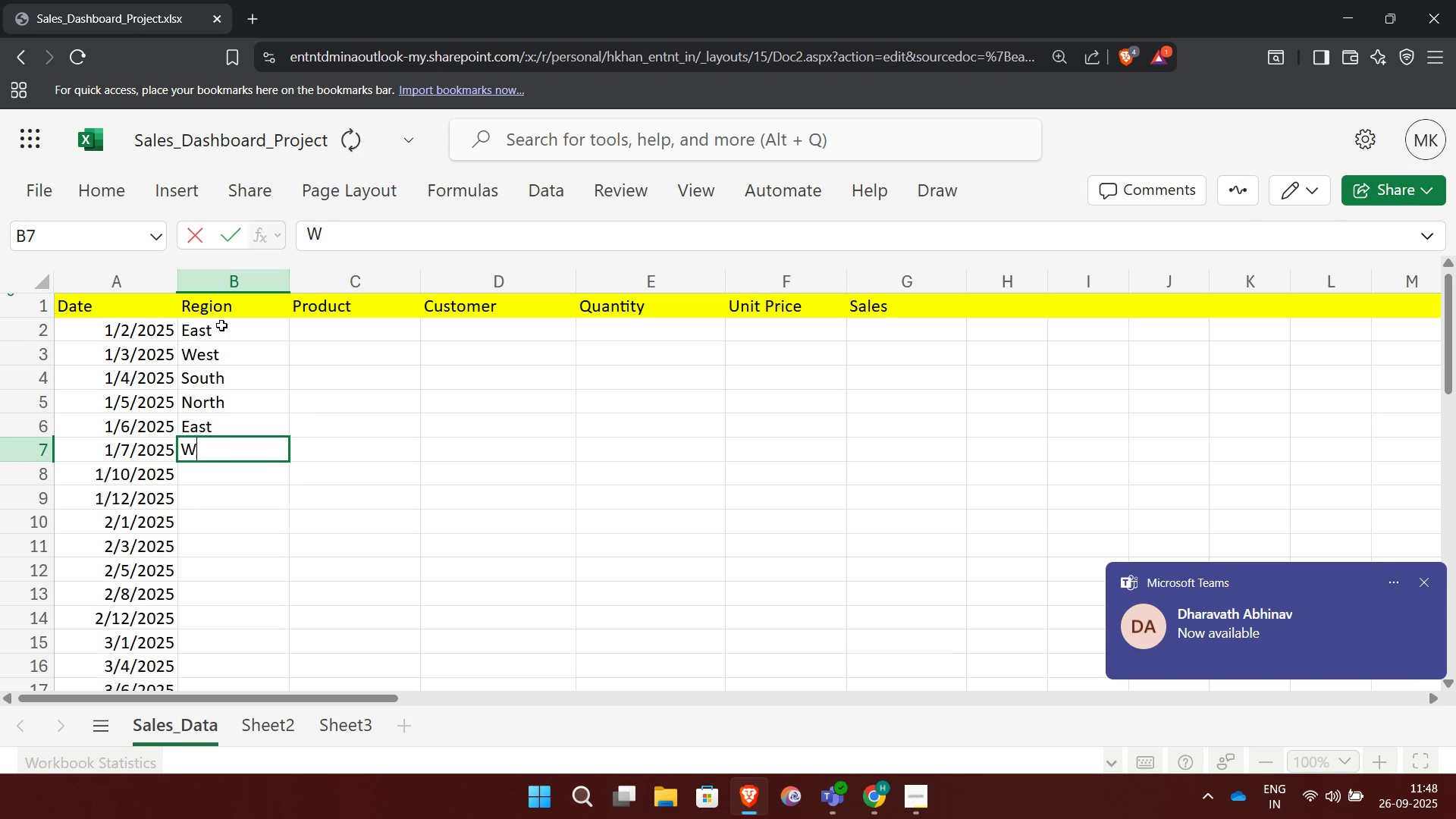 
key(W)
 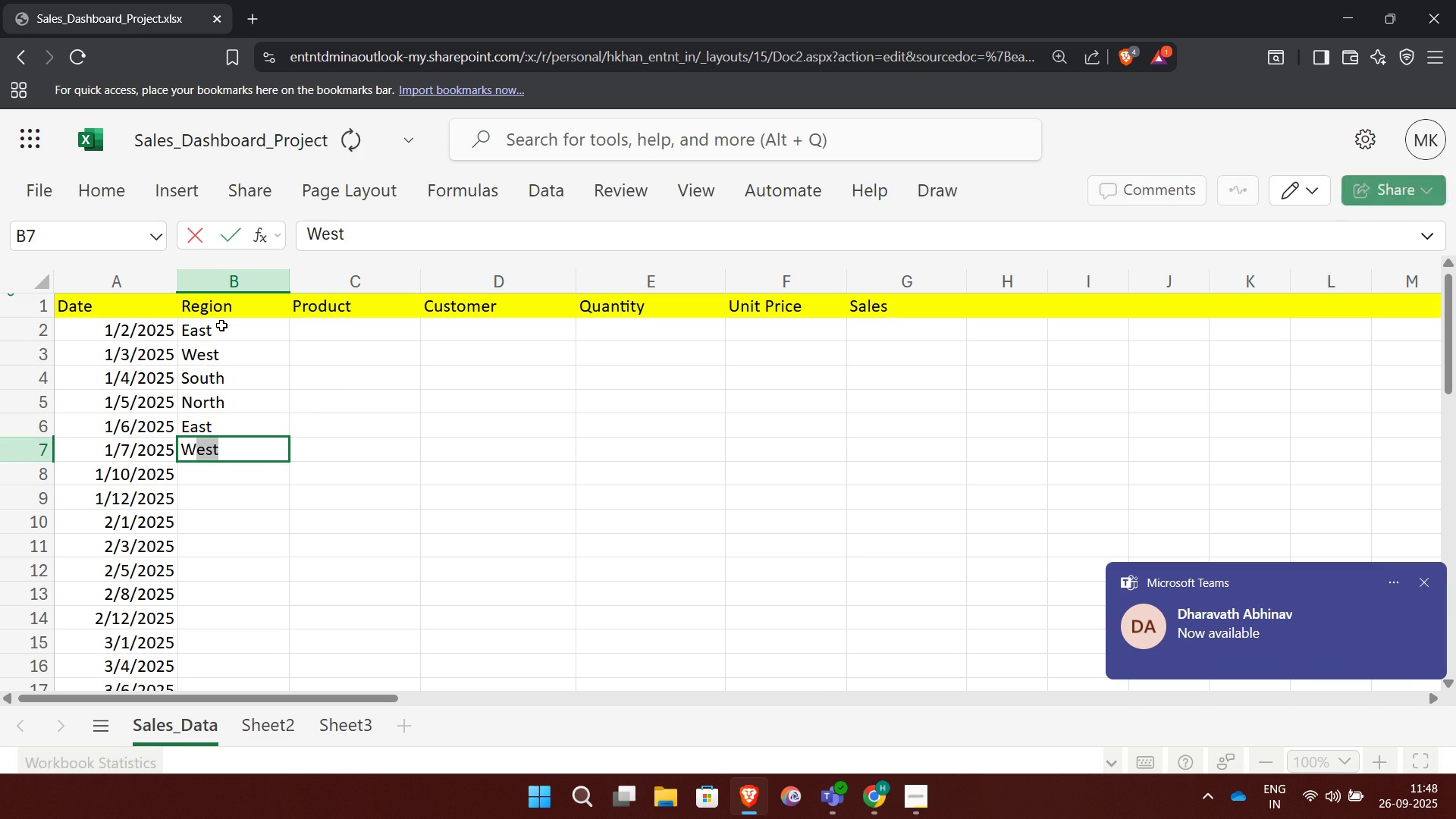 
key(CapsLock)
 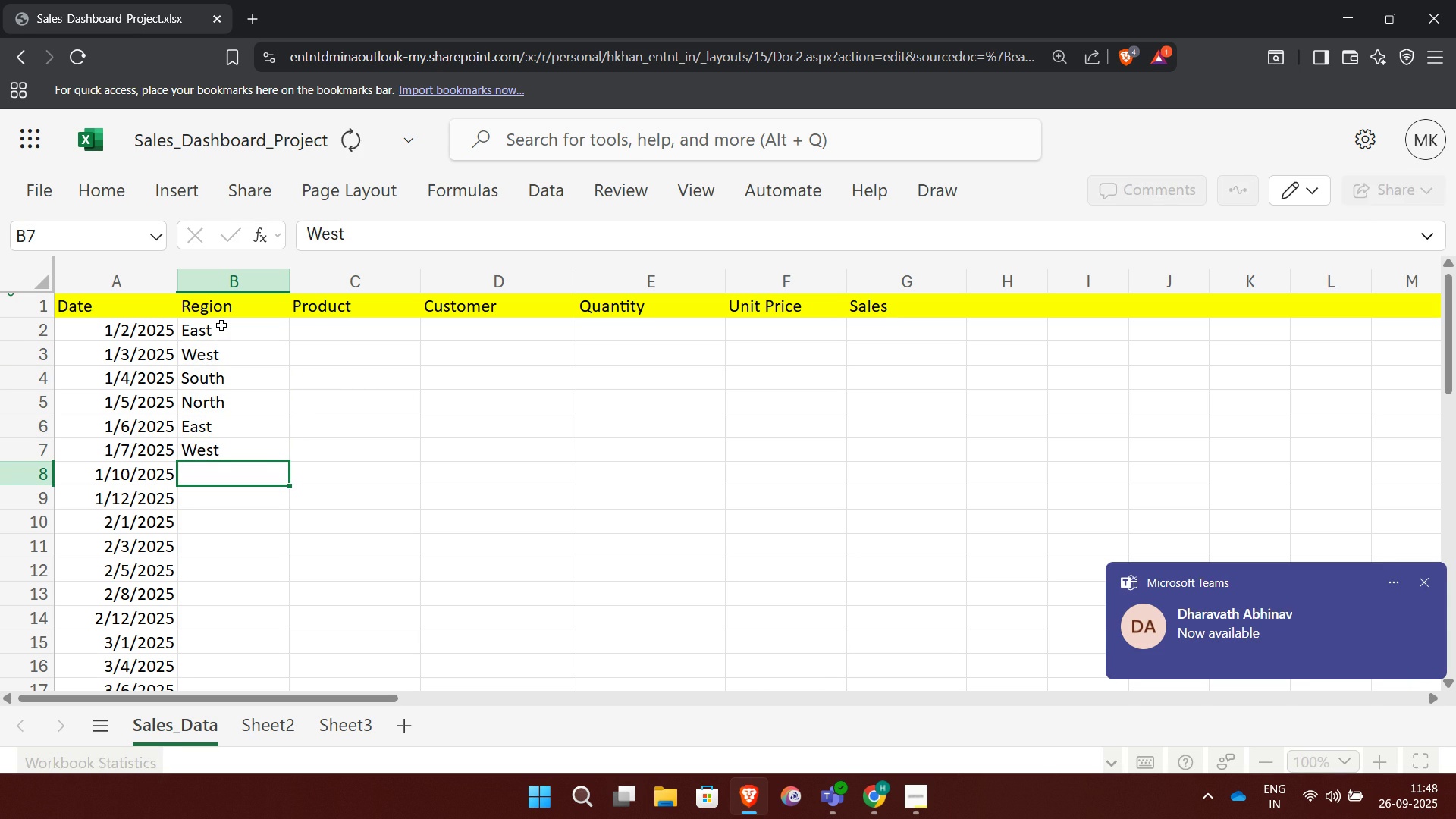 
key(Enter)
 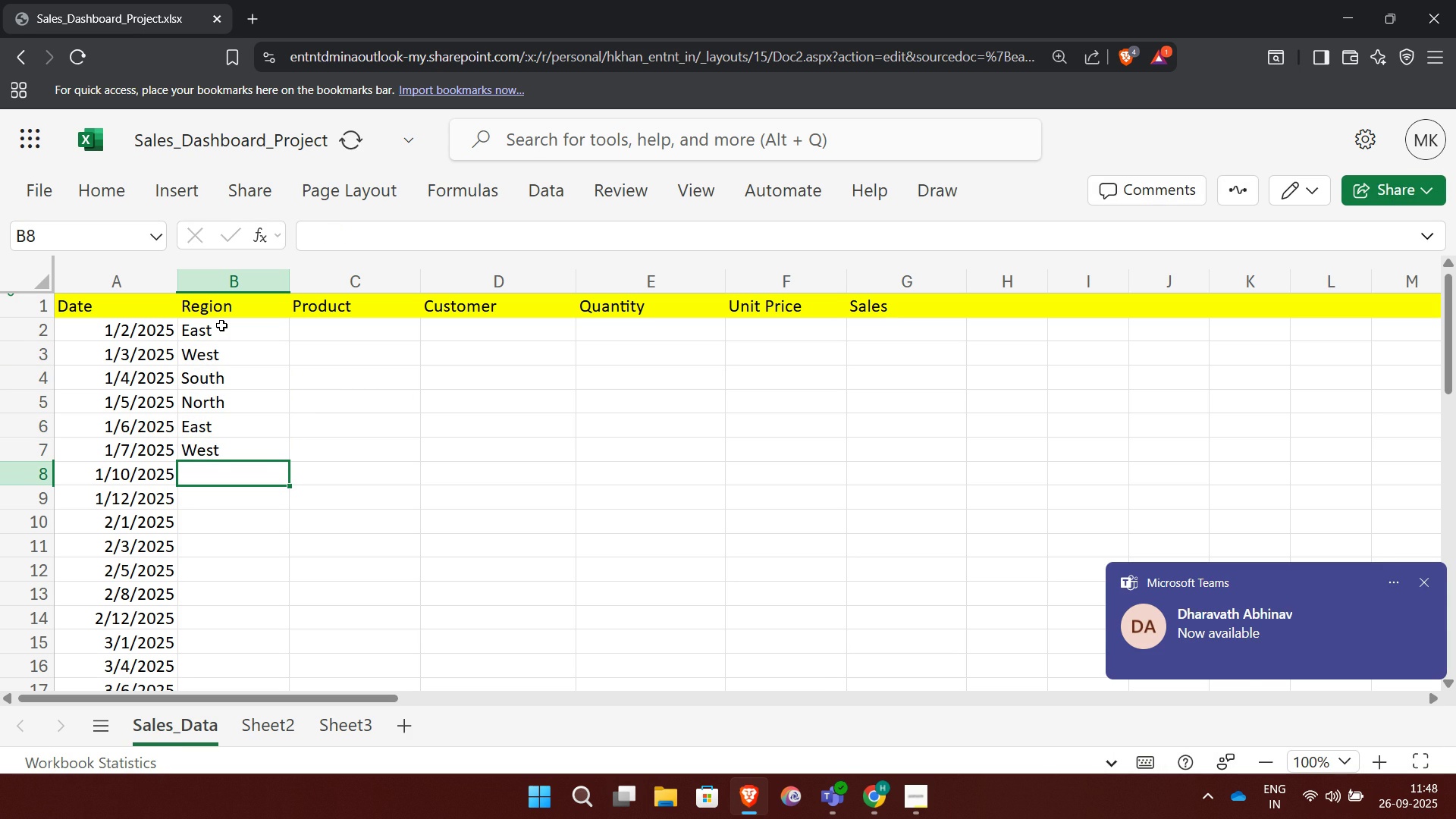 
key(CapsLock)
 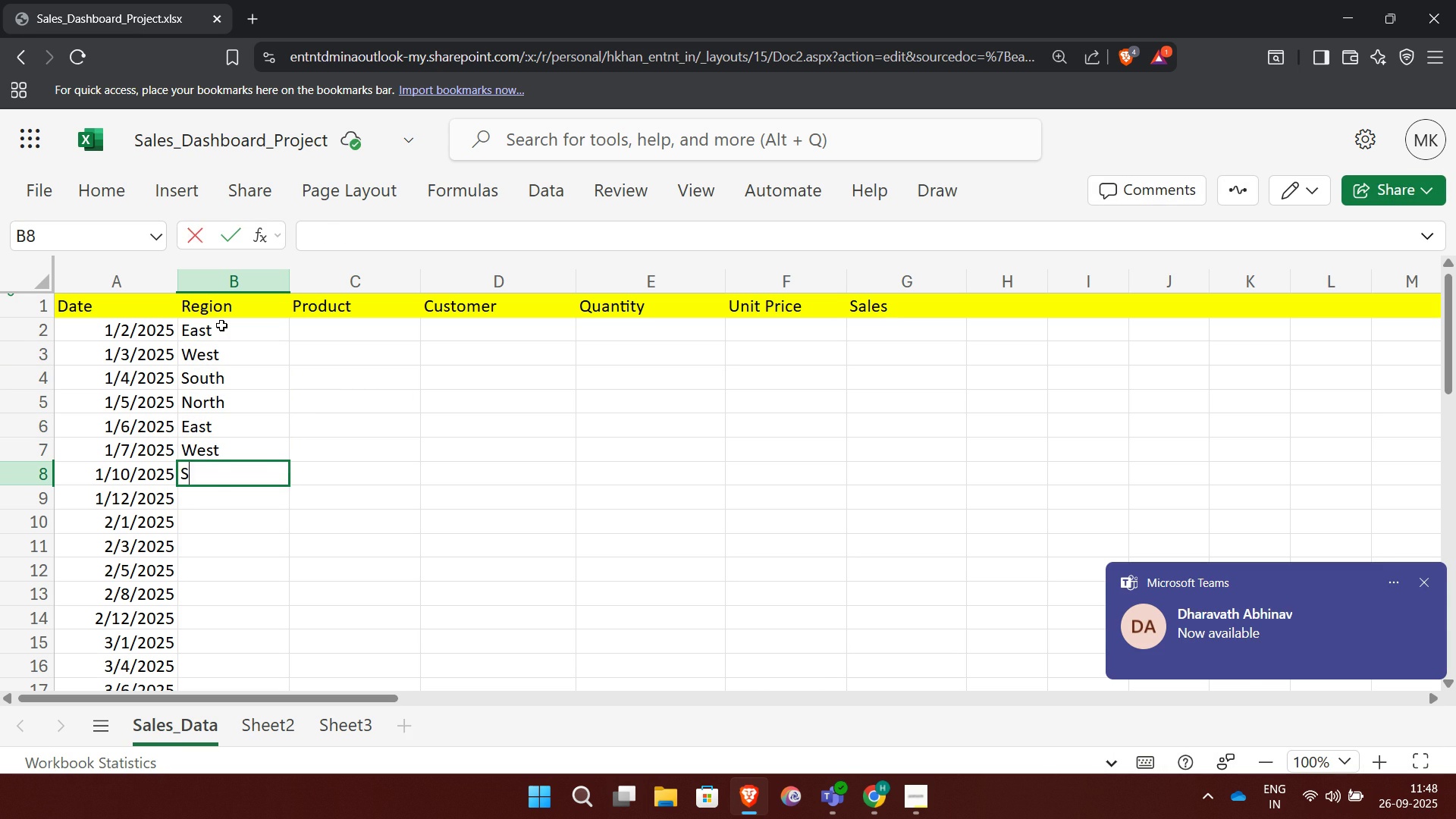 
key(S)
 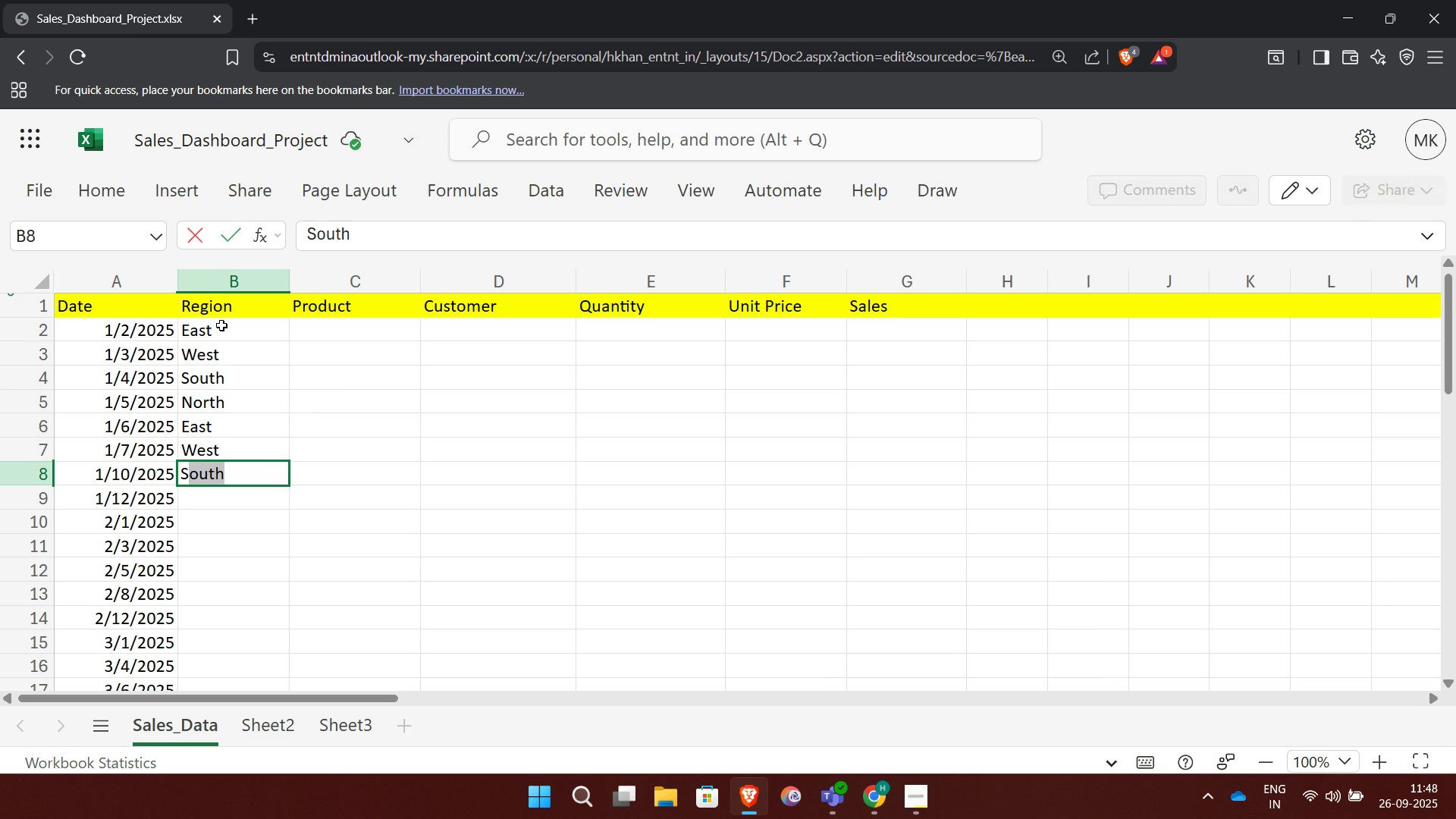 
key(Enter)
 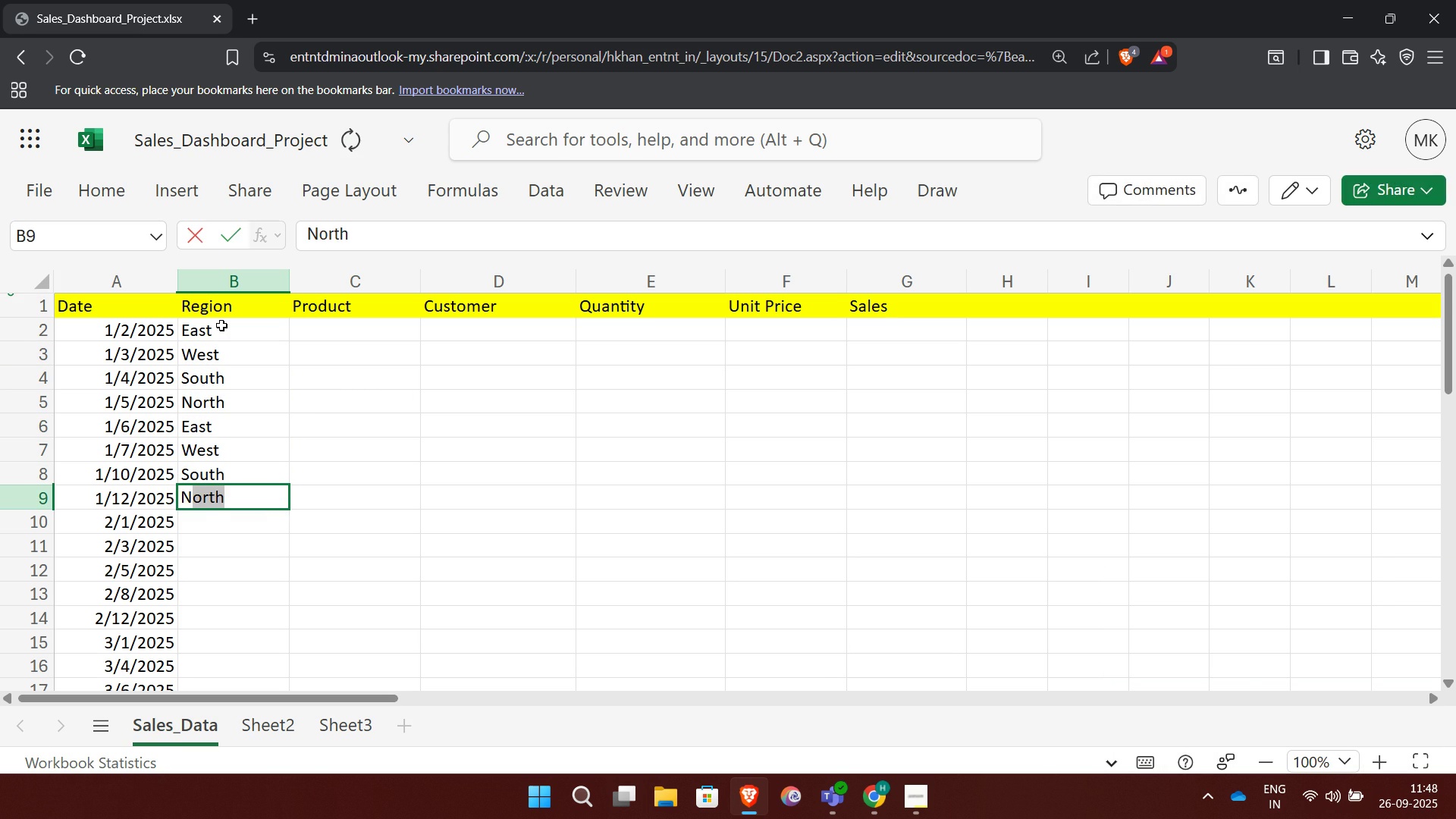 
key(N)
 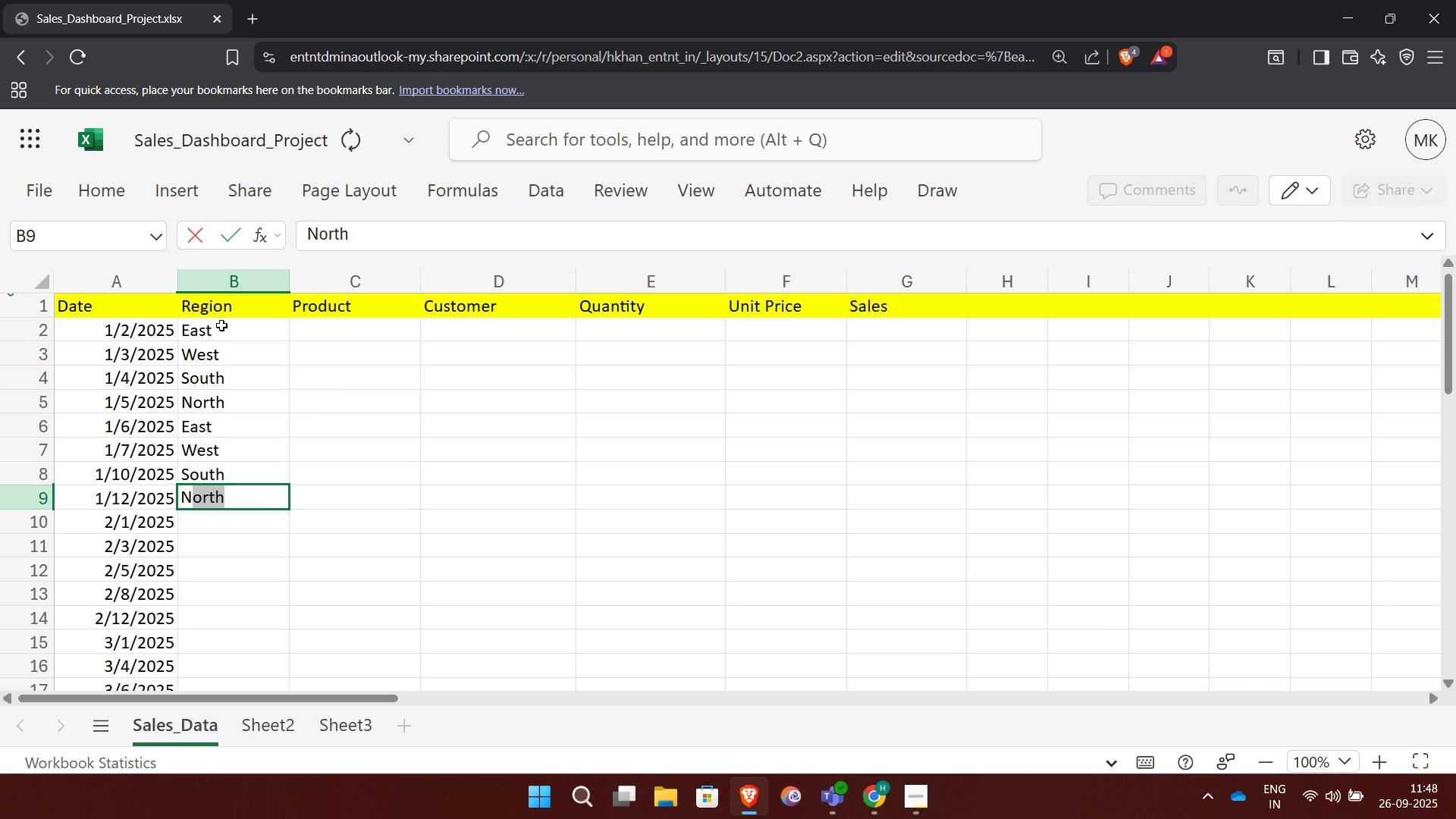 
key(Enter)
 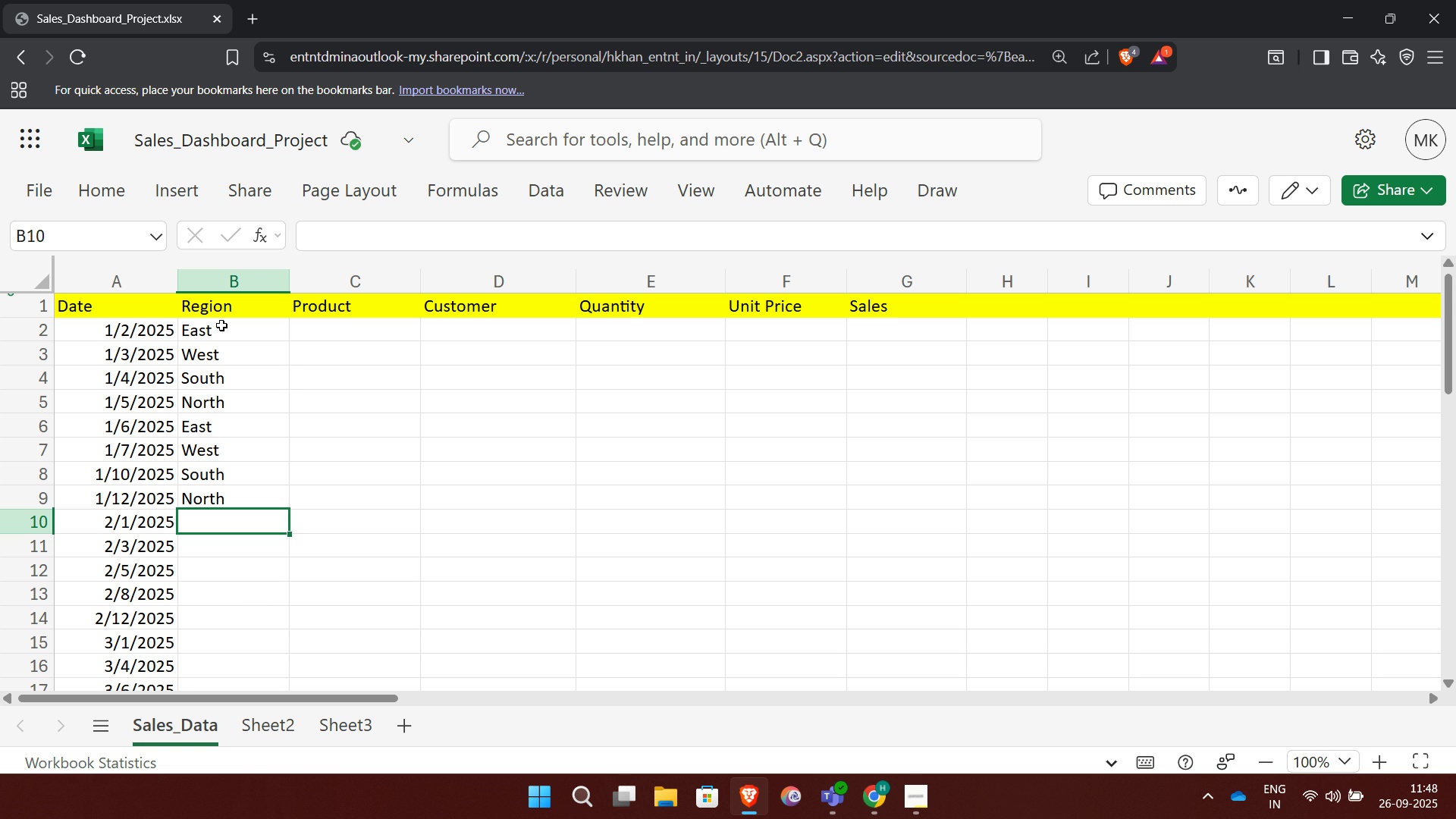 
wait(9.23)
 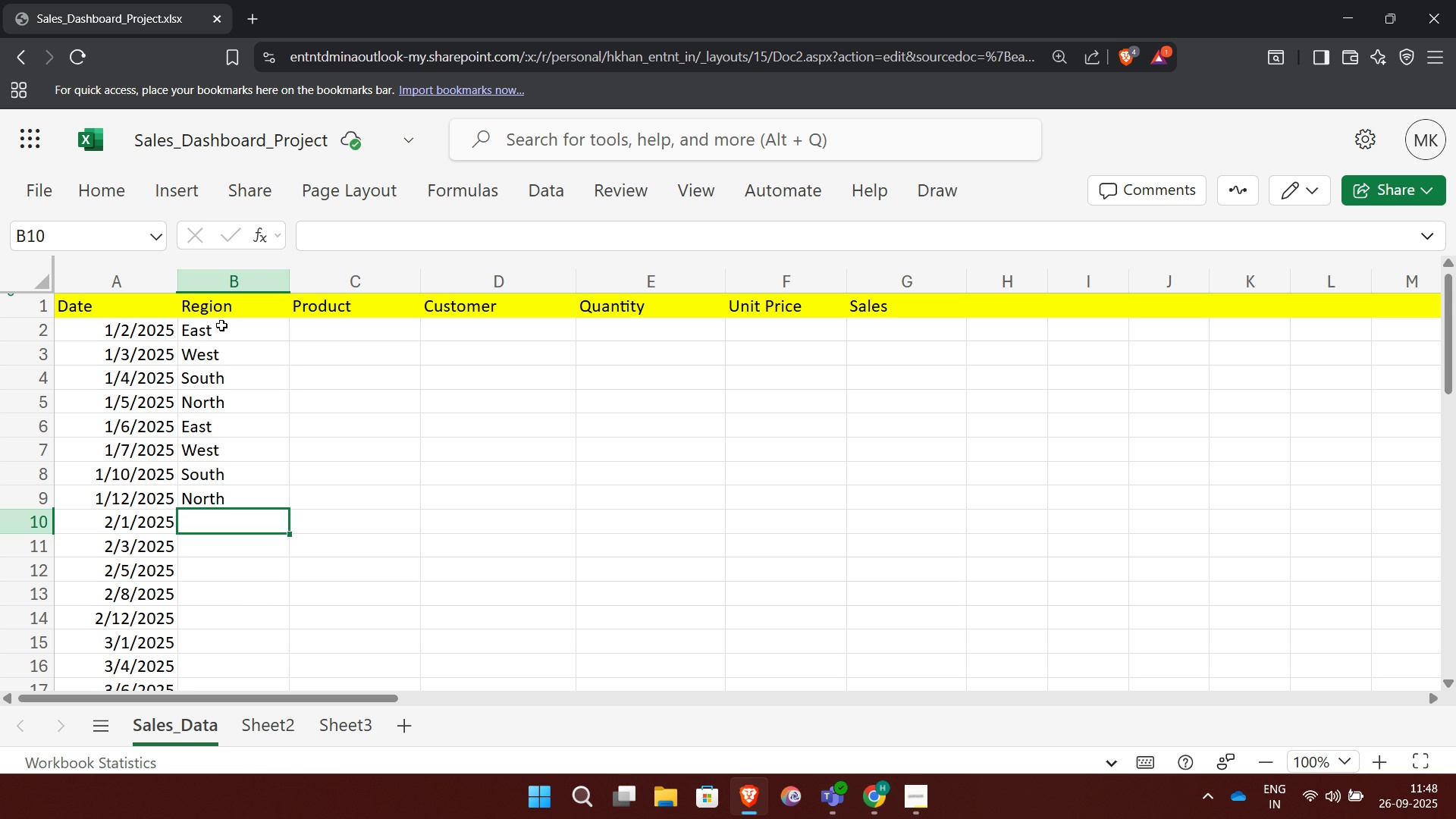 
left_click([212, 429])
 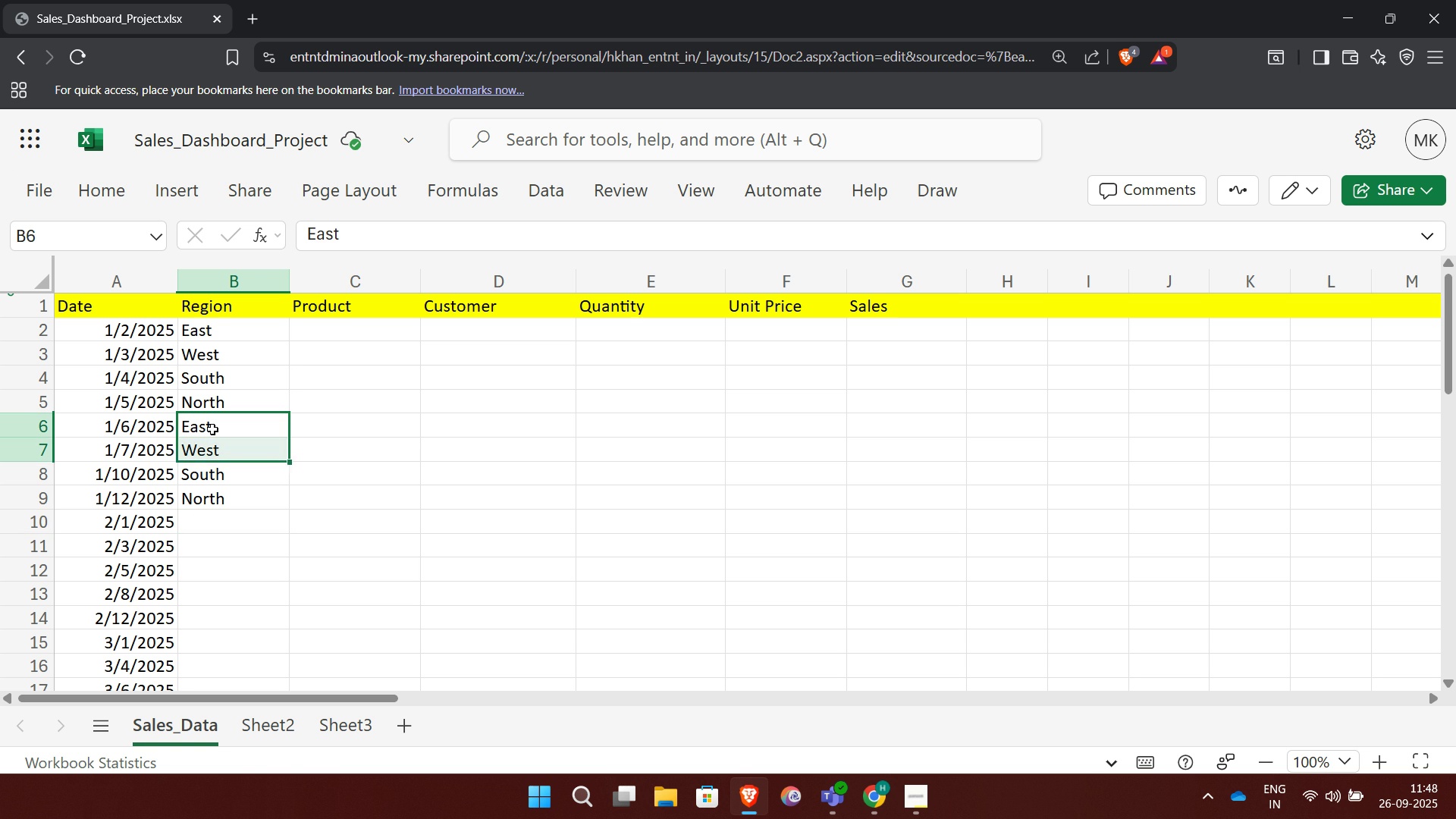 
key(Shift+ArrowDown)
 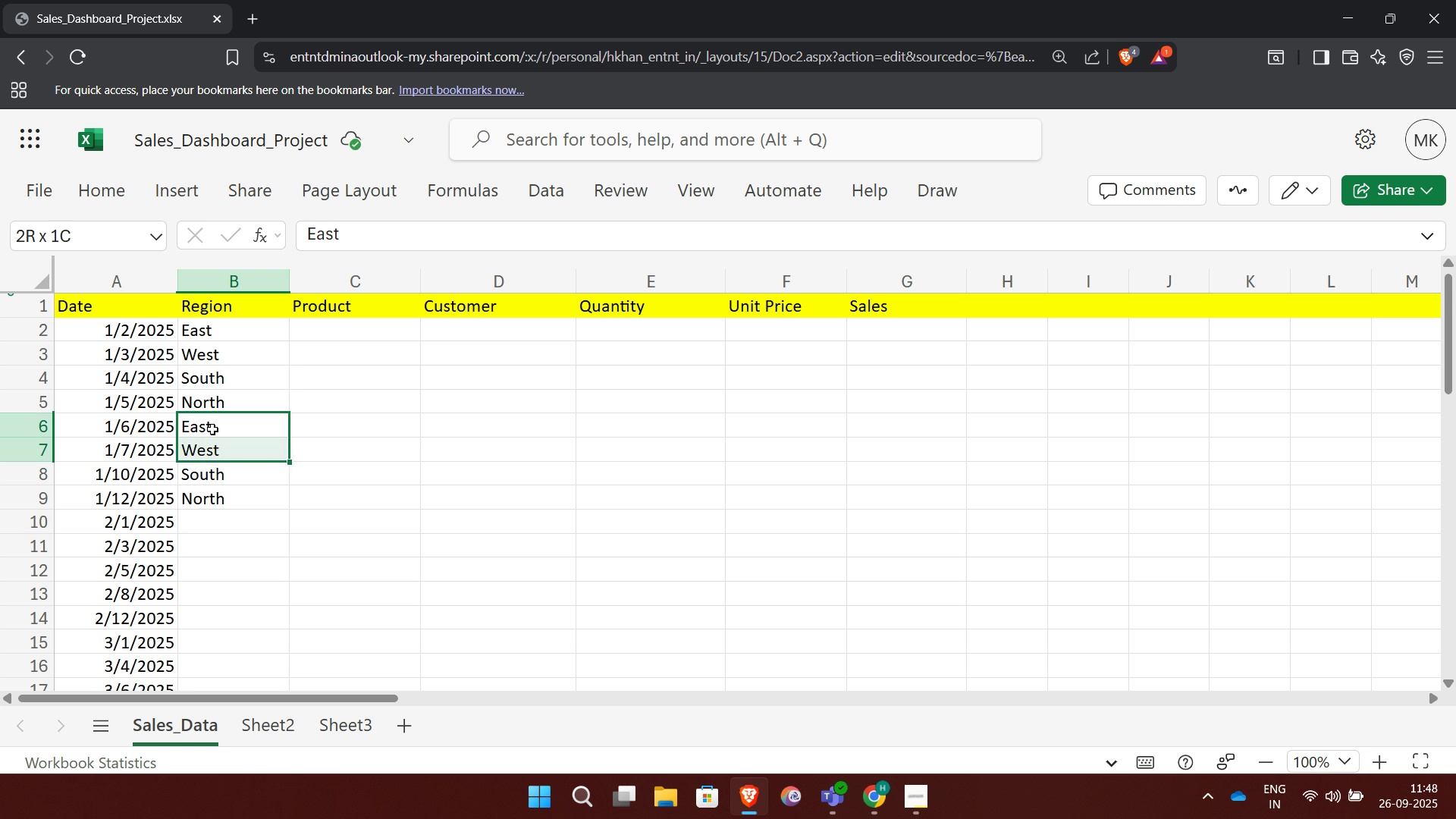 
key(Shift+ArrowDown)
 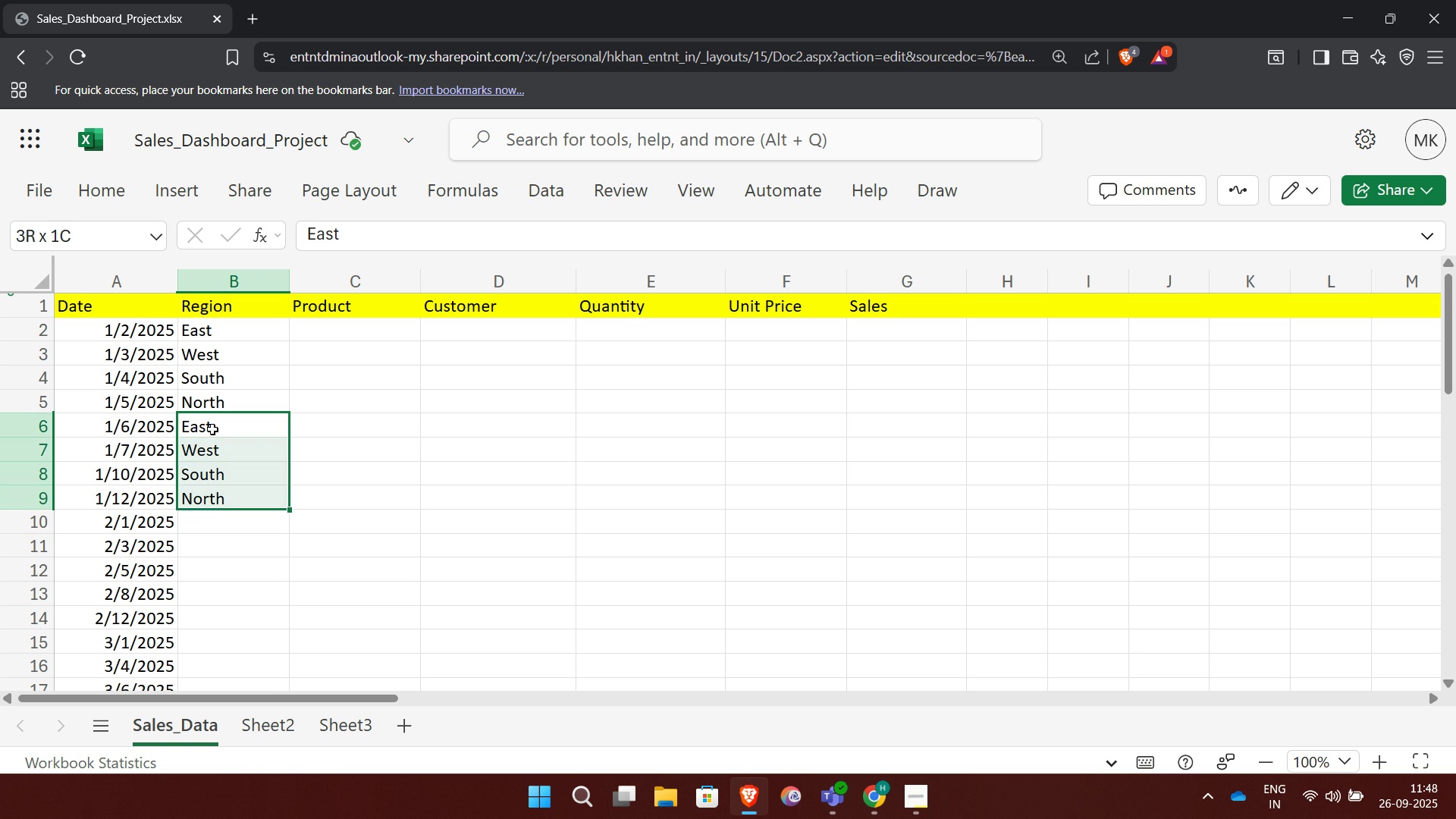 
key(Shift+ArrowDown)
 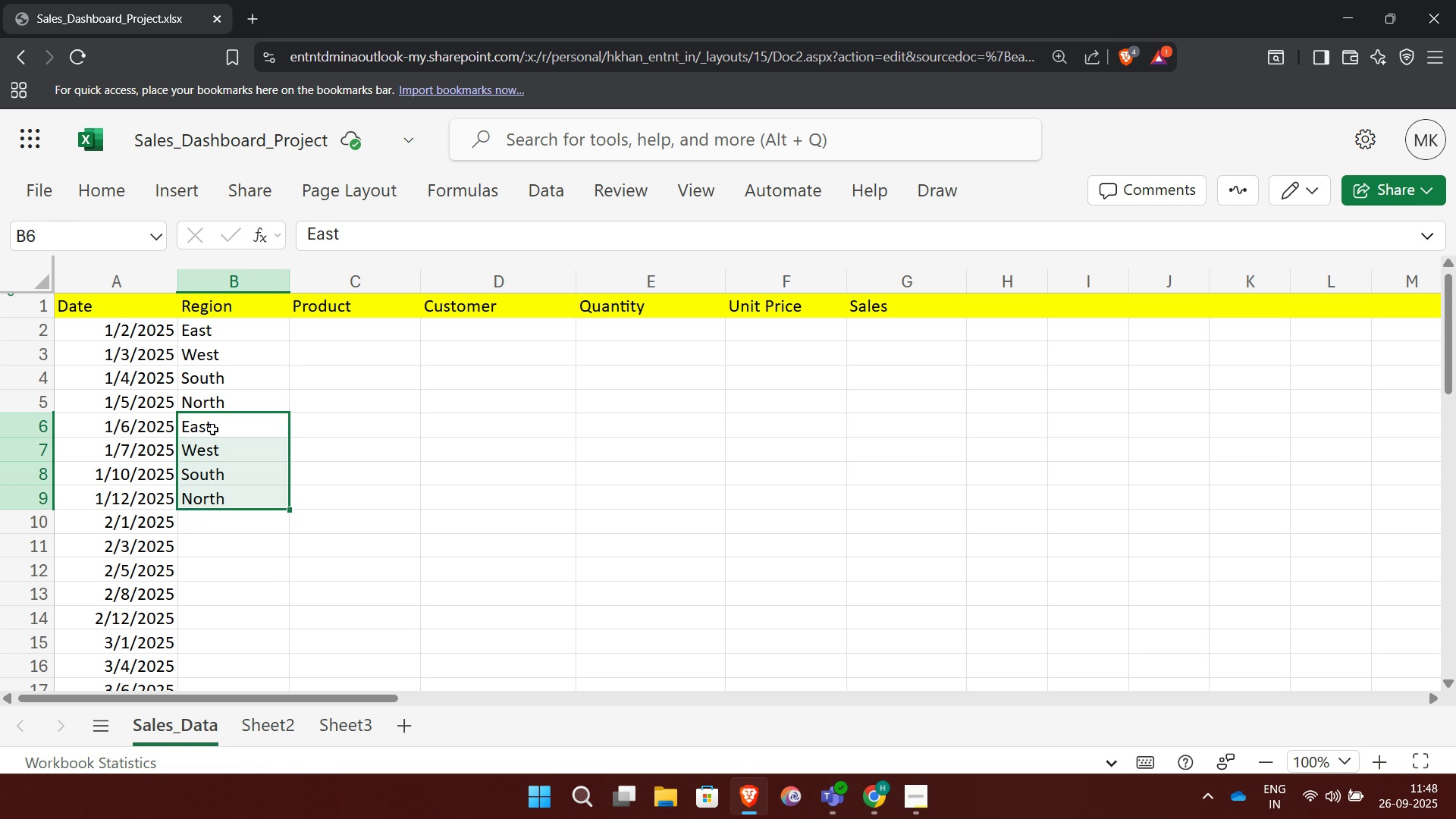 
key(Control+C)
 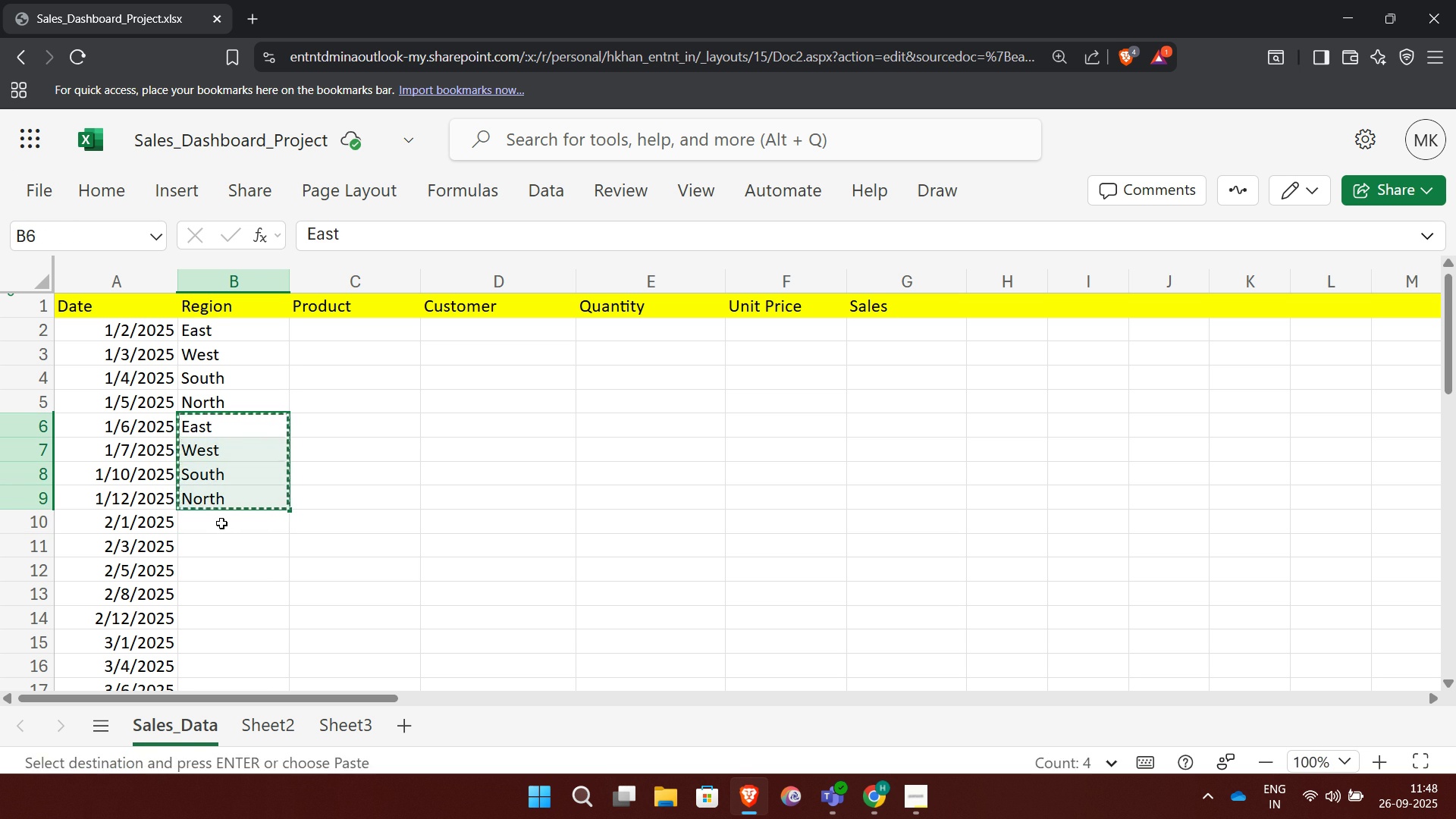 
left_click([221, 523])
 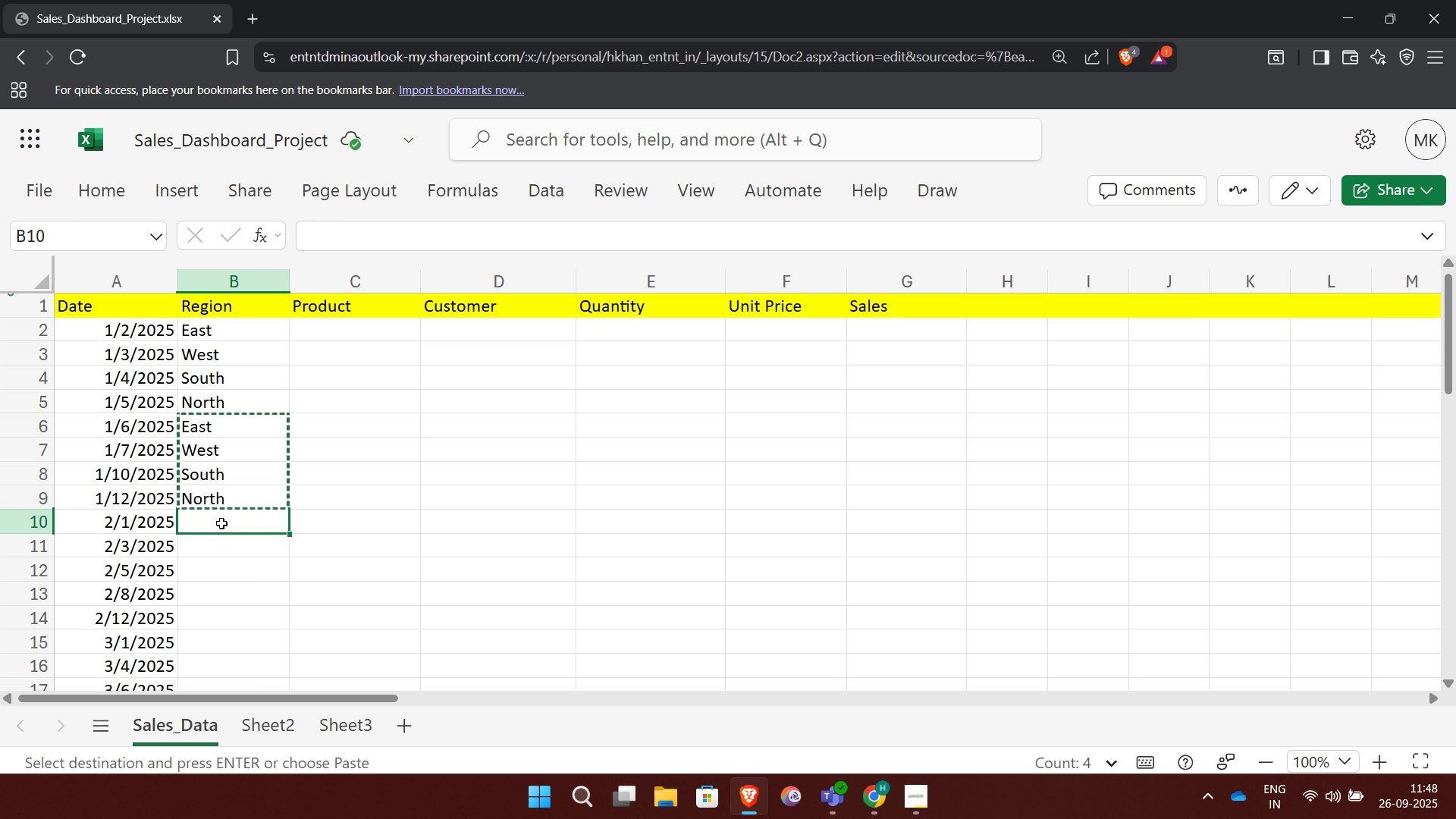 
key(Control+V)
 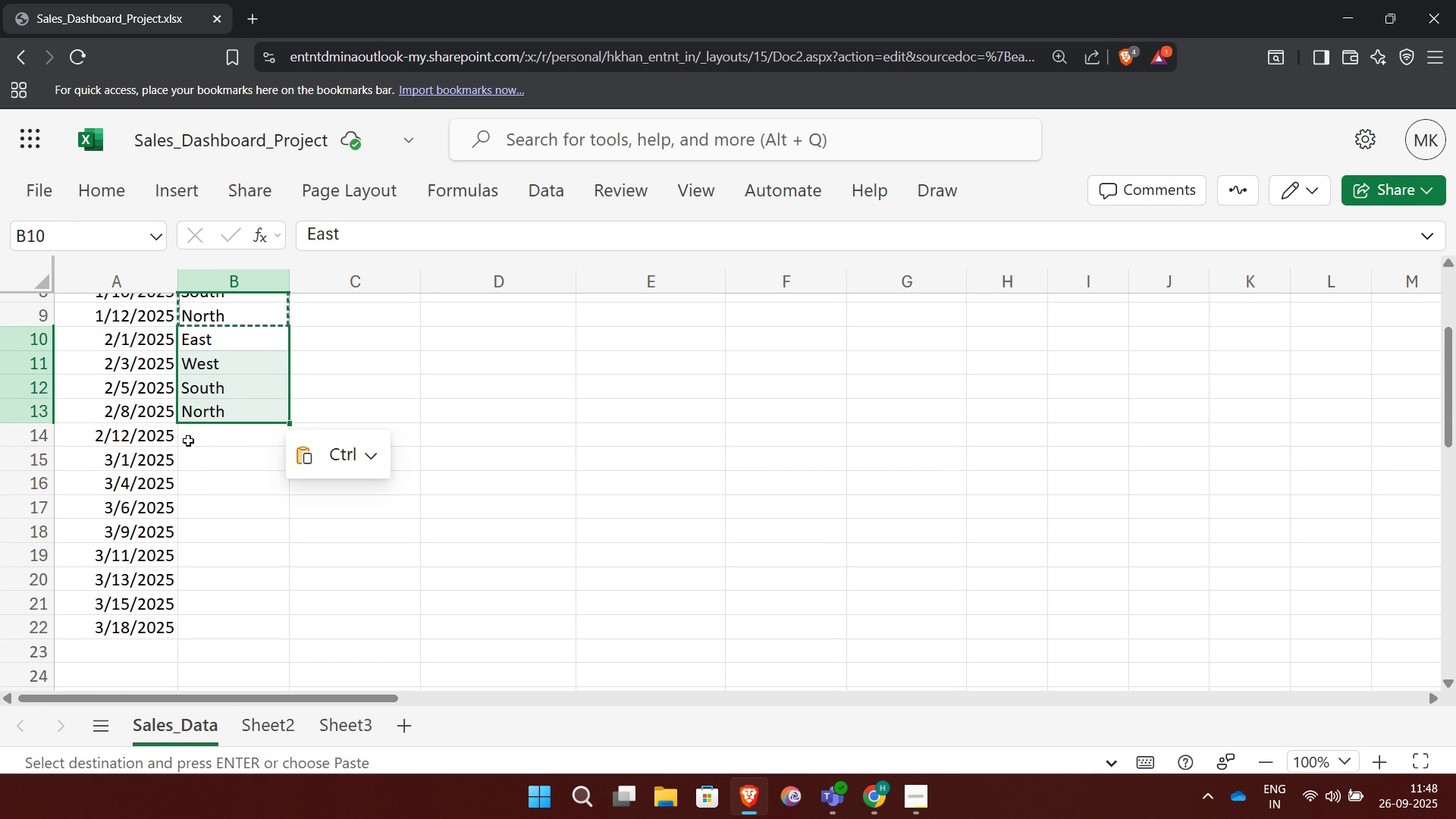 
left_click([193, 441])
 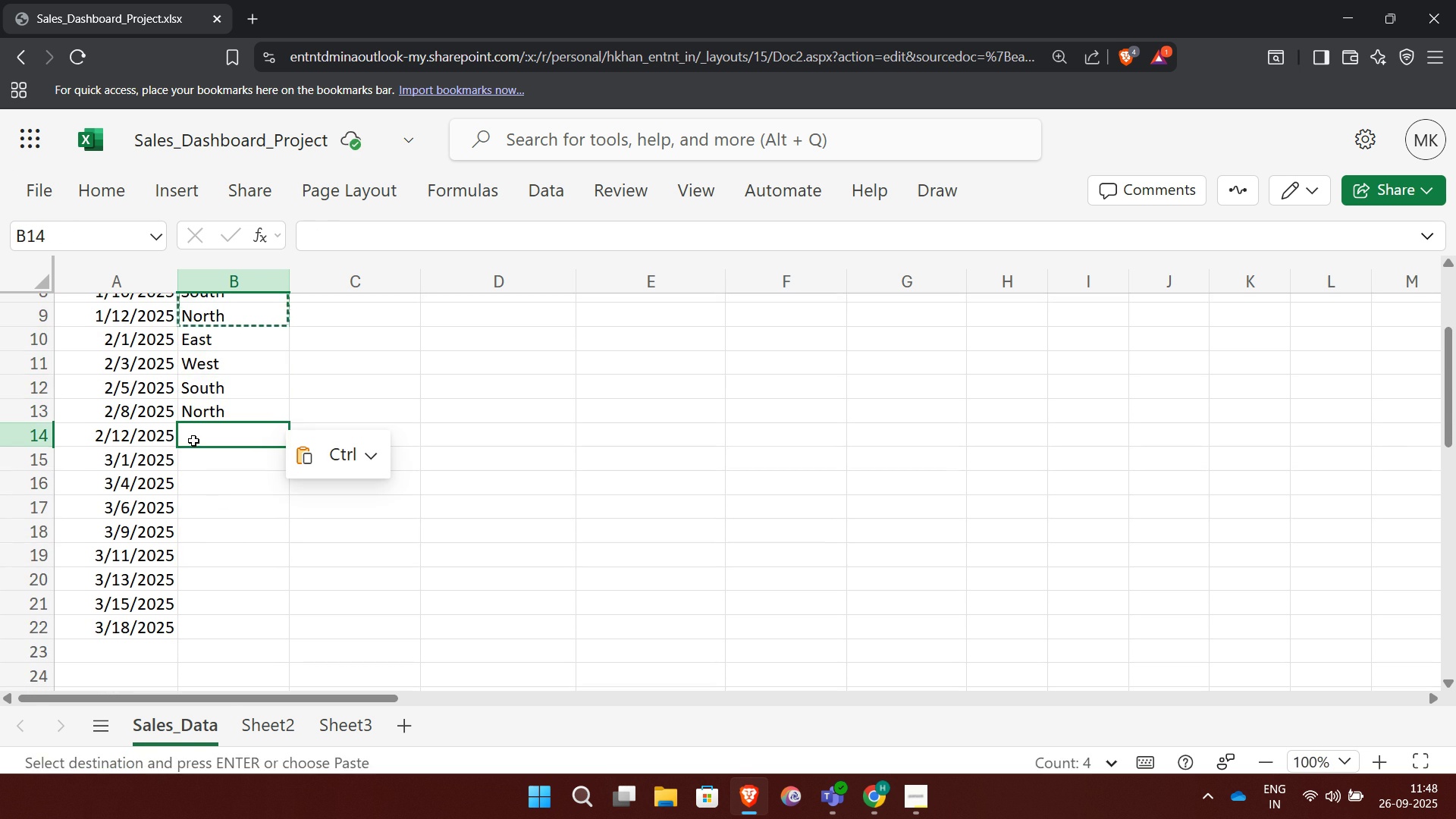 
key(Control+V)
 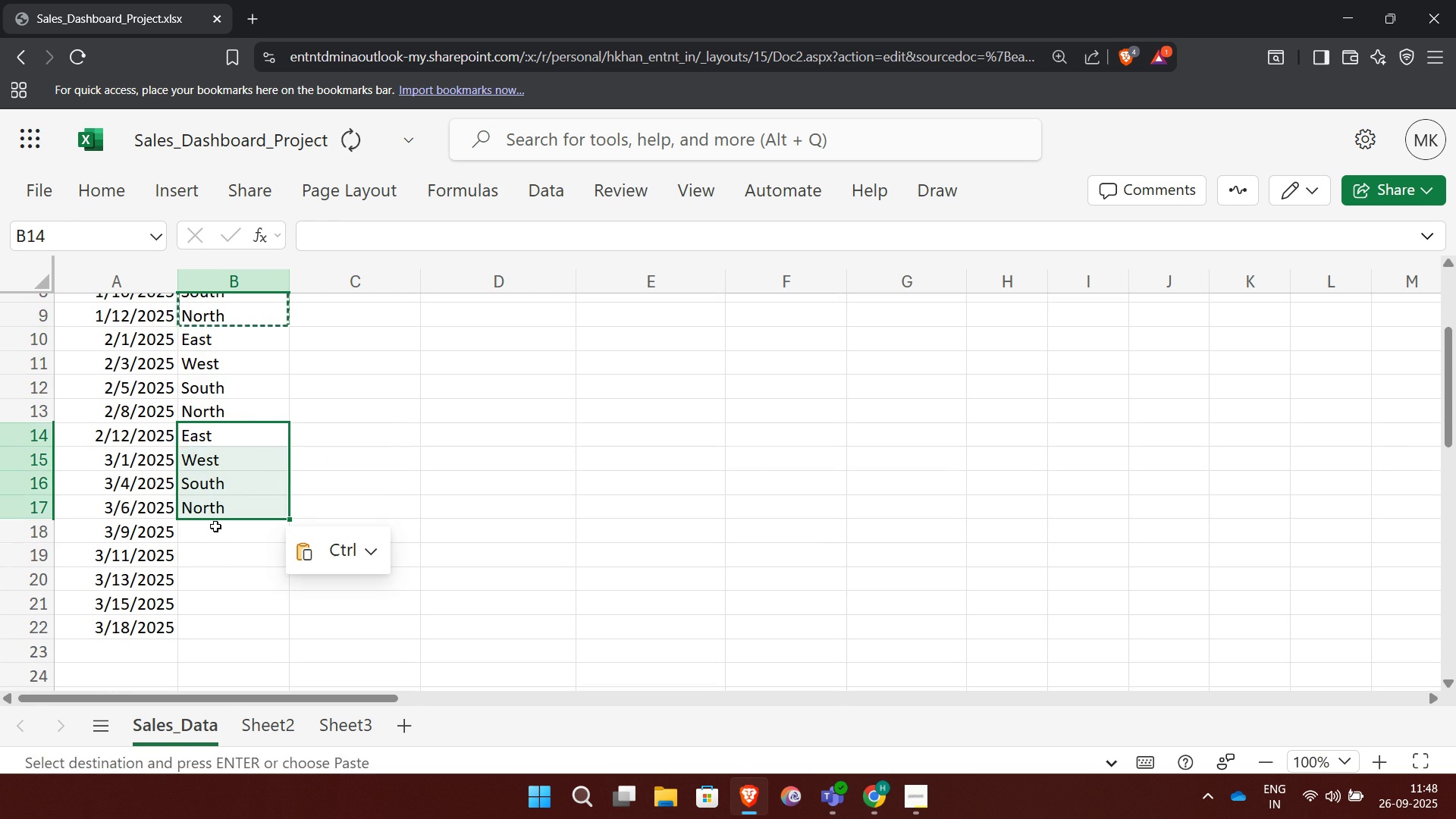 
left_click([215, 526])
 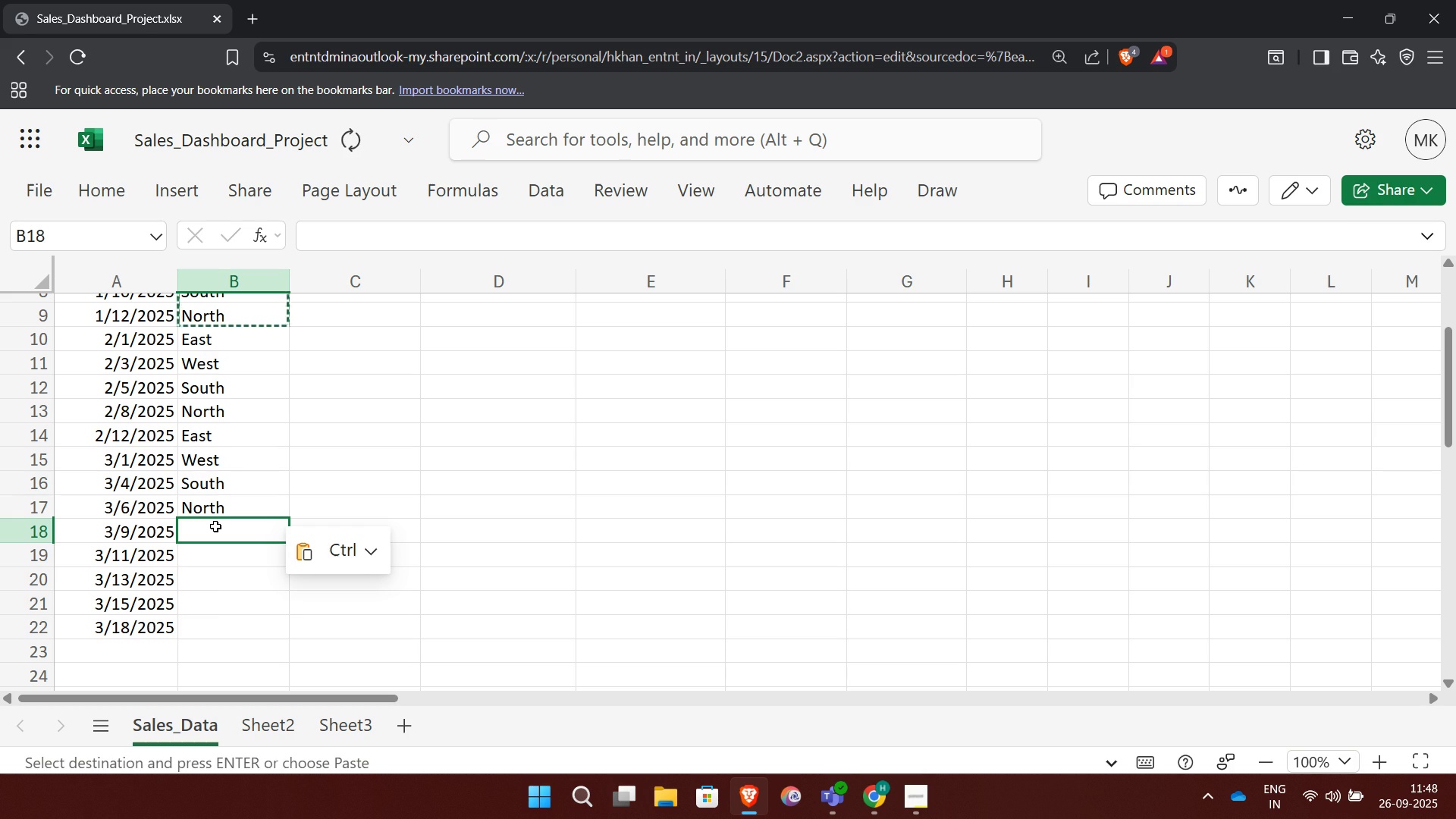 
key(Control+V)
 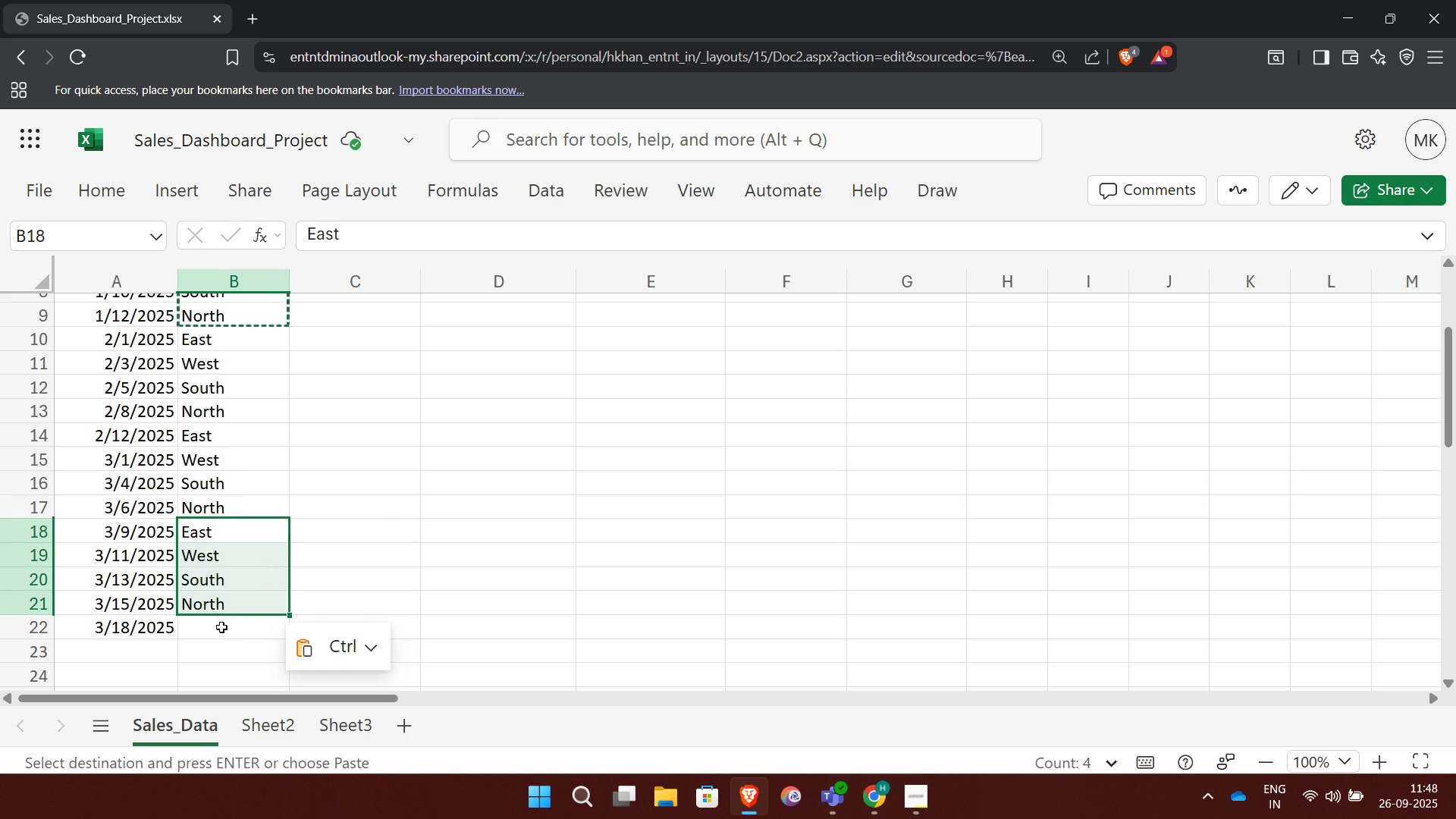 
left_click([221, 627])
 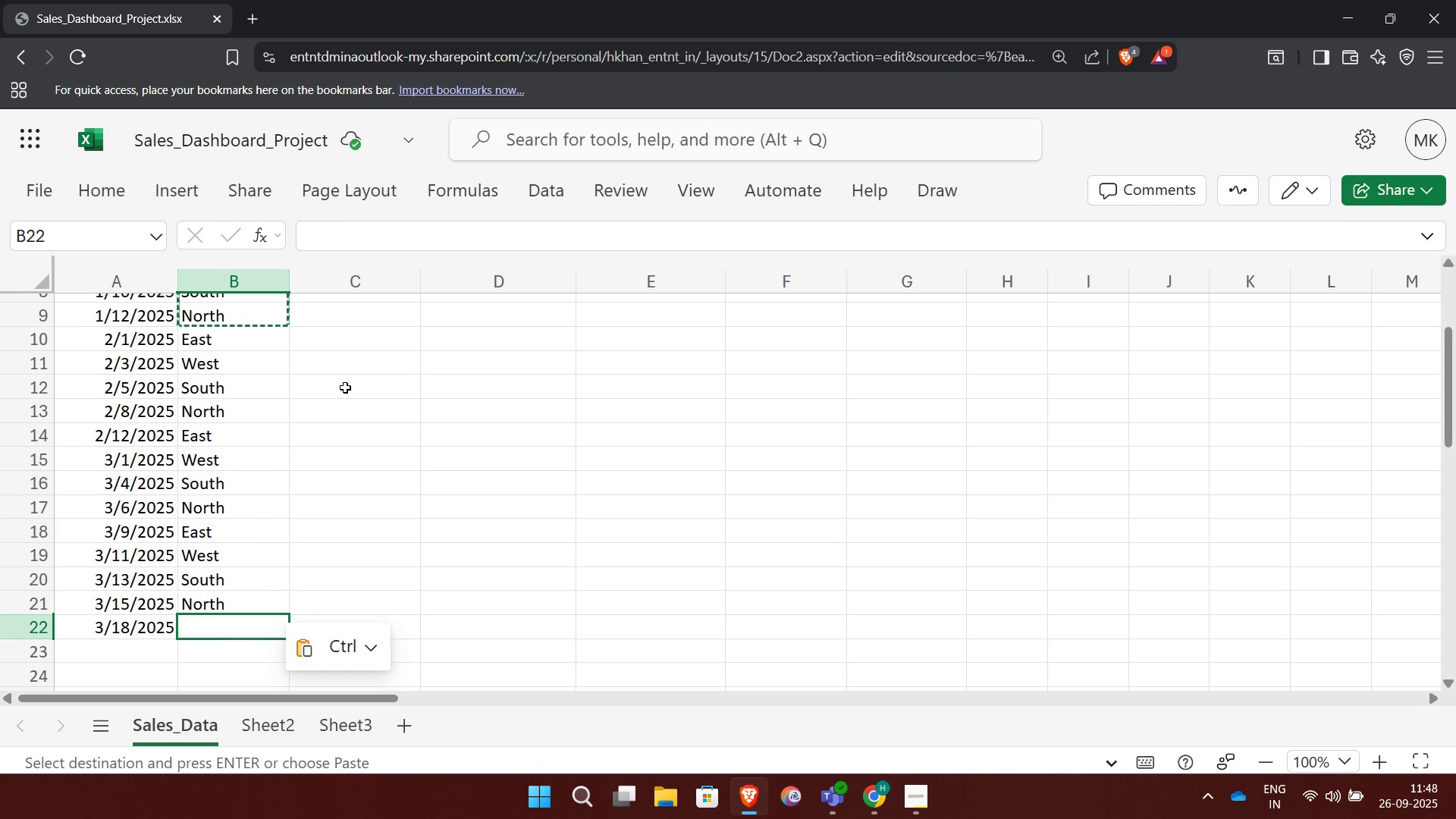 
double_click([345, 388])
 